 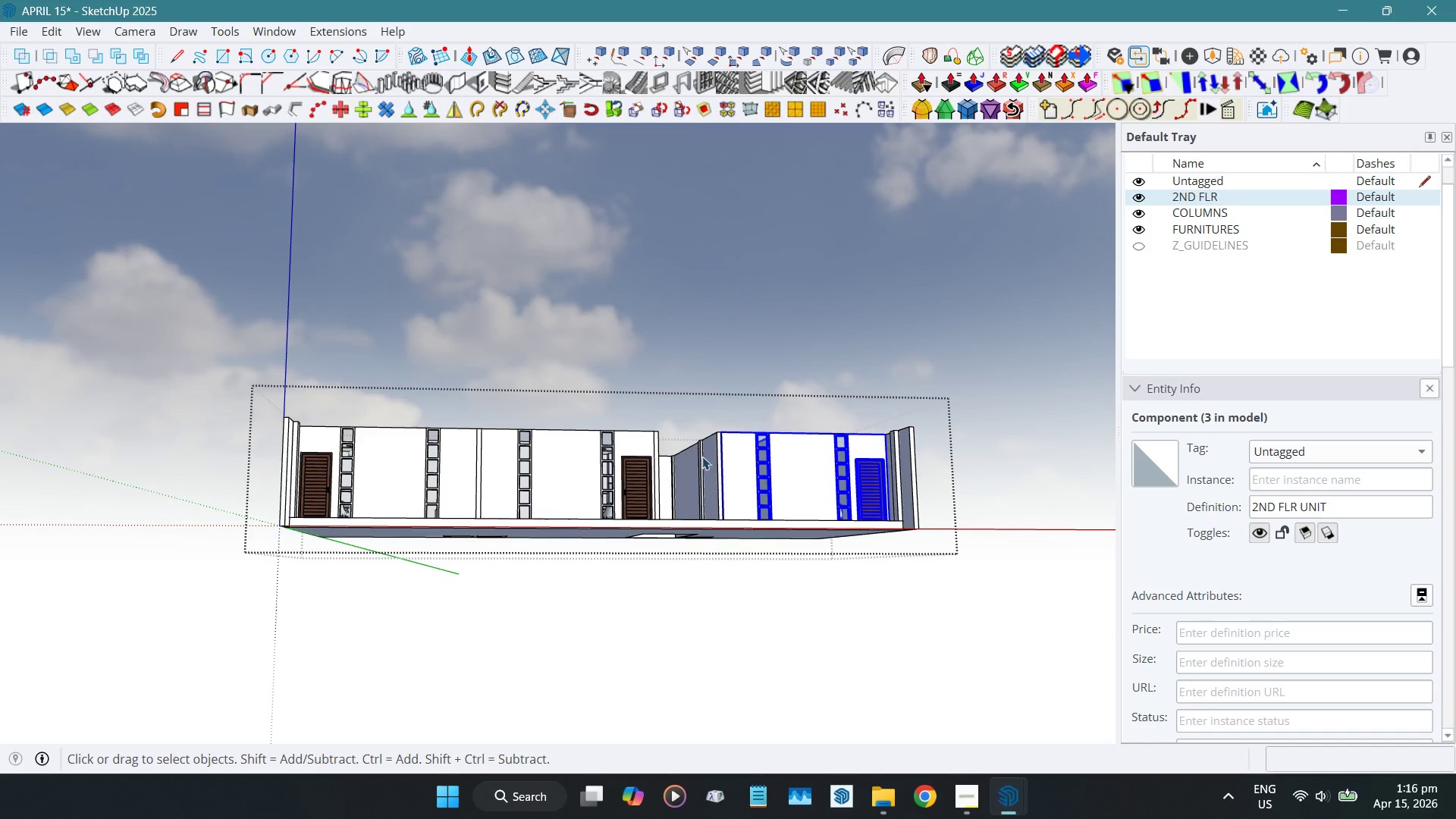 
scroll: coordinate [643, 502], scroll_direction: up, amount: 4.0
 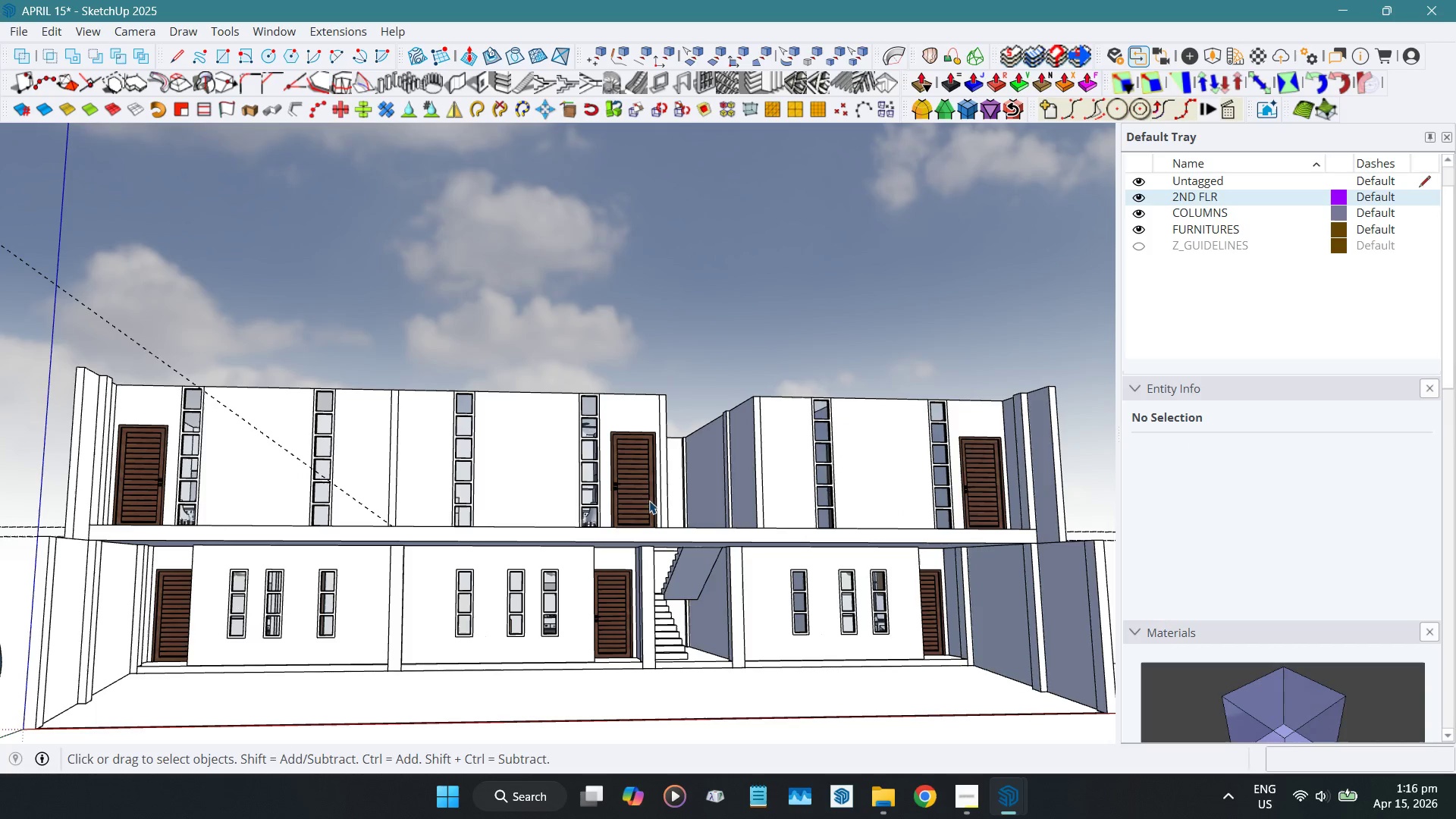 
hold_key(key=ShiftLeft, duration=0.59)
 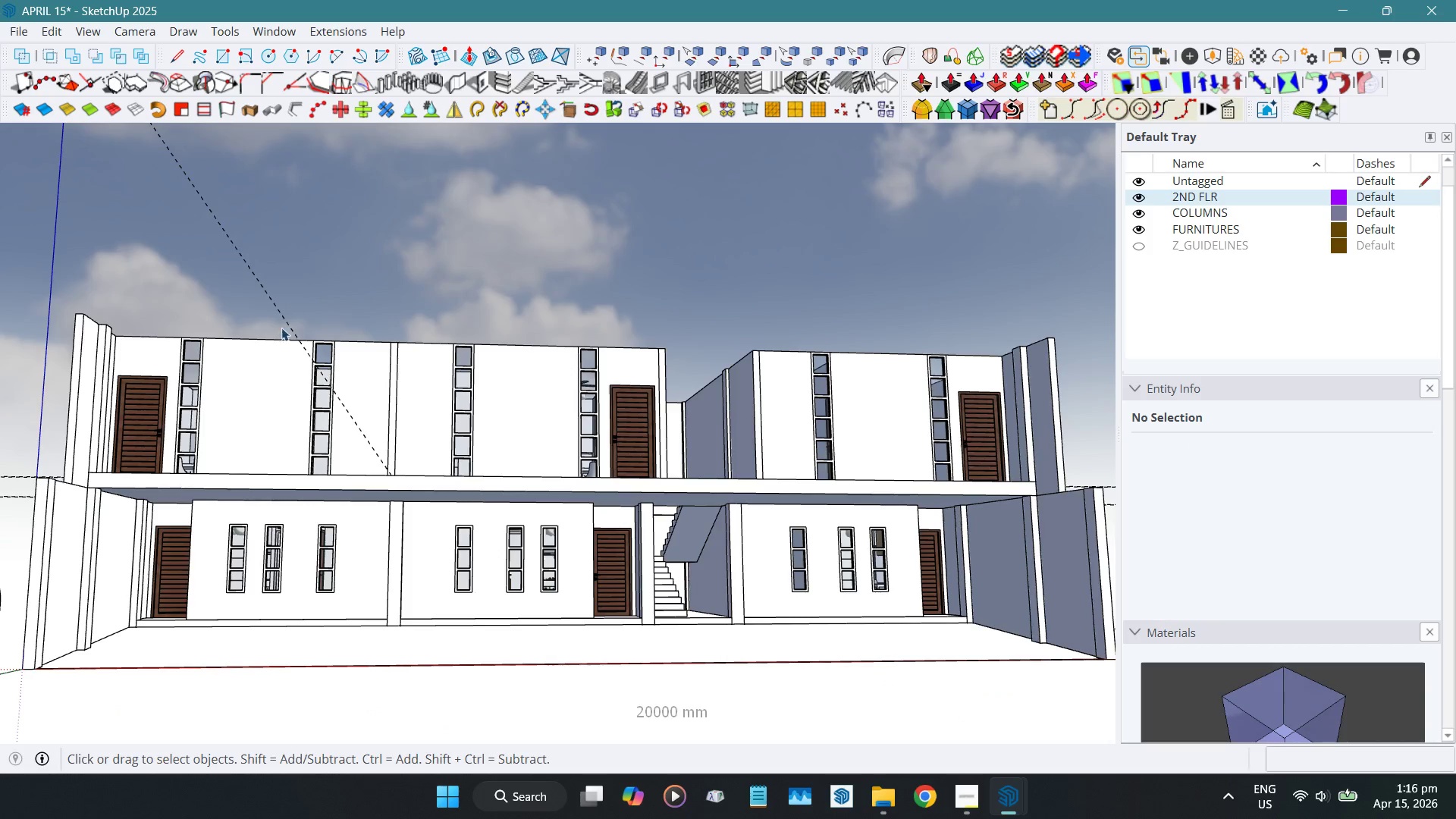 
left_click([252, 419])
 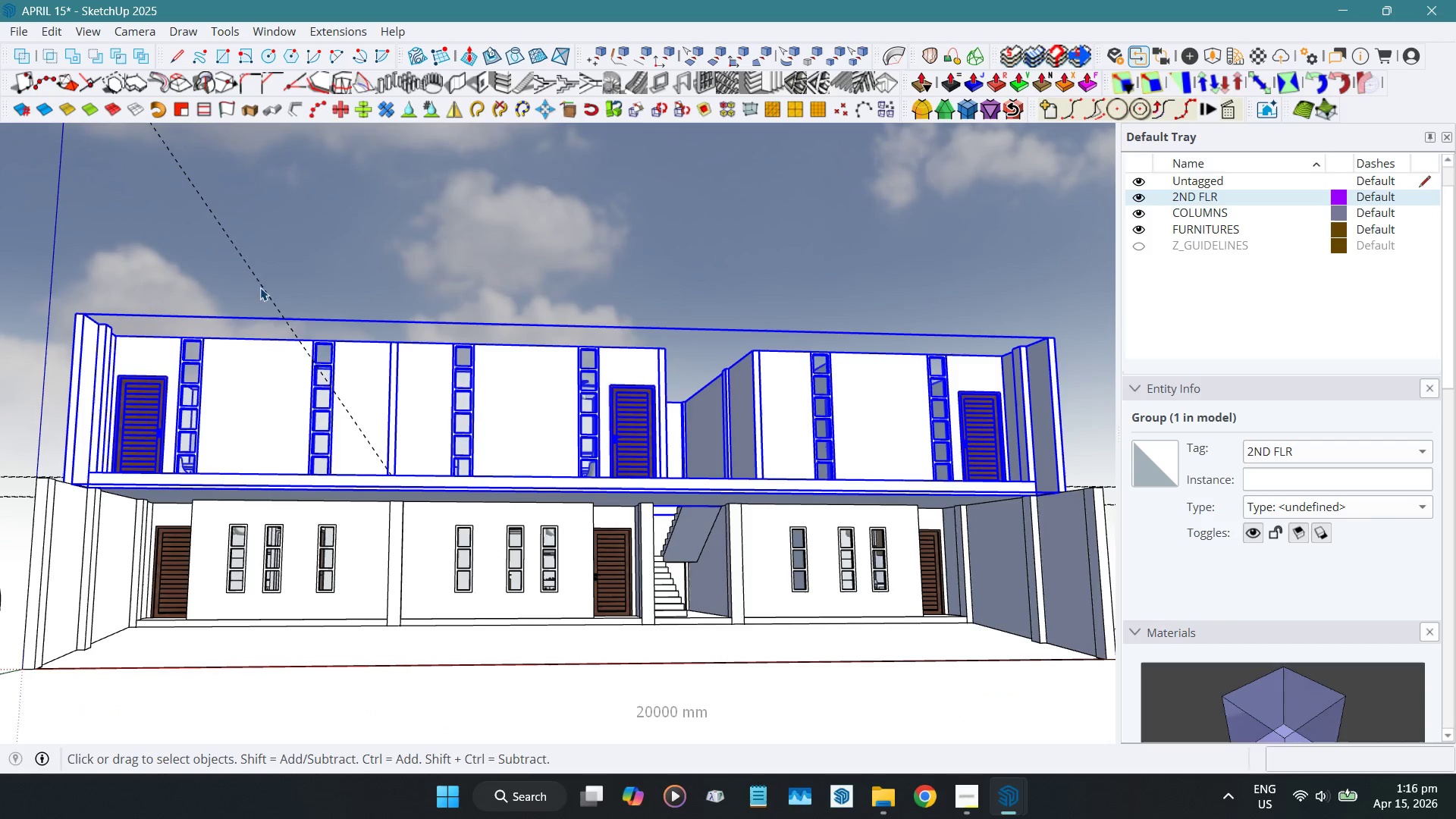 
left_click([260, 284])
 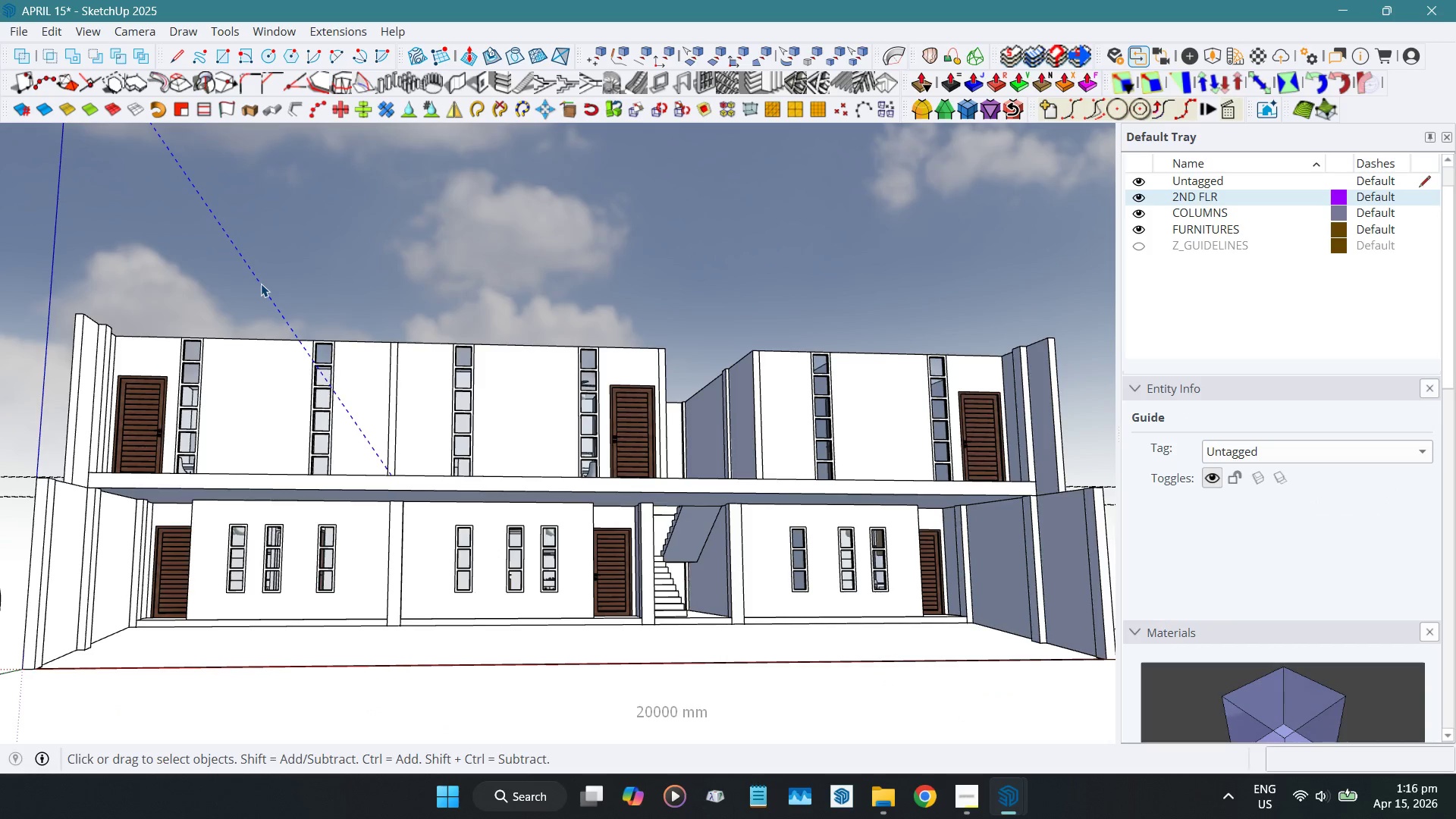 
key(Delete)
 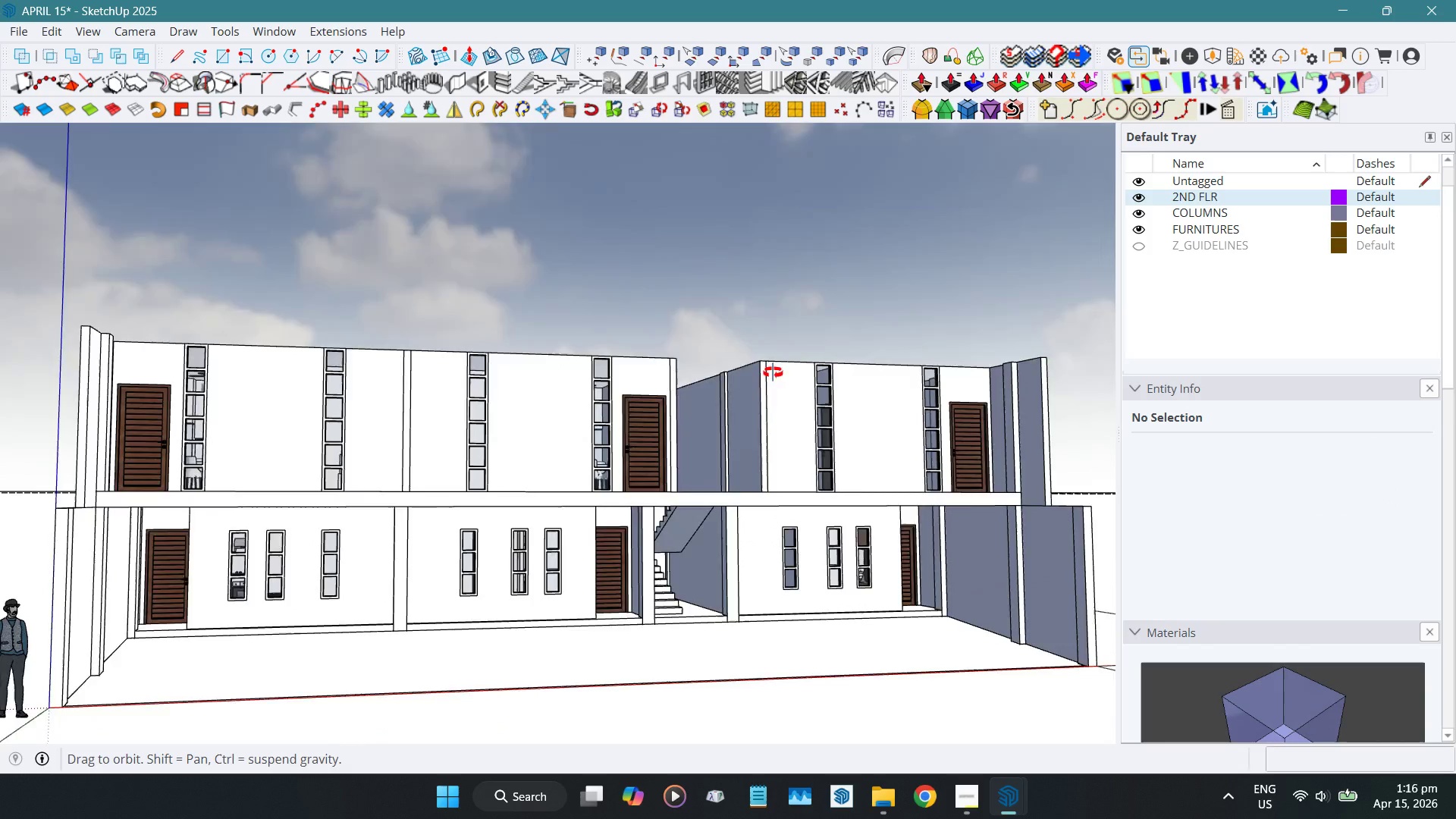 
hold_key(key=ShiftLeft, duration=0.42)
 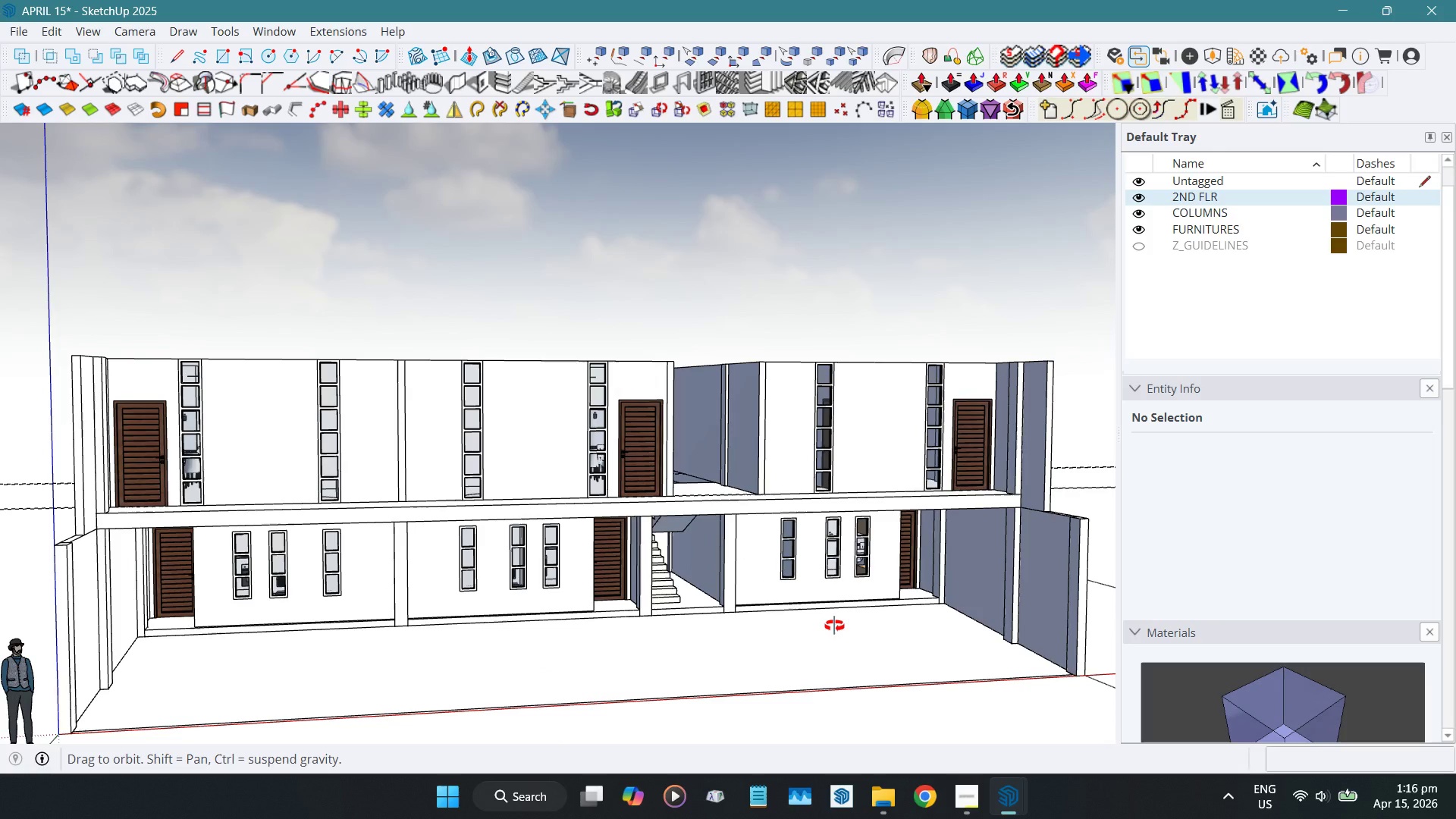 
wait(10.81)
 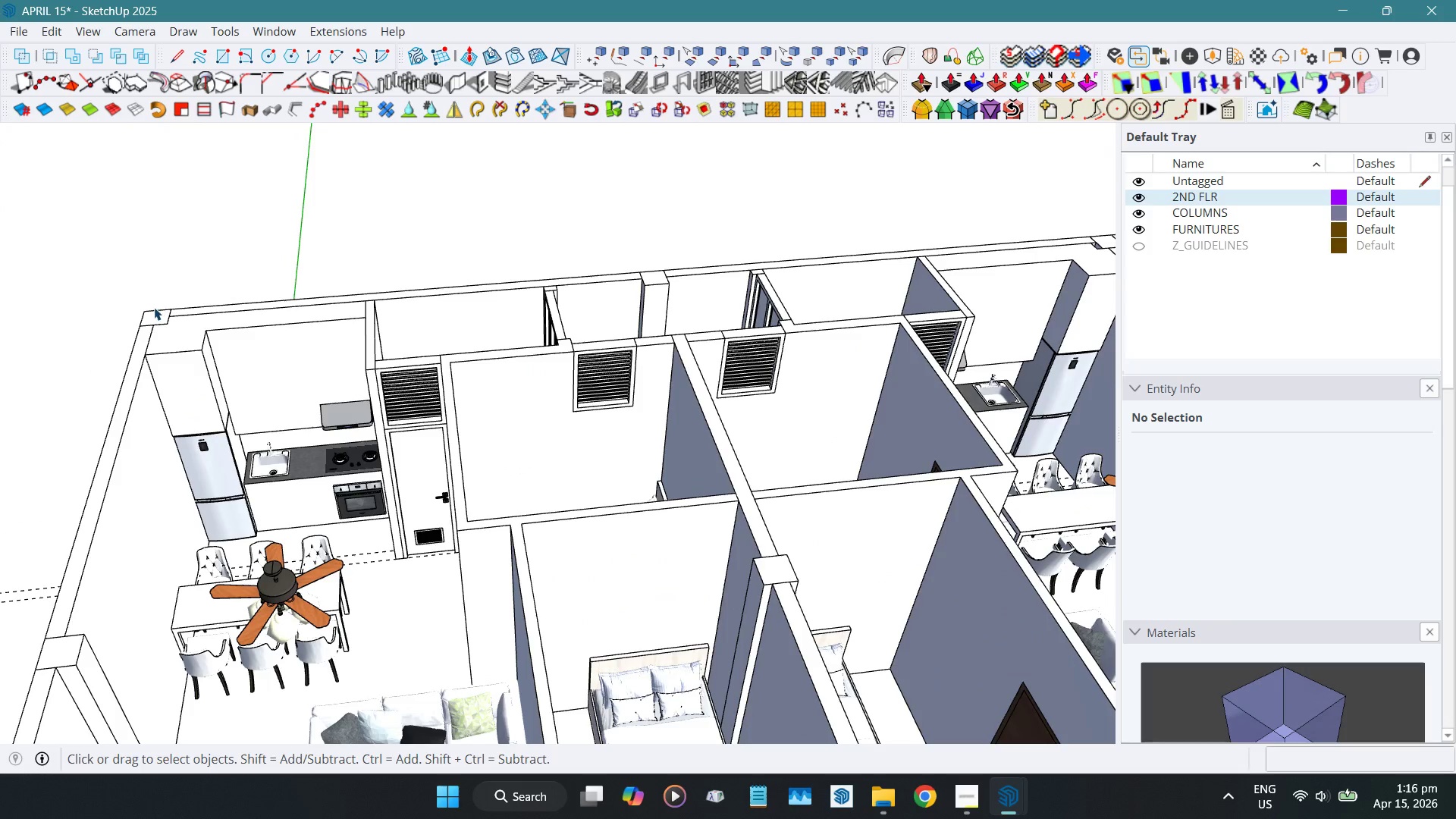 
key(R)
 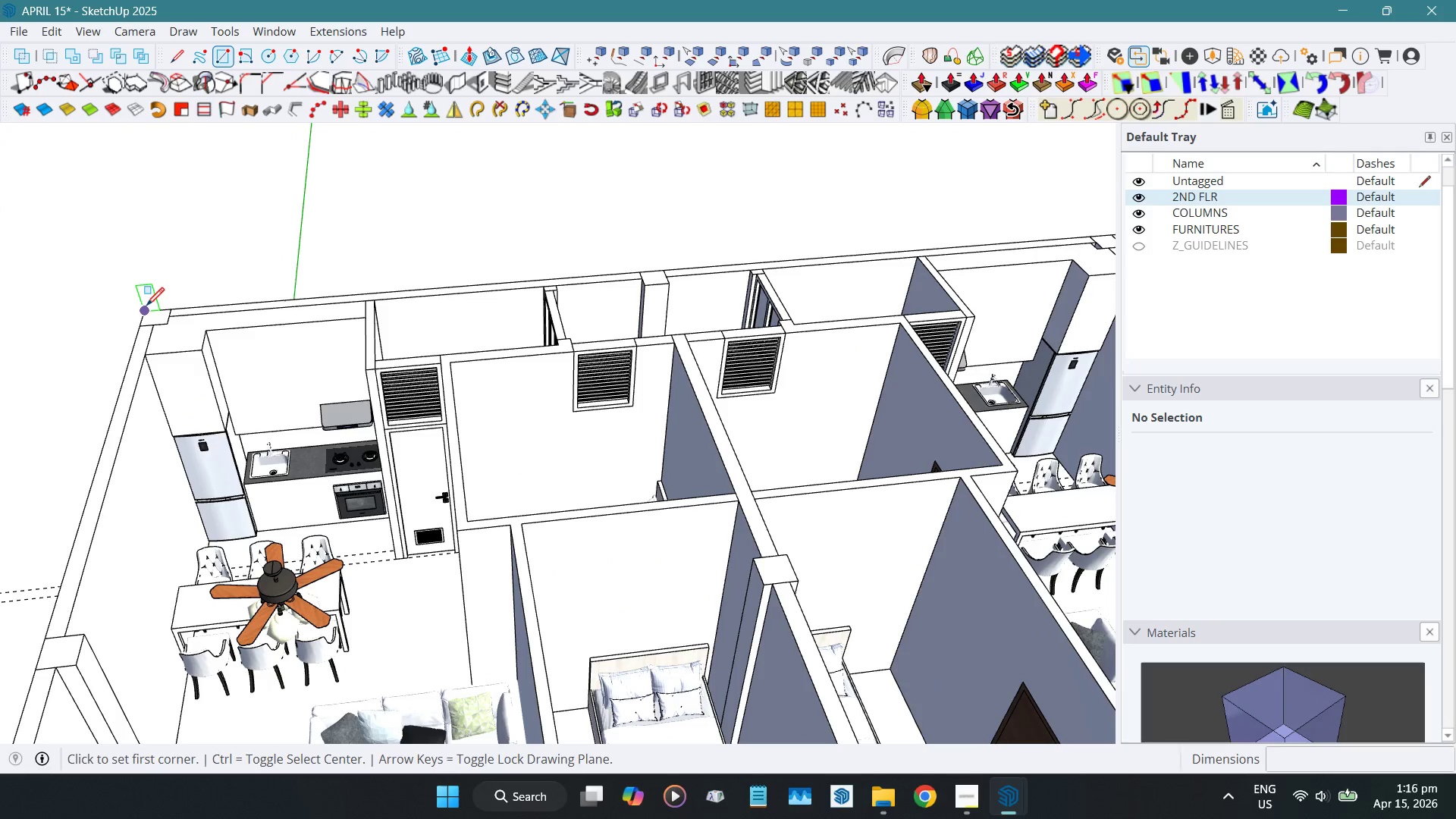 
scroll: coordinate [163, 306], scroll_direction: up, amount: 10.0
 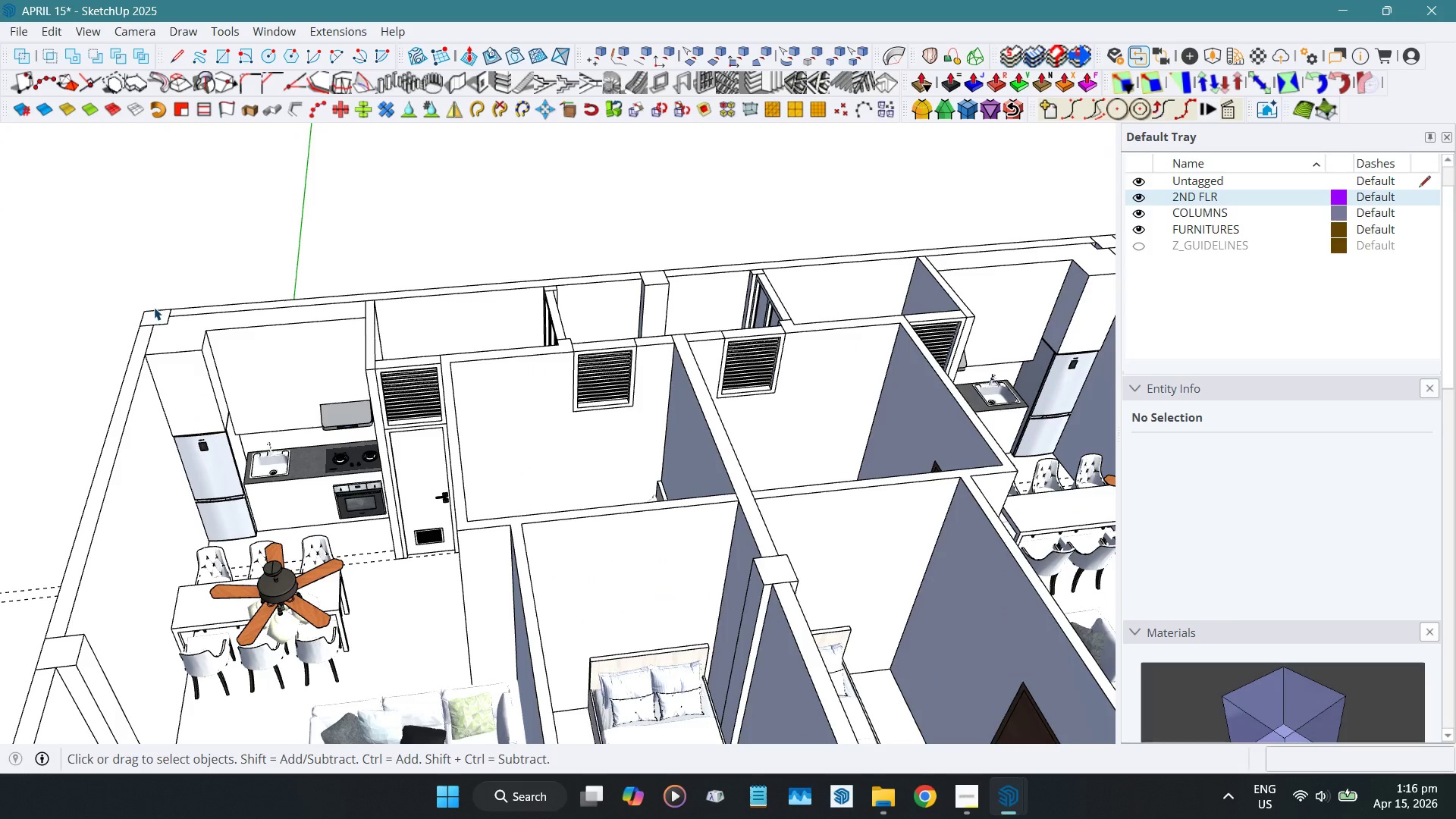 
left_click([146, 307])
 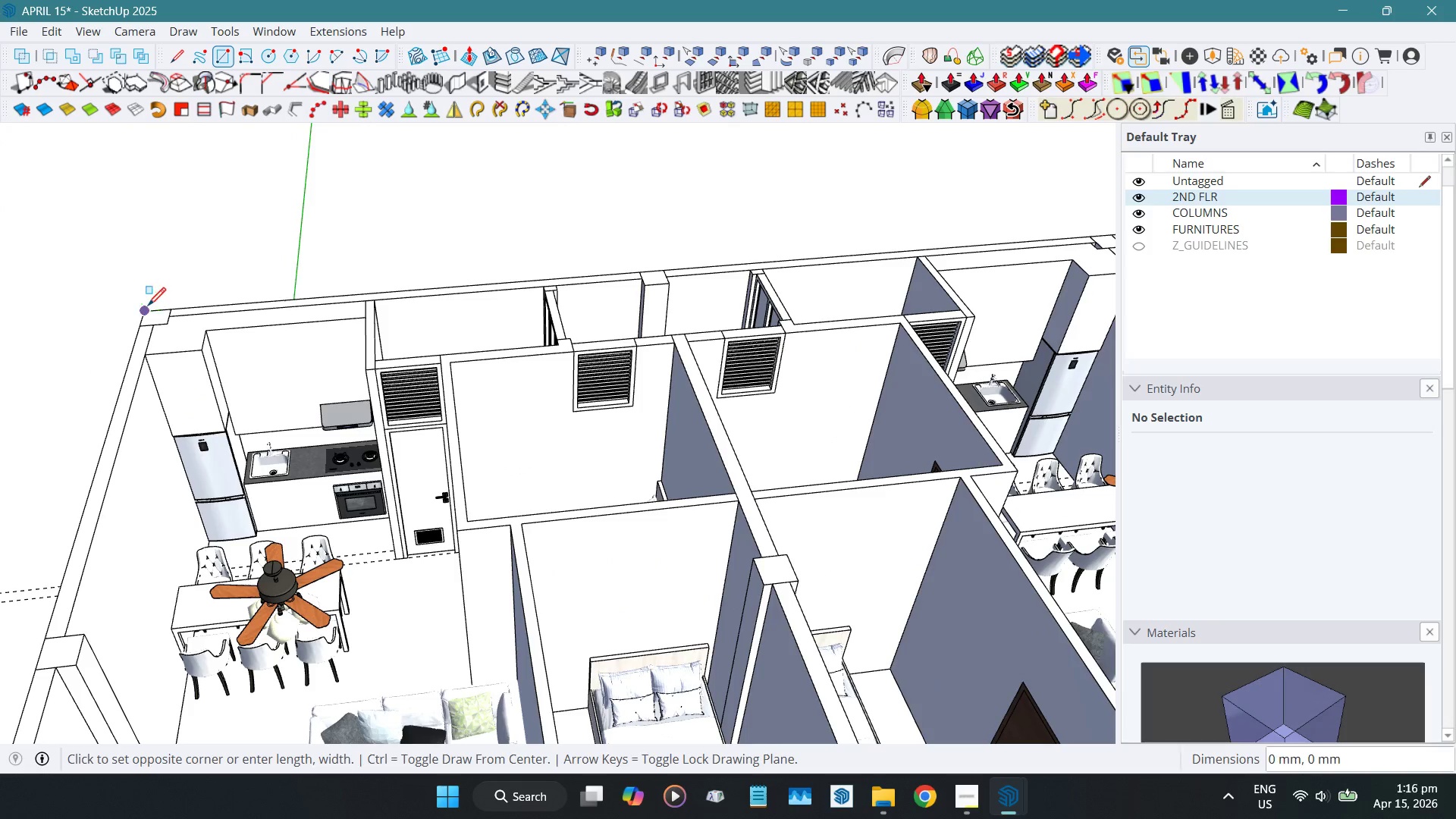 
scroll: coordinate [150, 308], scroll_direction: down, amount: 10.0
 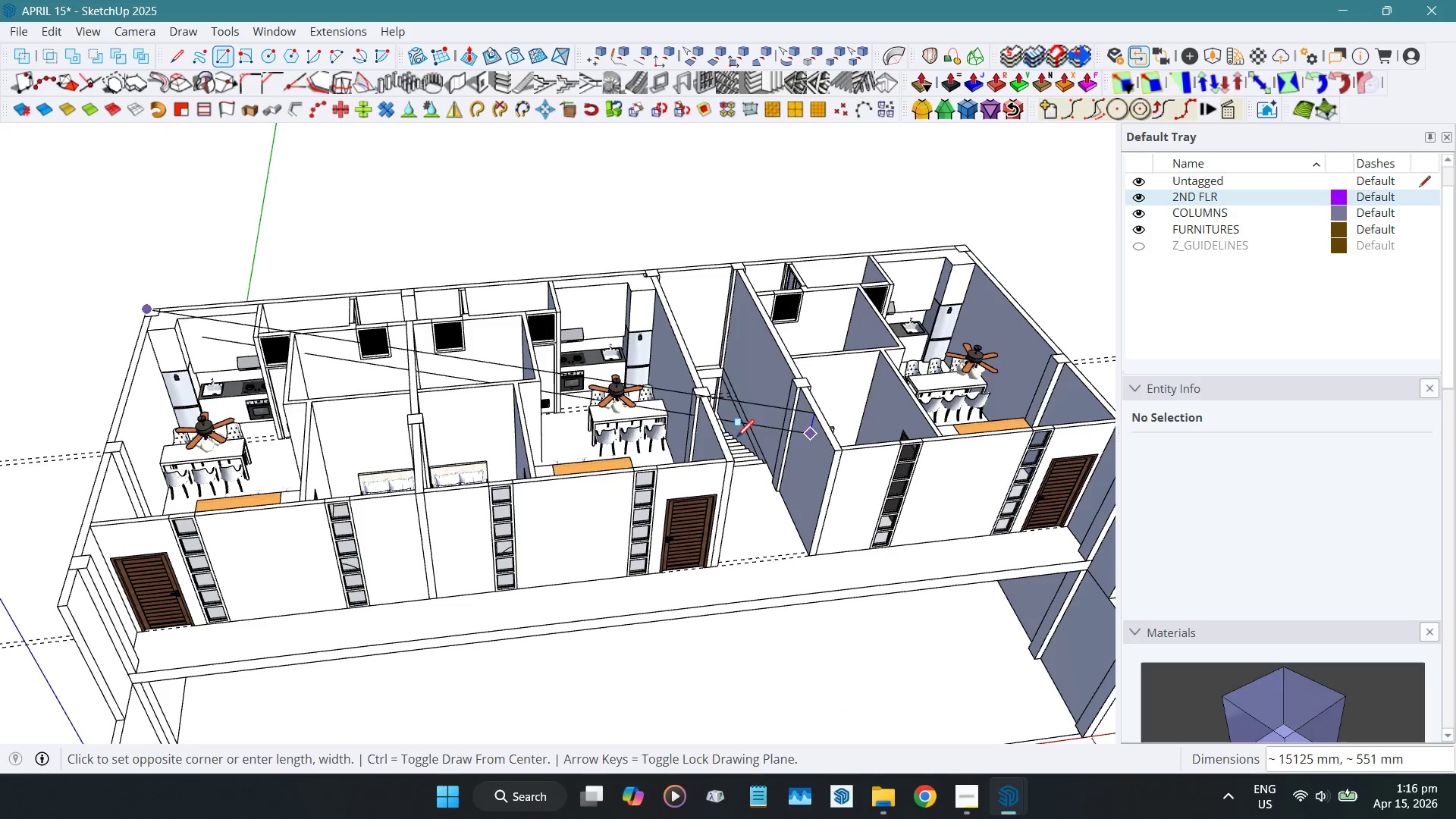 
scroll: coordinate [1050, 476], scroll_direction: up, amount: 2.0
 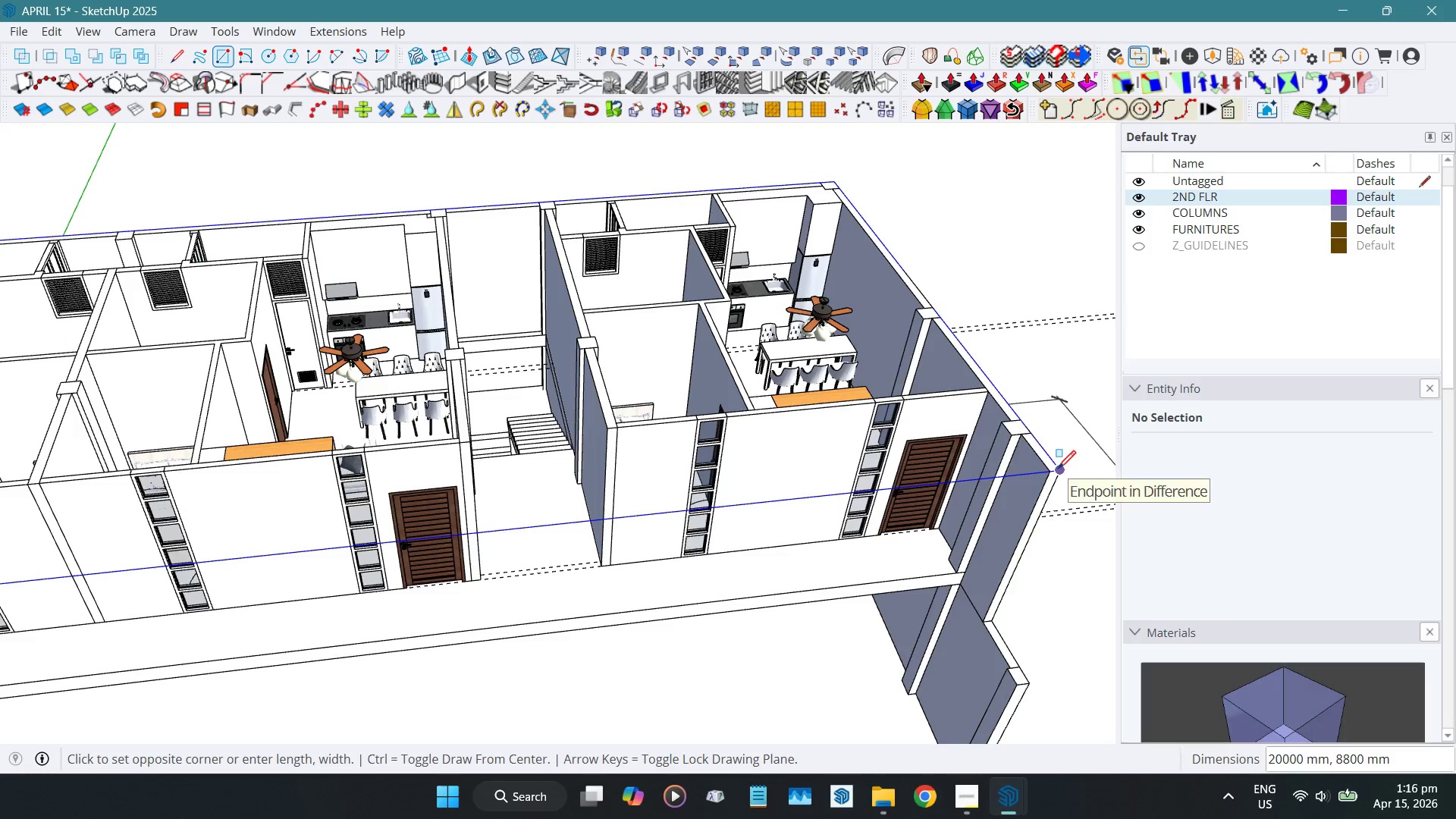 
left_click([1058, 470])
 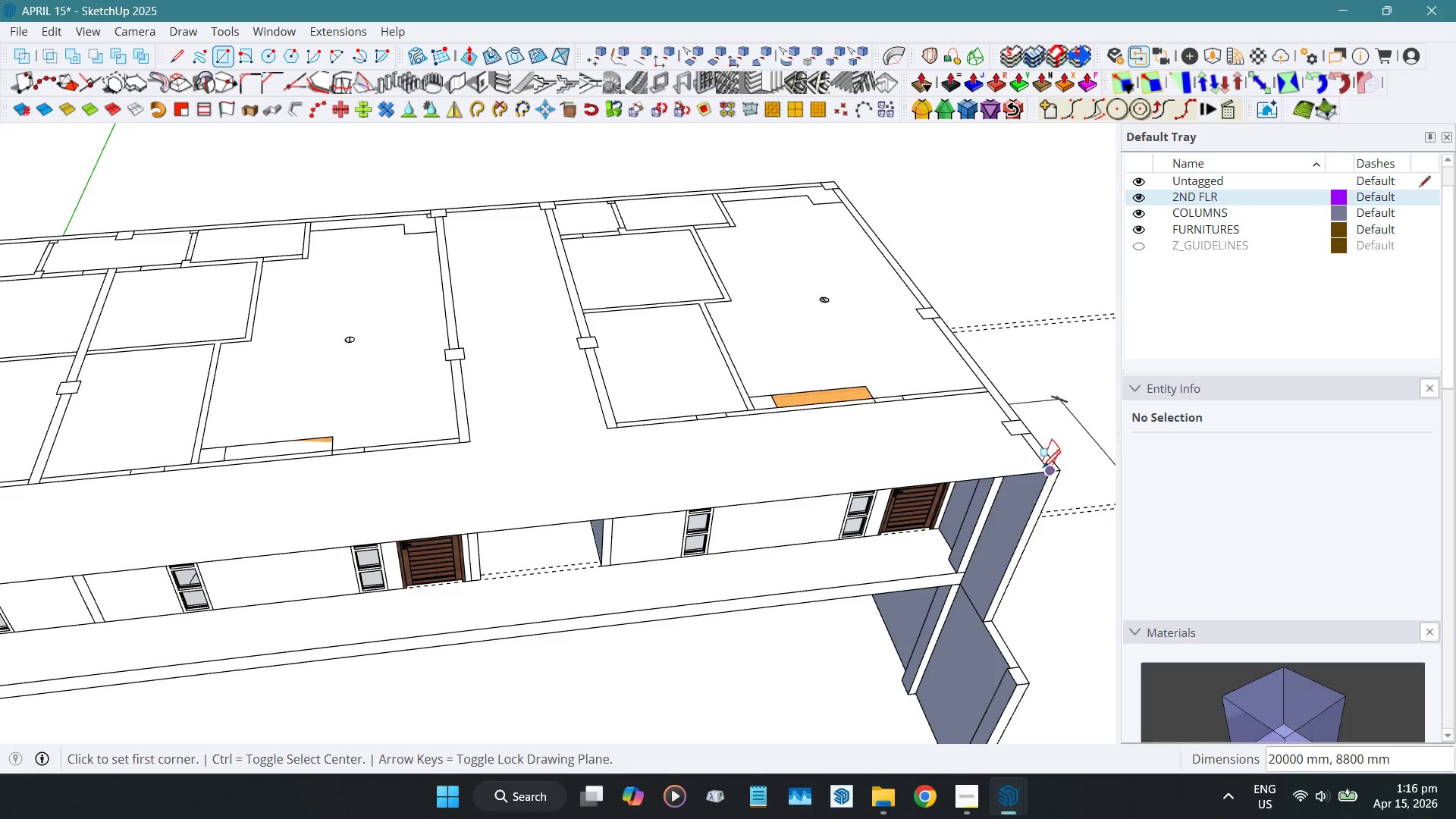 
key(Space)
 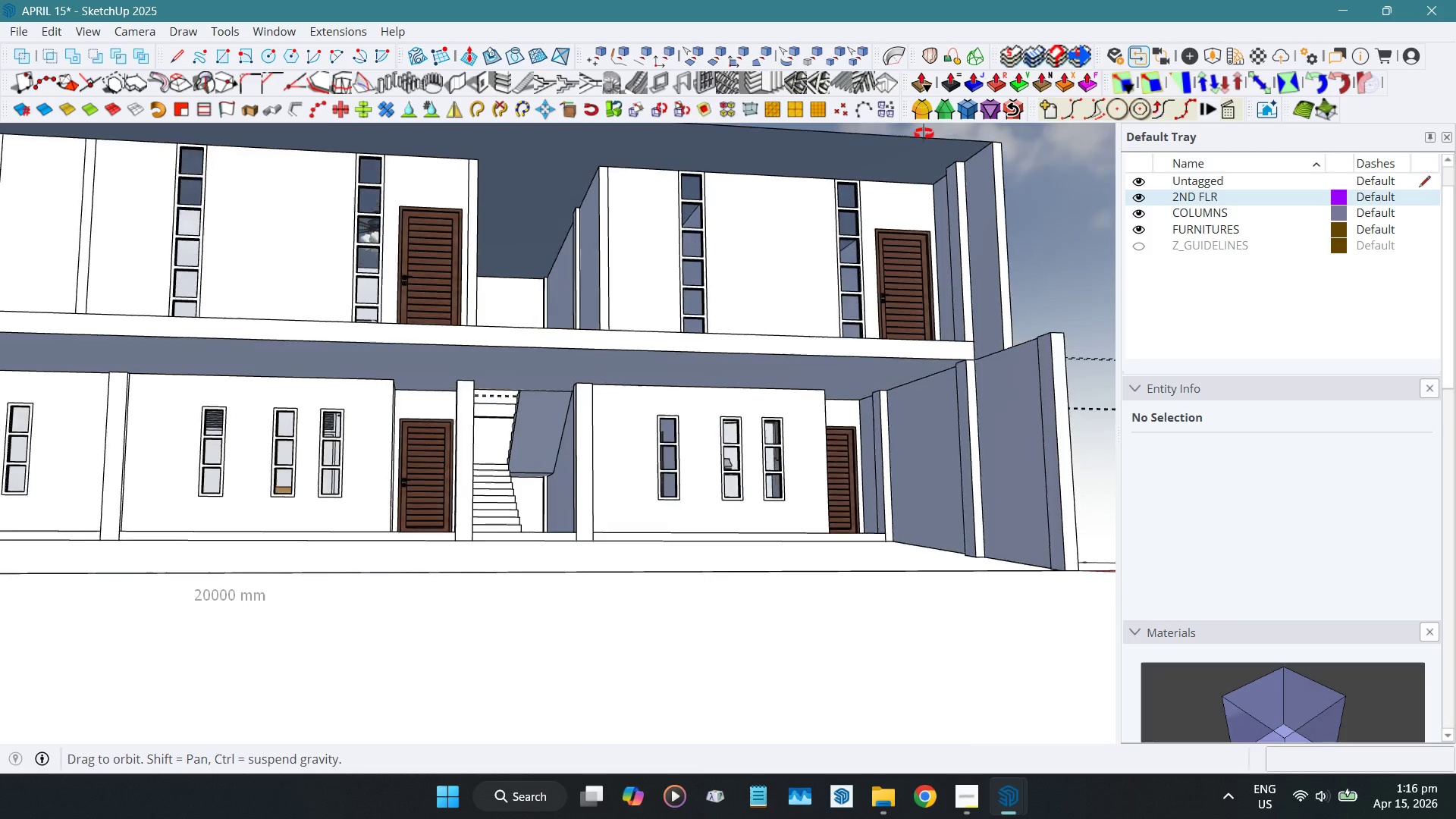 
hold_key(key=ShiftLeft, duration=0.45)
 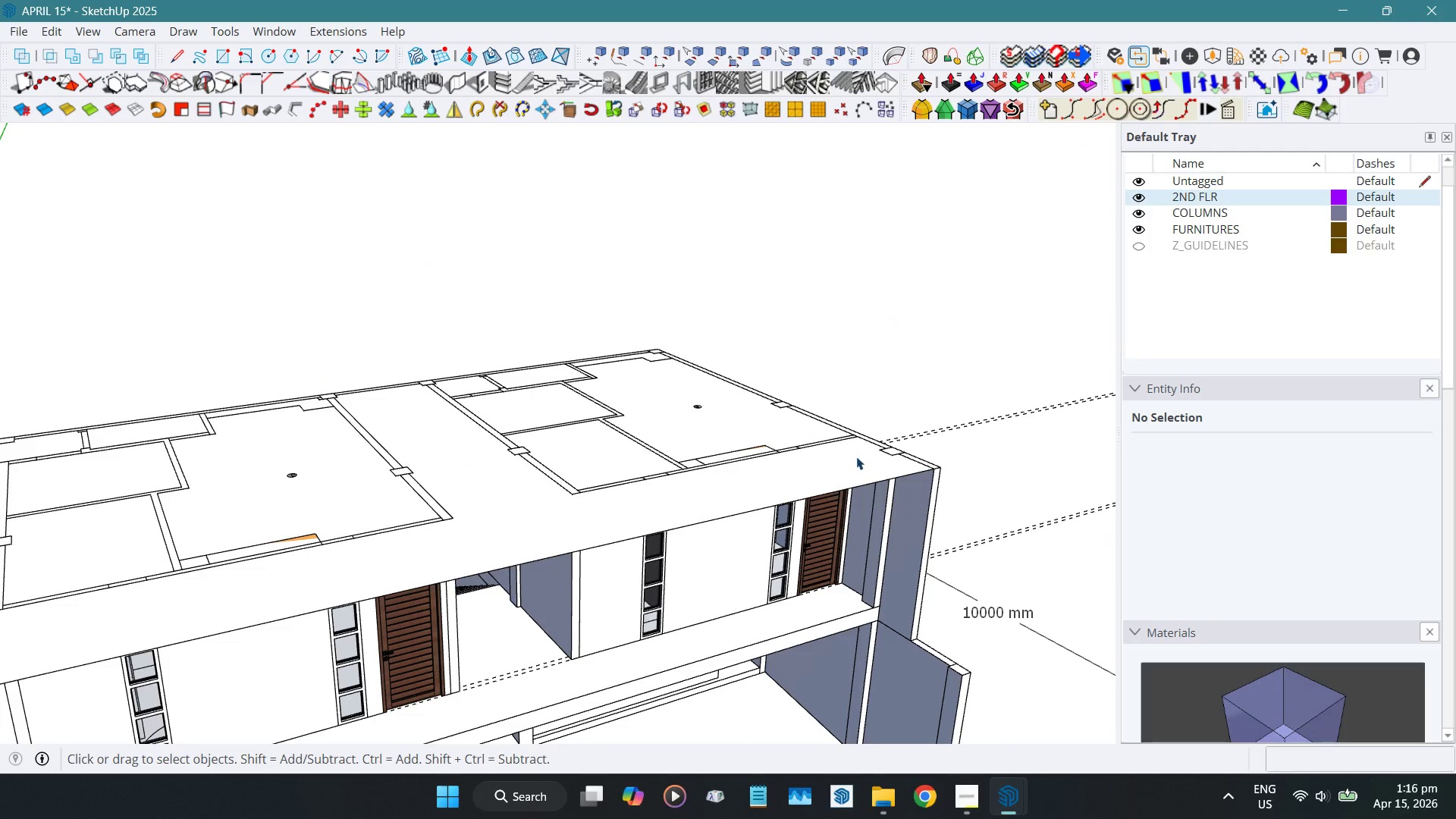 
key(Shift+D)
 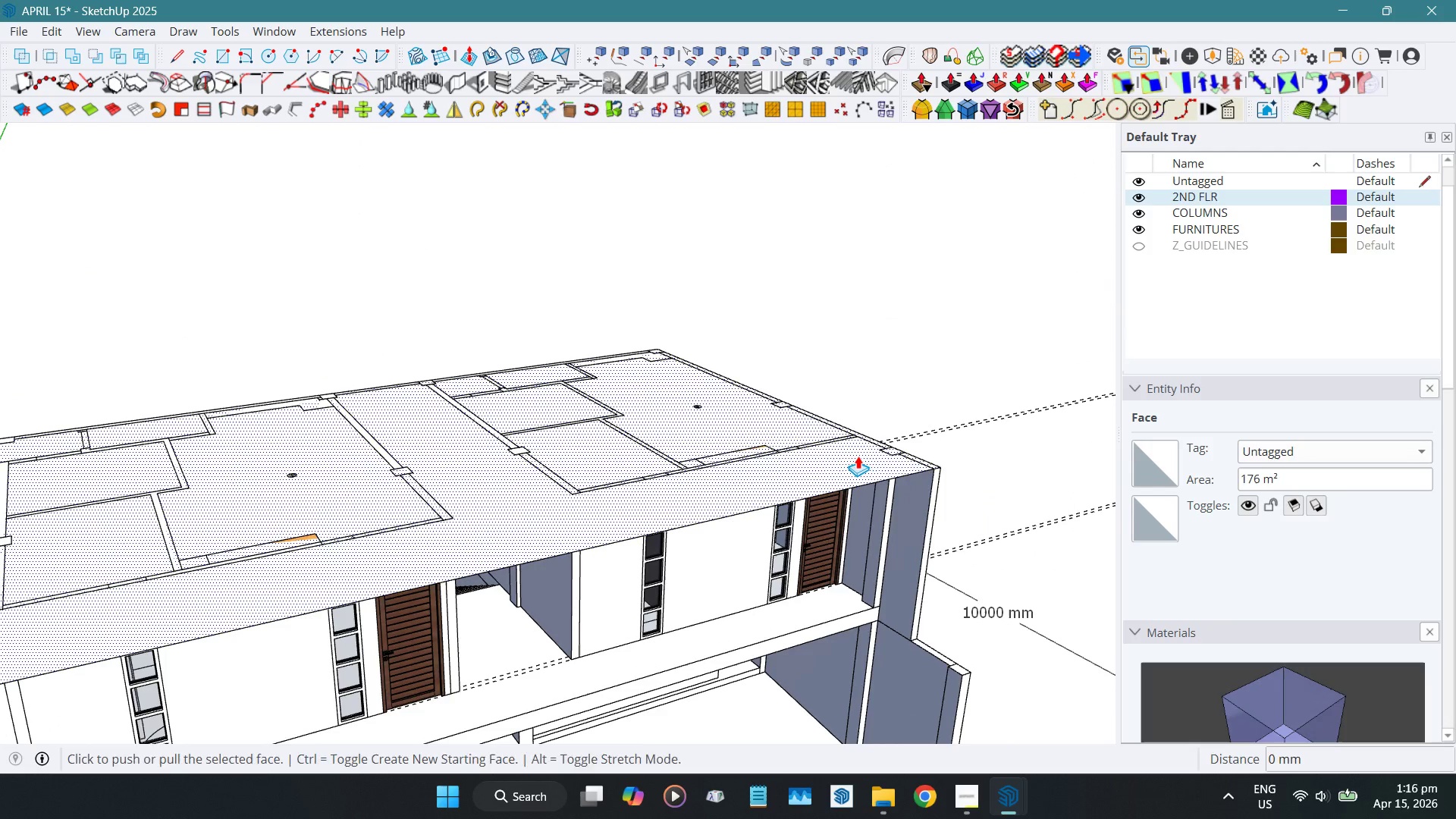 
left_click_drag(start_coordinate=[858, 456], to_coordinate=[857, 388])
 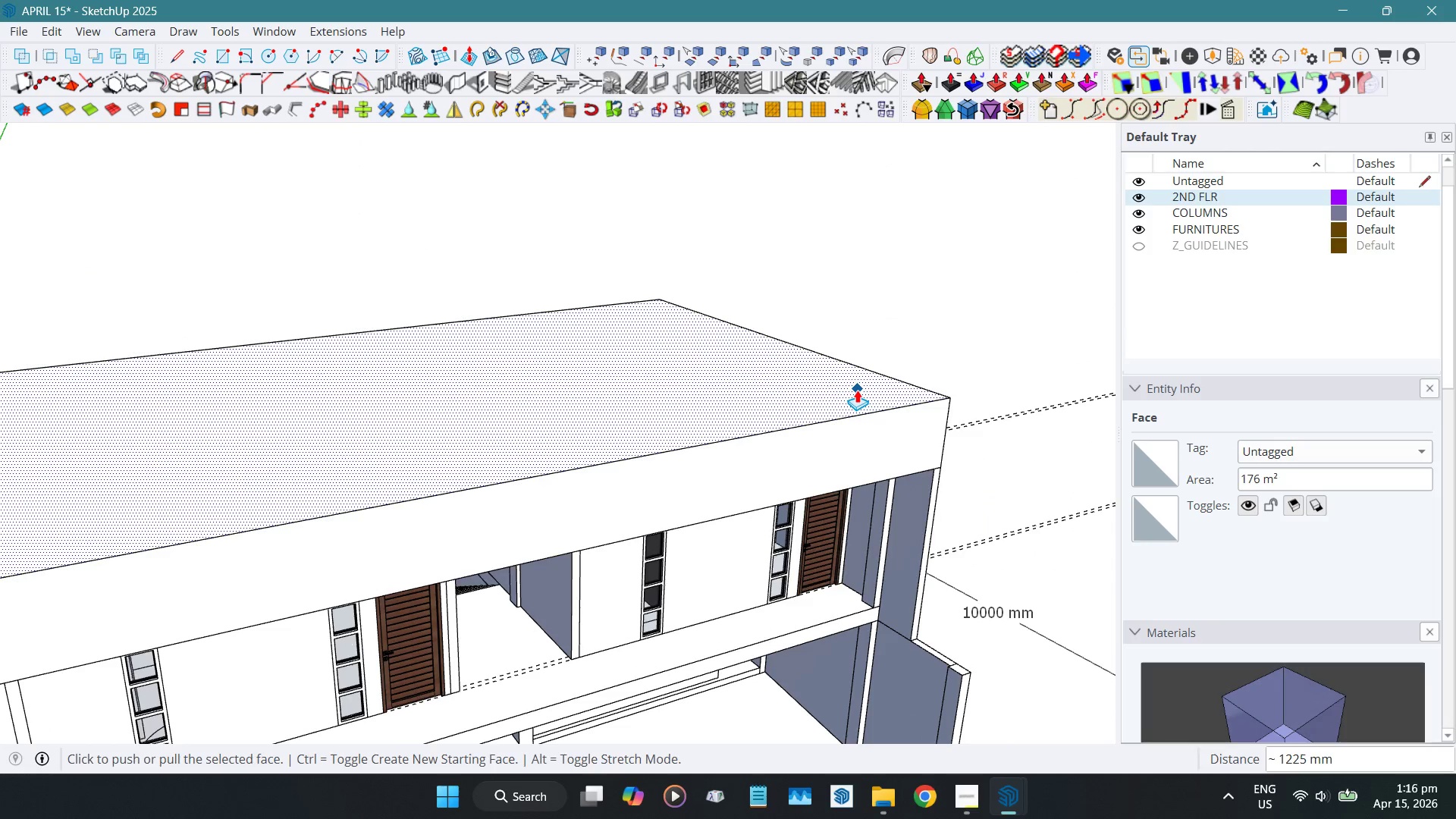 
key(Numpad1)
 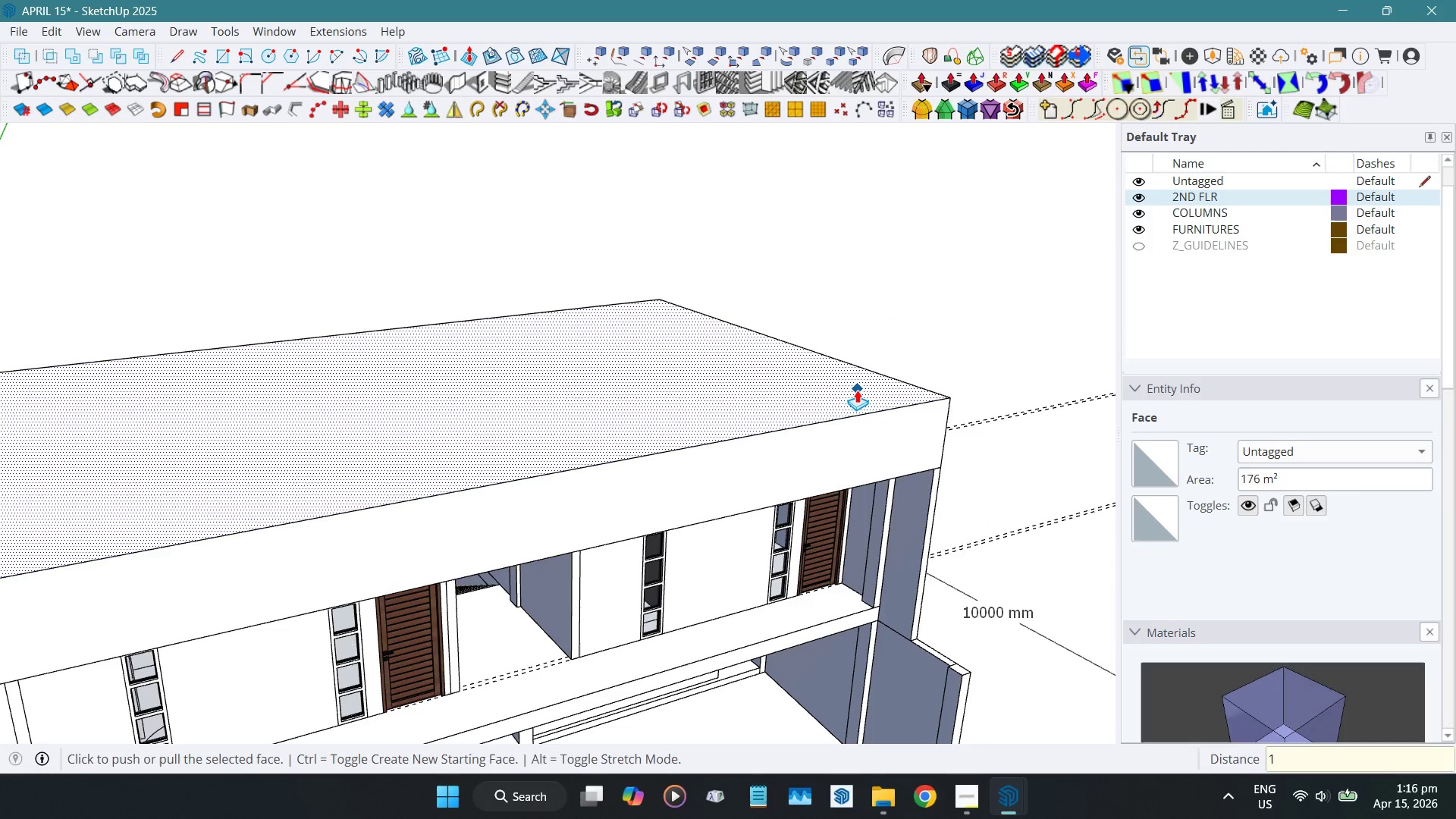 
key(Numpad0)
 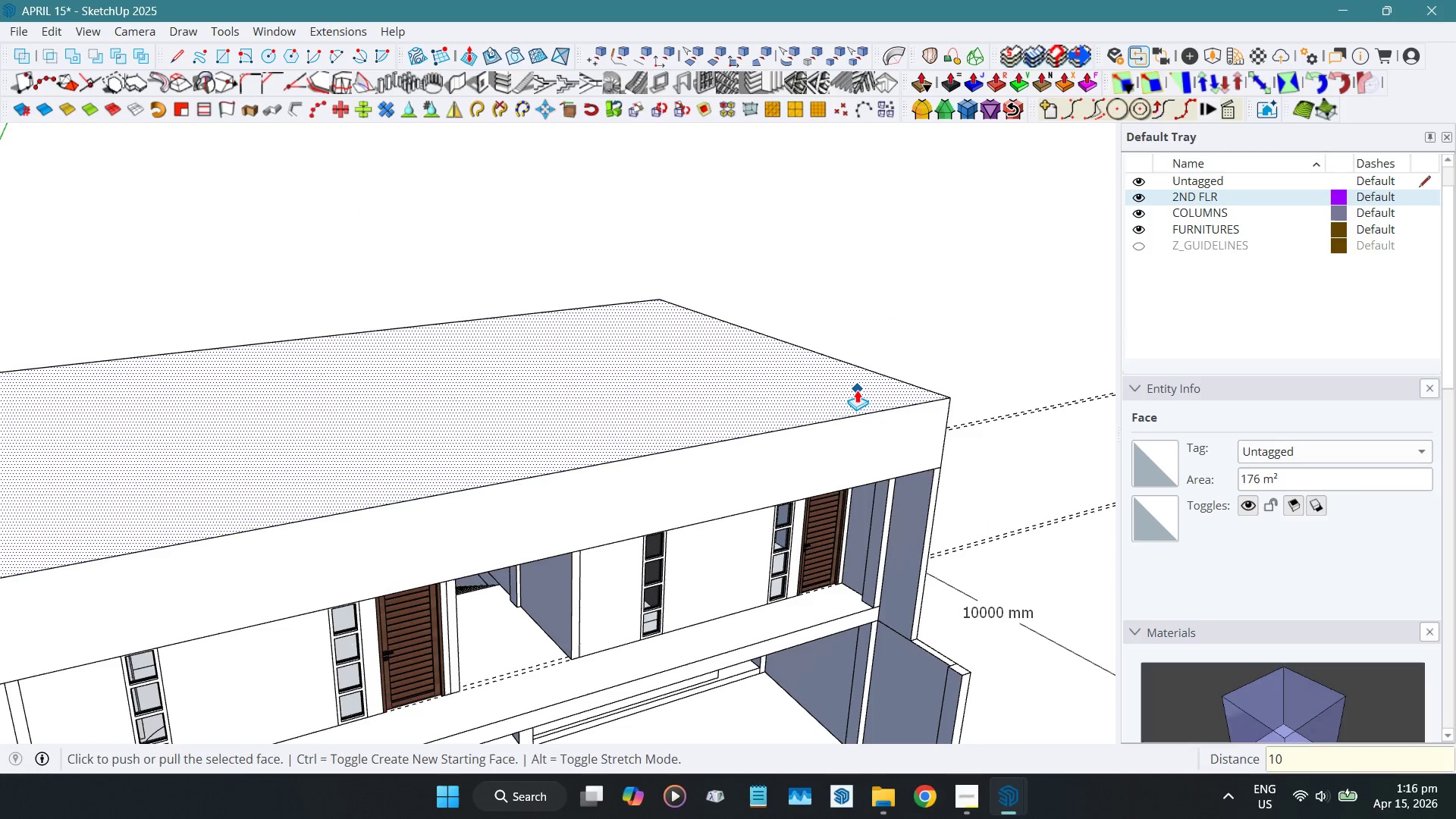 
key(Numpad0)
 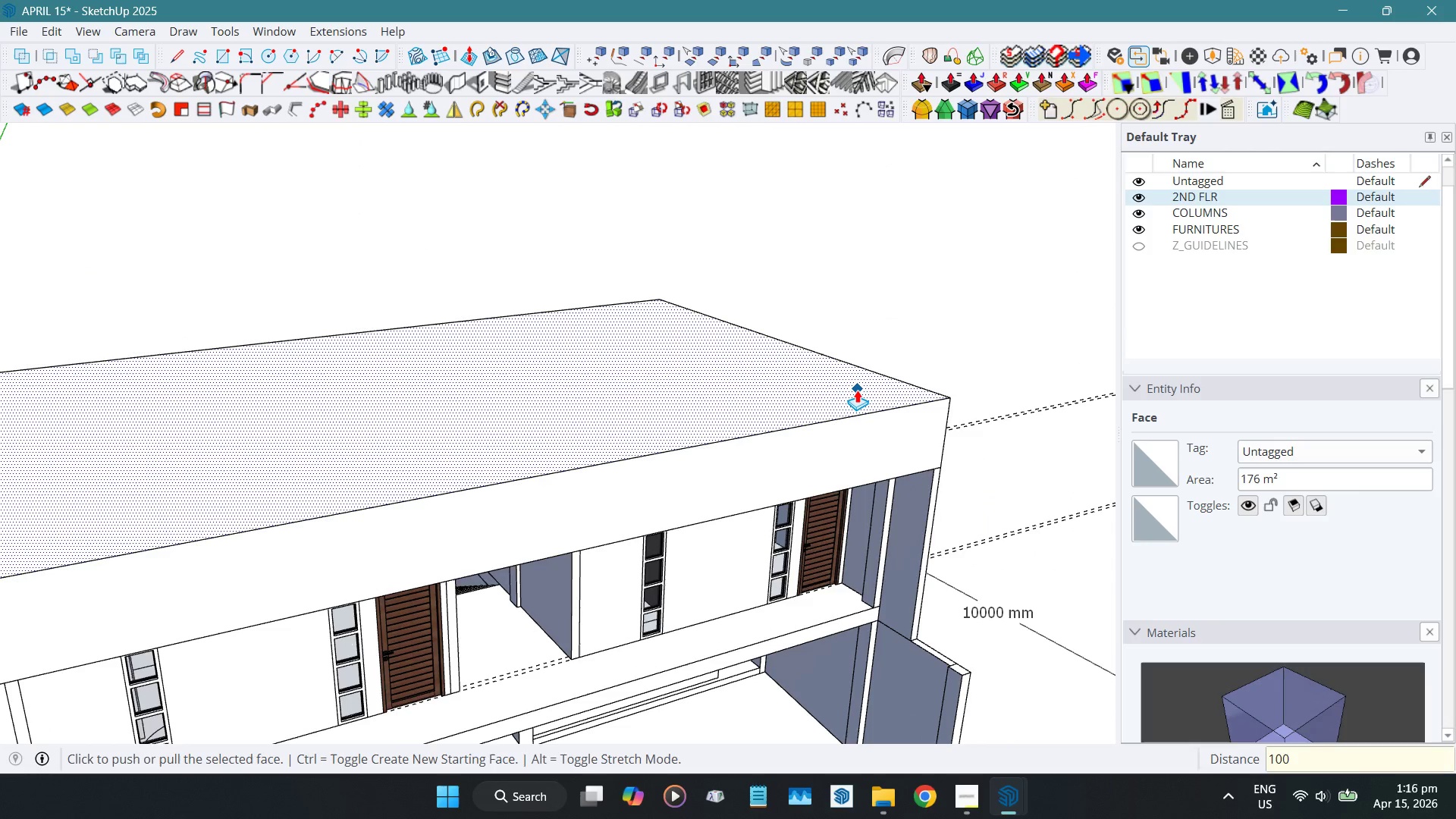 
key(Numpad0)
 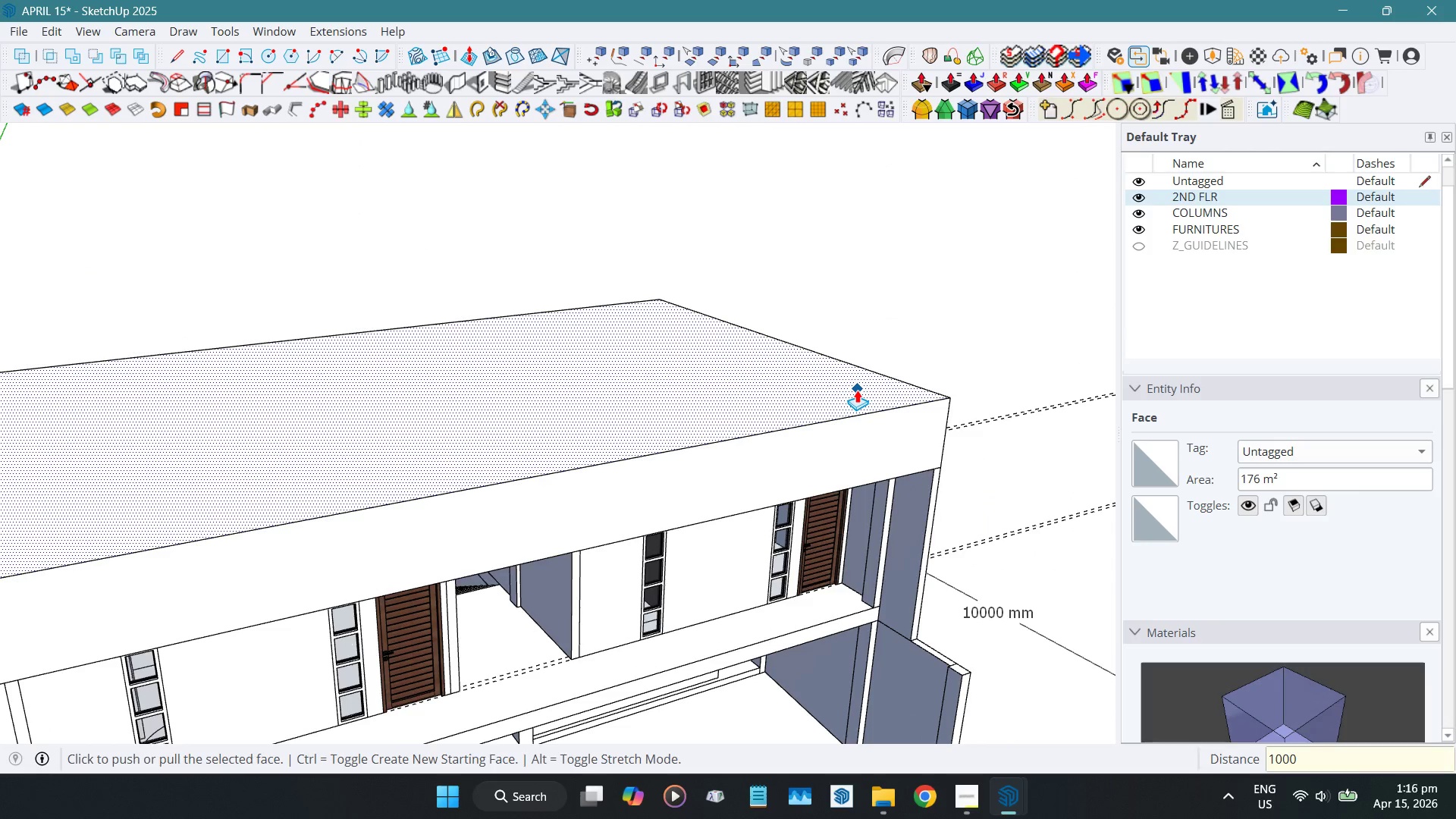 
key(NumpadEnter)
 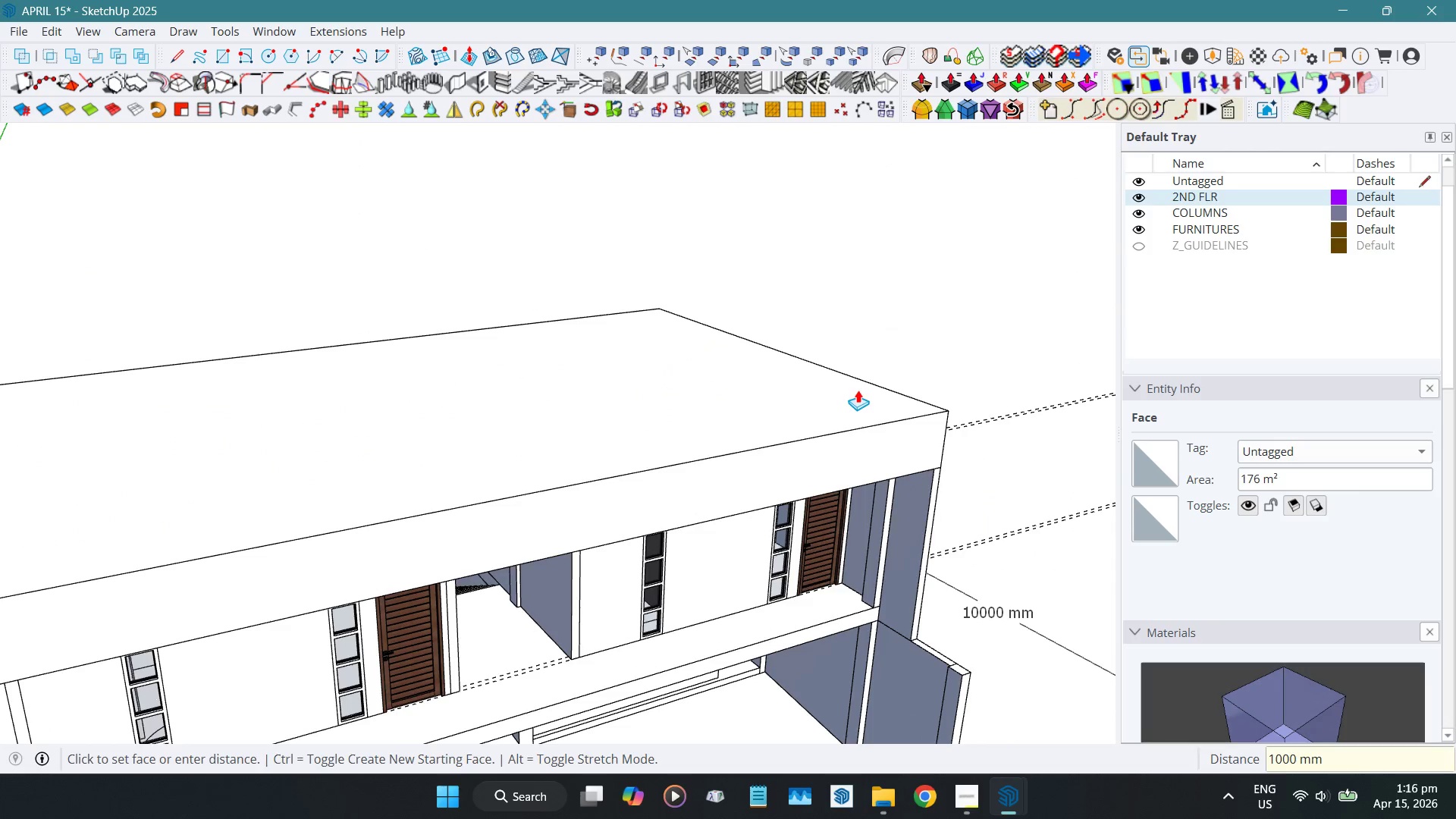 
key(Space)
 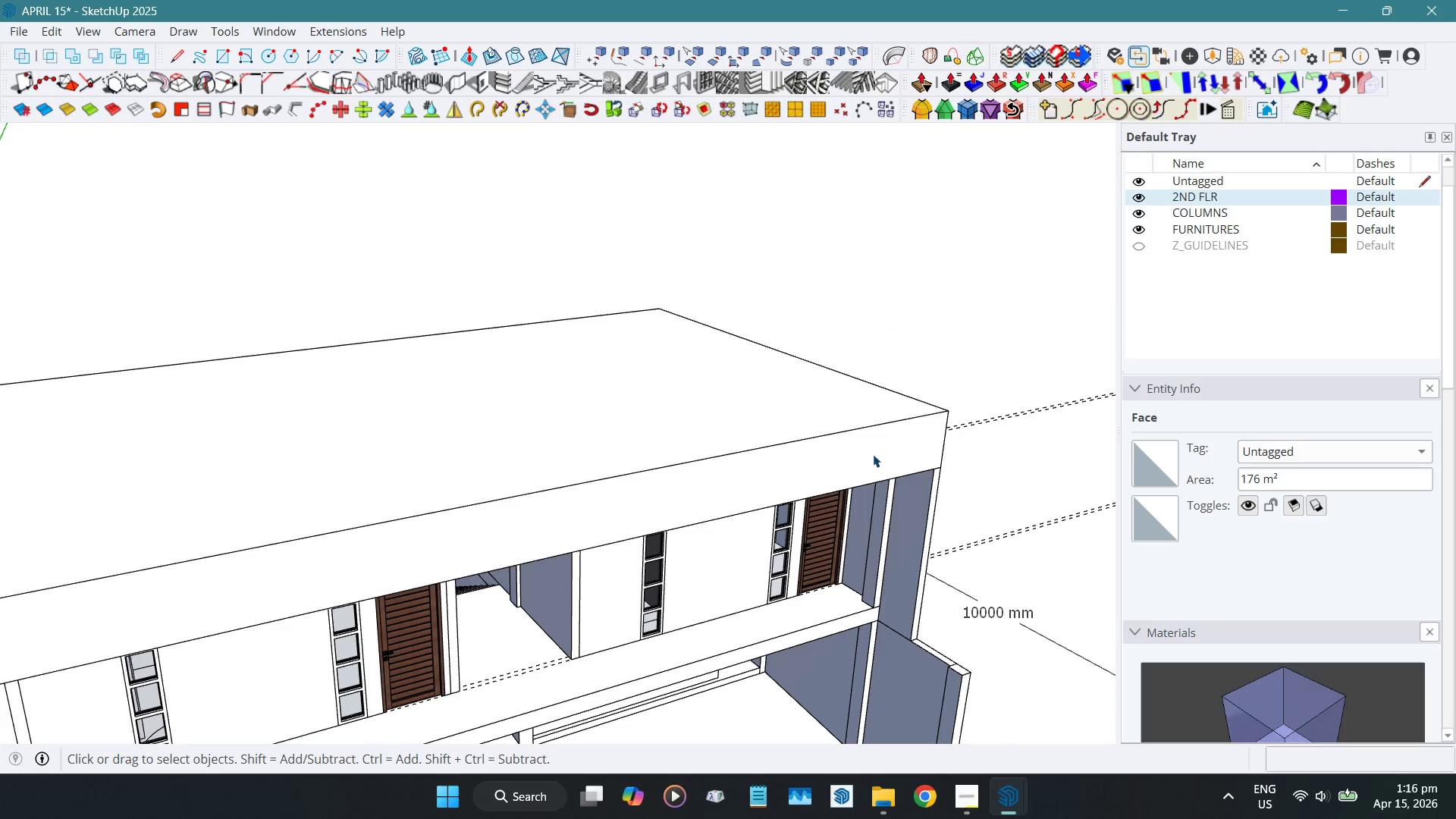 
double_click([873, 454])
 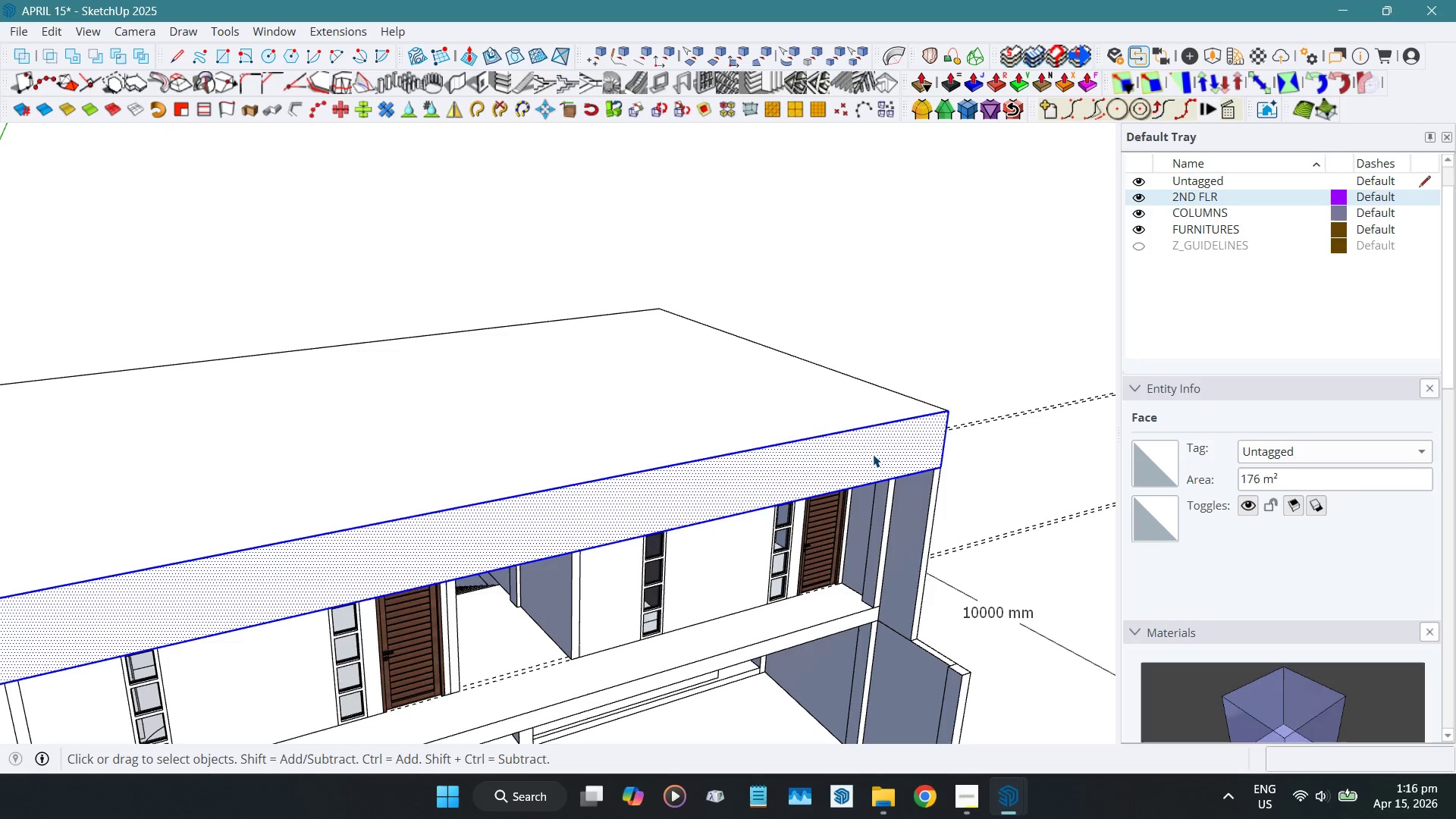 
triple_click([873, 454])
 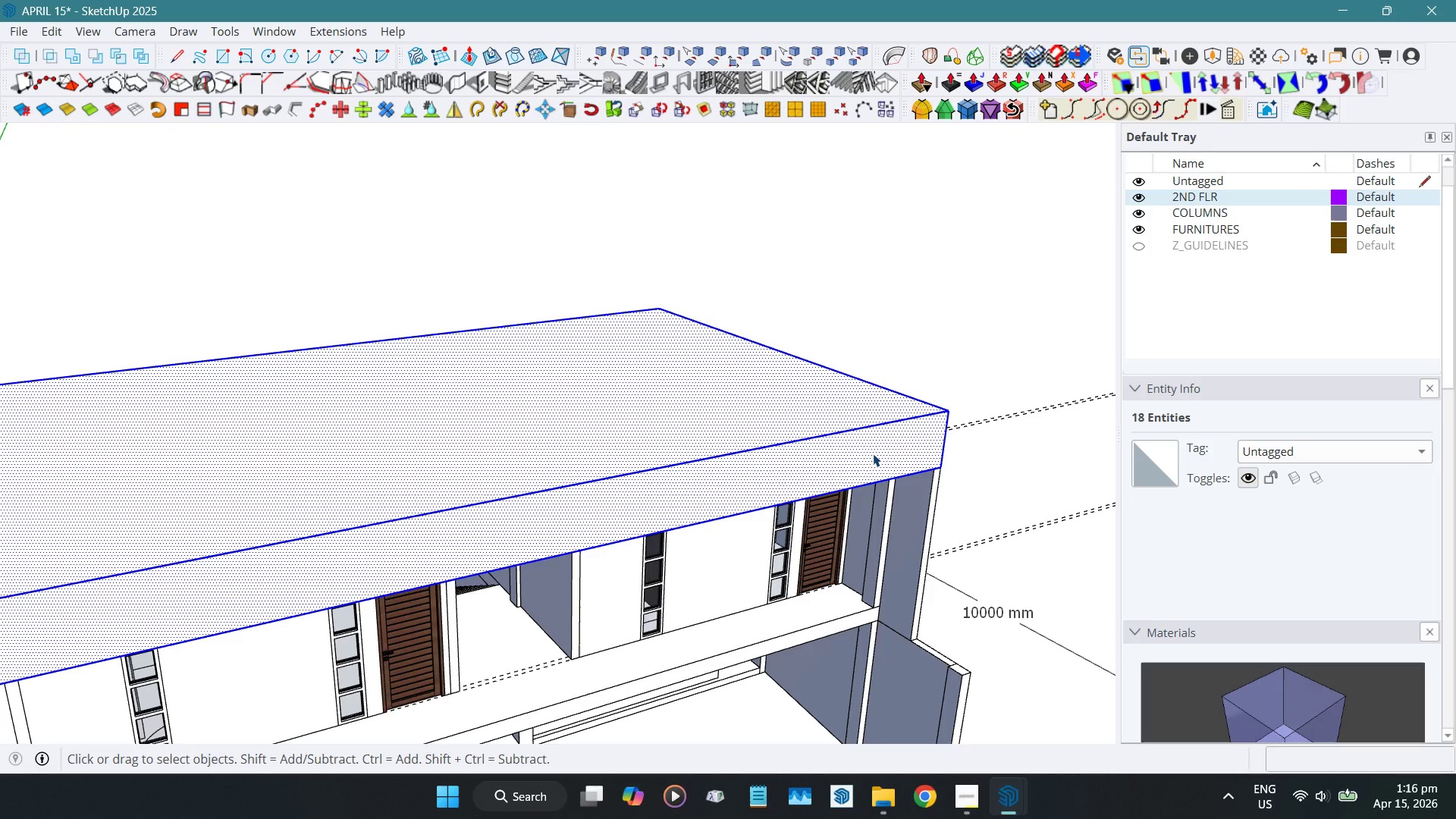 
key(G)
 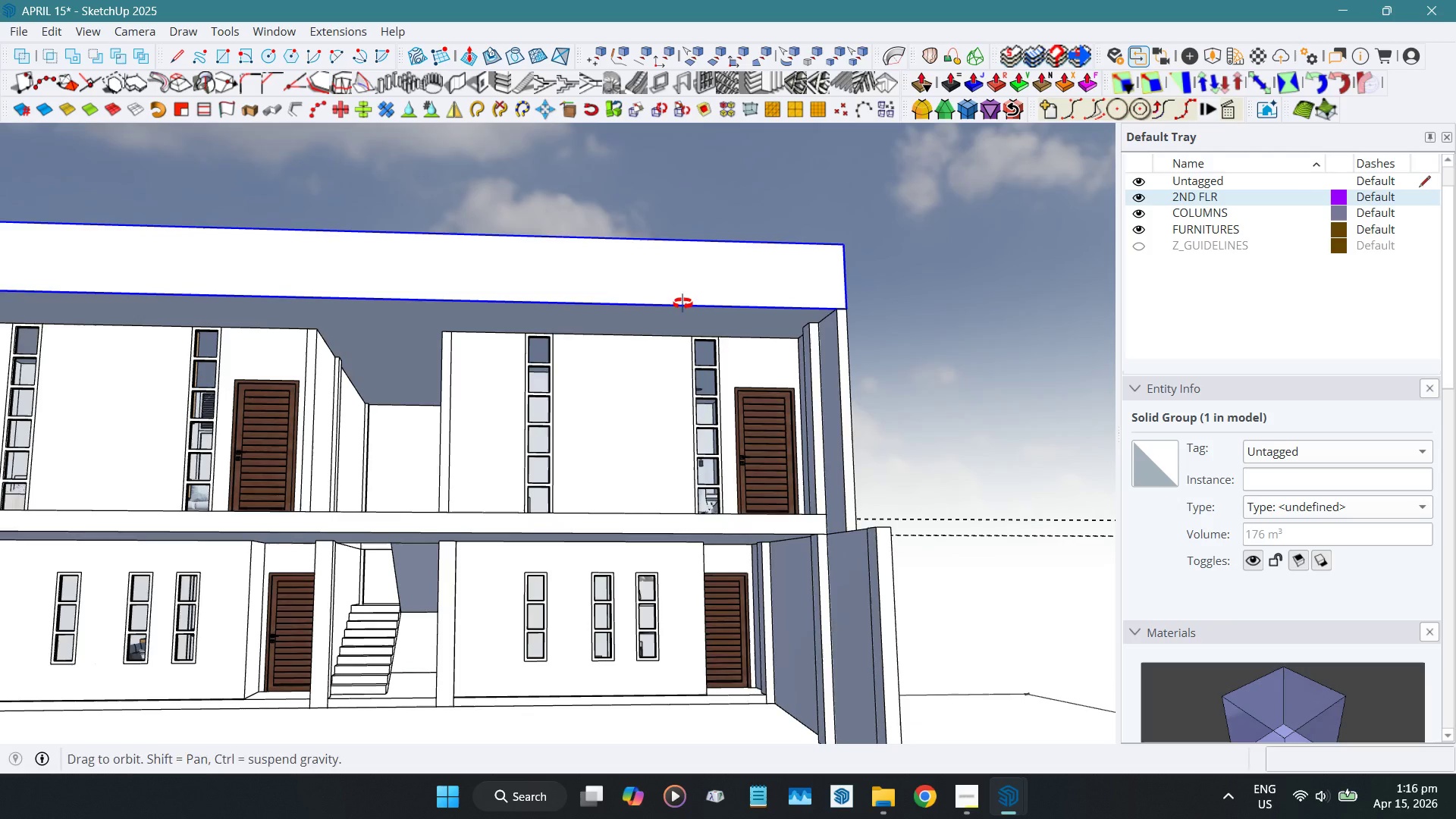 
hold_key(key=ShiftLeft, duration=1.11)
 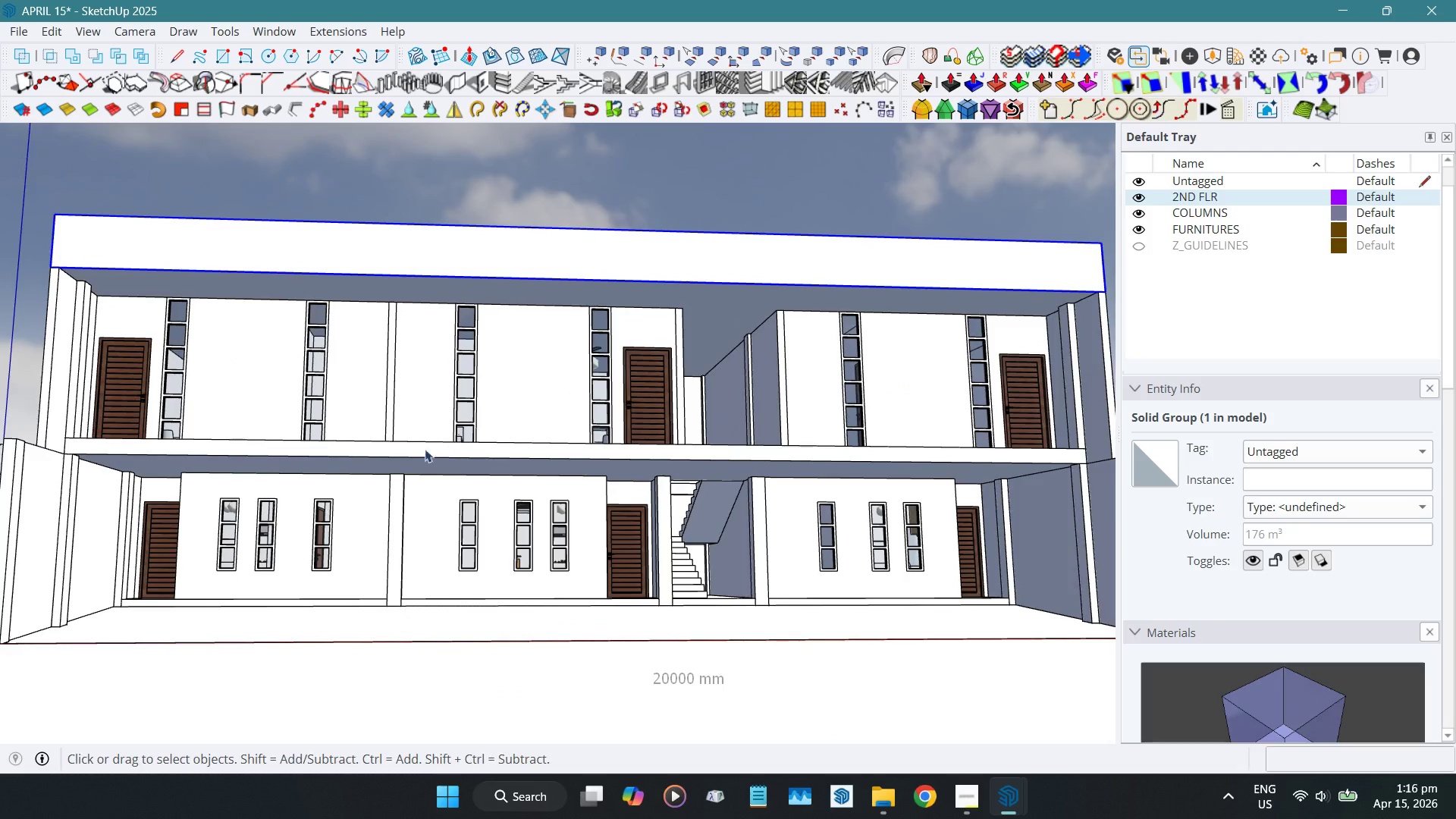 
scroll: coordinate [421, 453], scroll_direction: down, amount: 7.0
 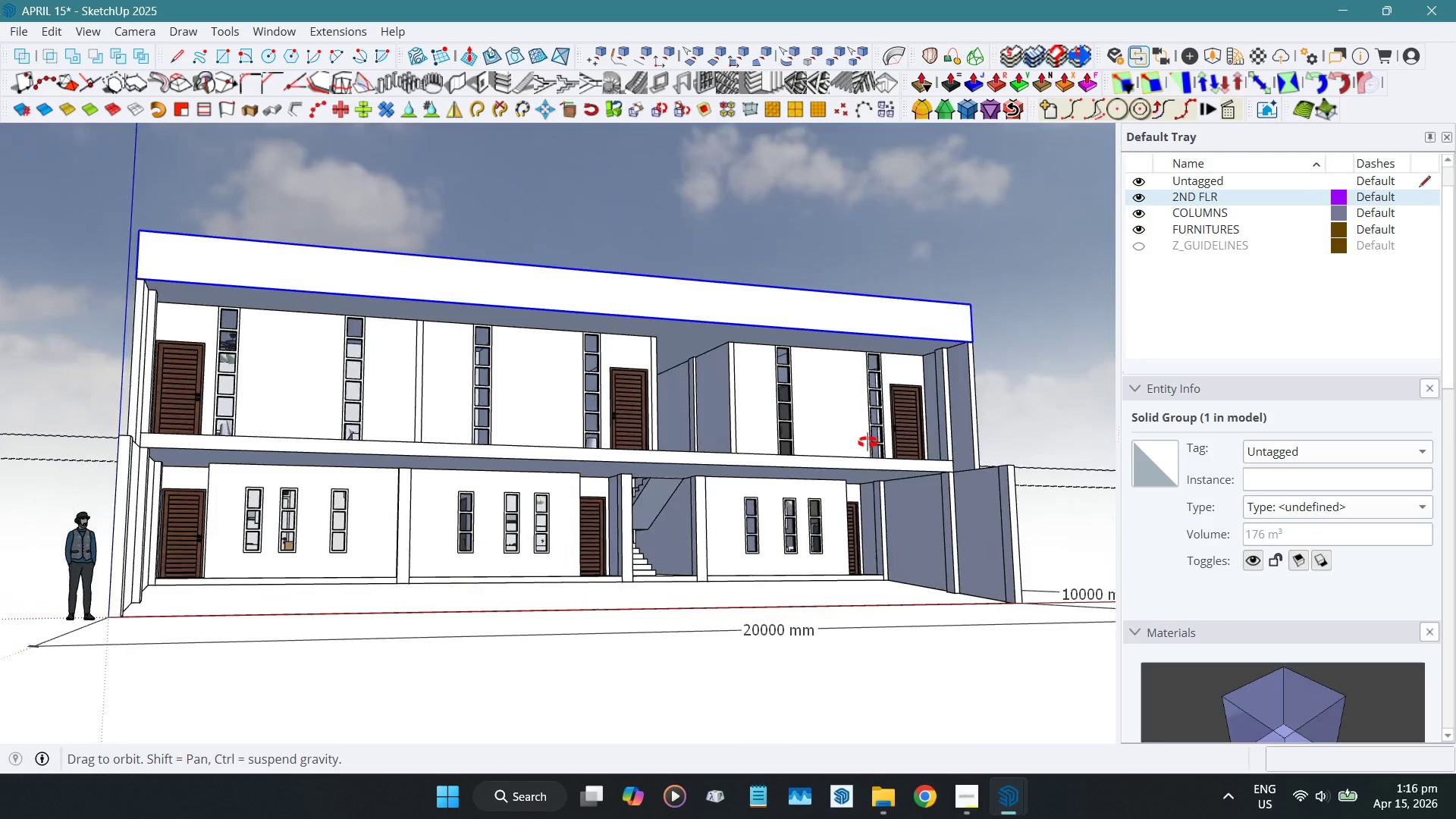 
hold_key(key=ShiftLeft, duration=0.53)
 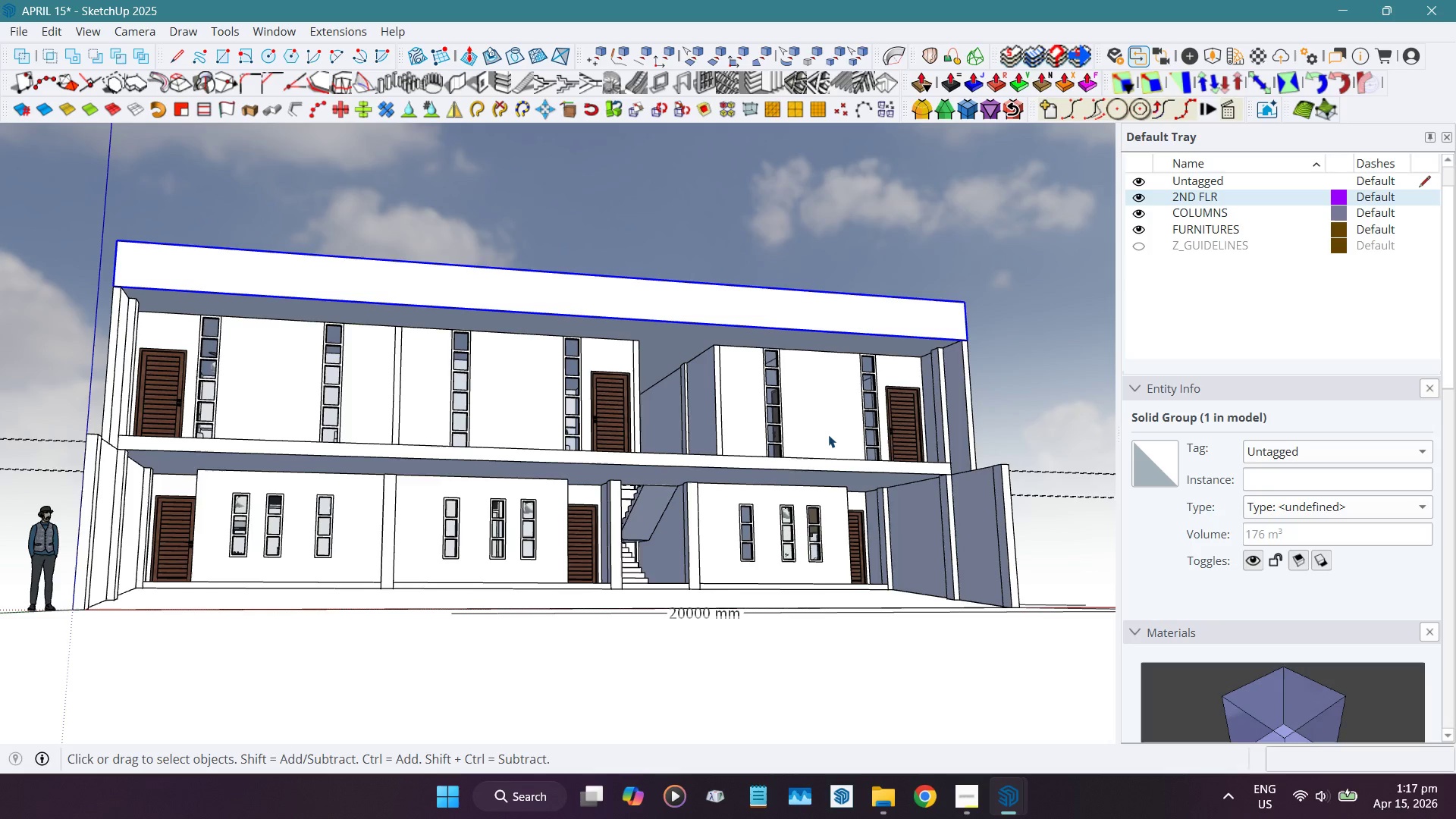 
wait(33.08)
 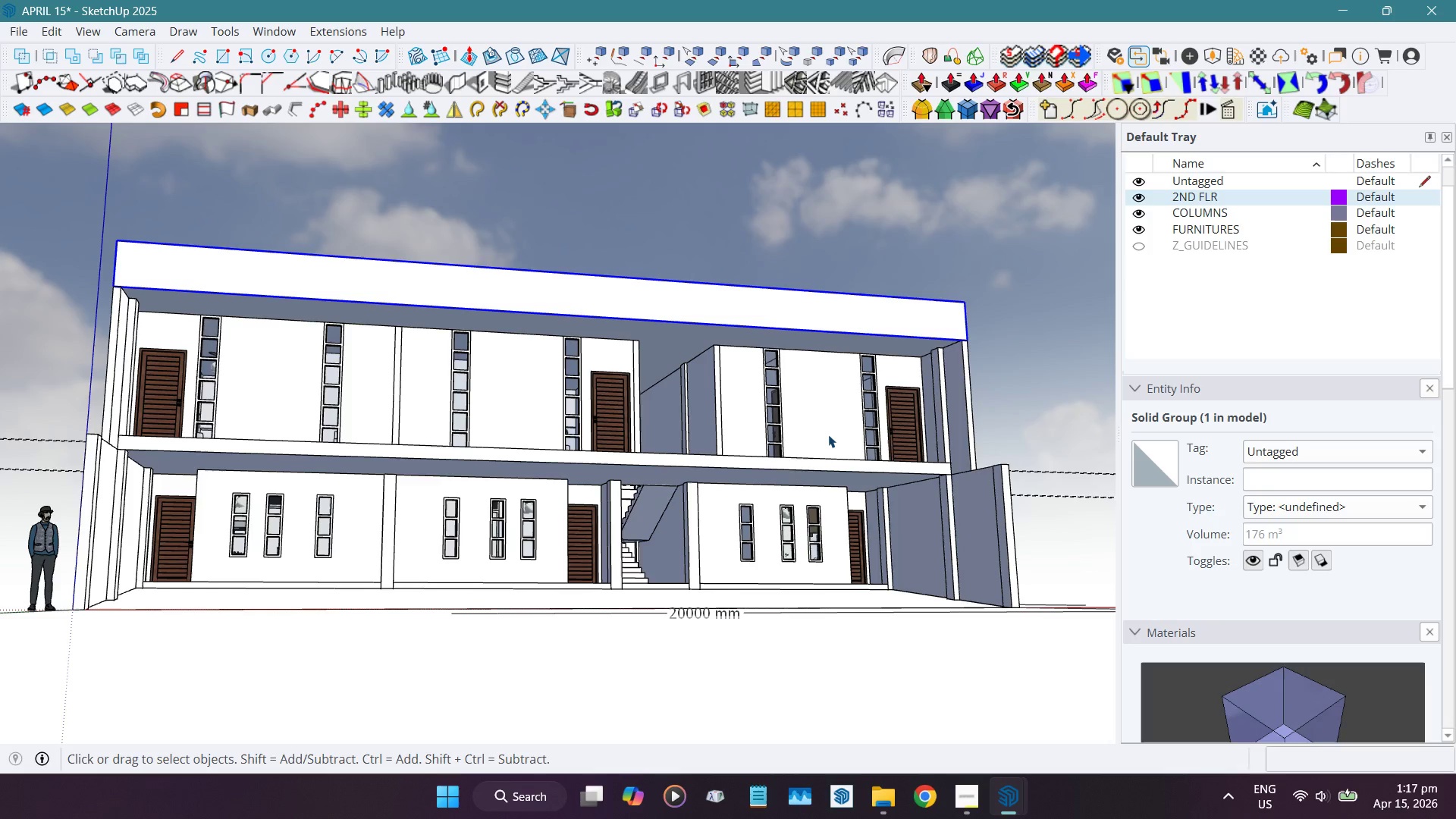 
hold_key(key=ShiftLeft, duration=1.52)
 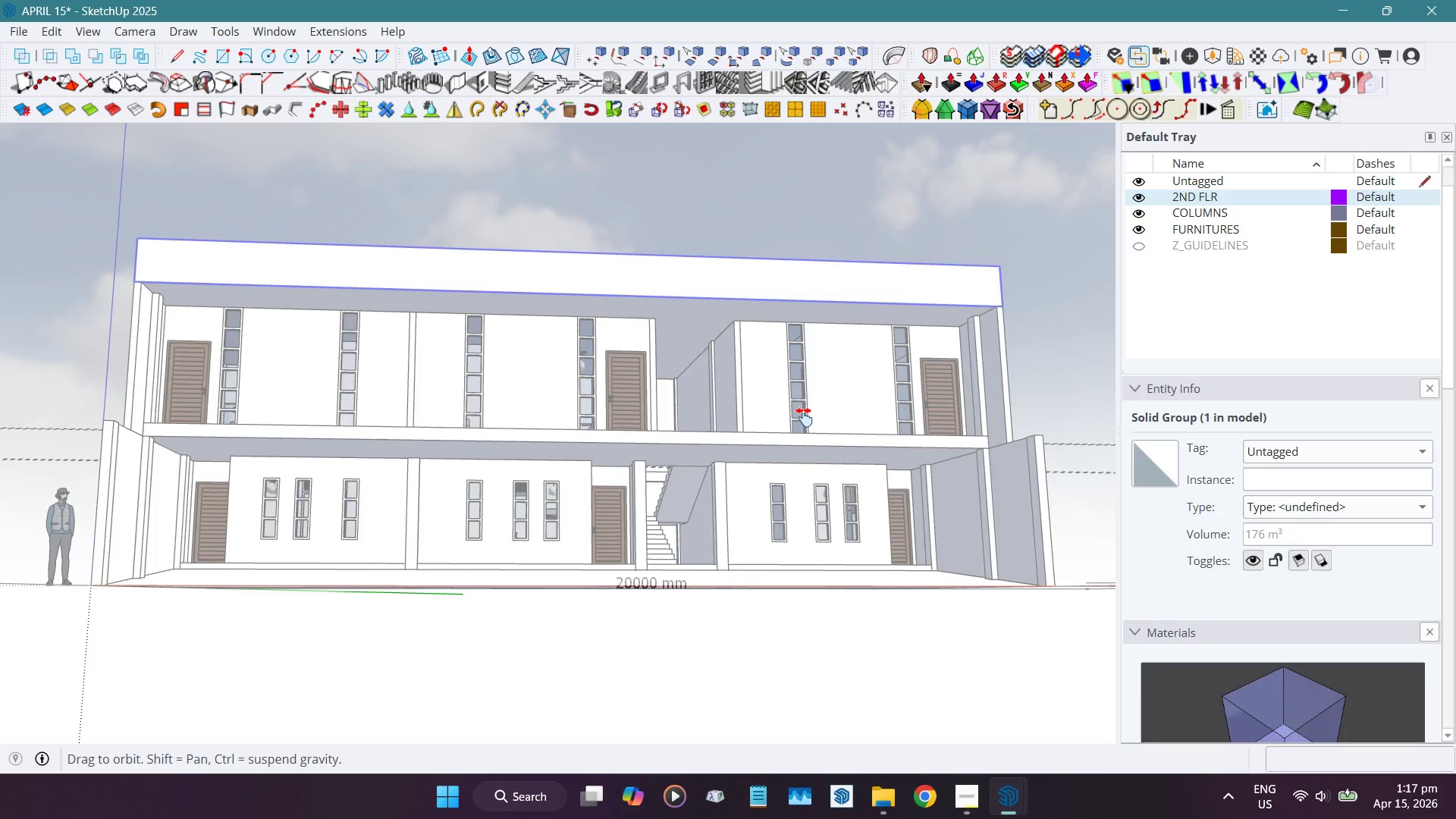 
key(Shift+ShiftLeft)
 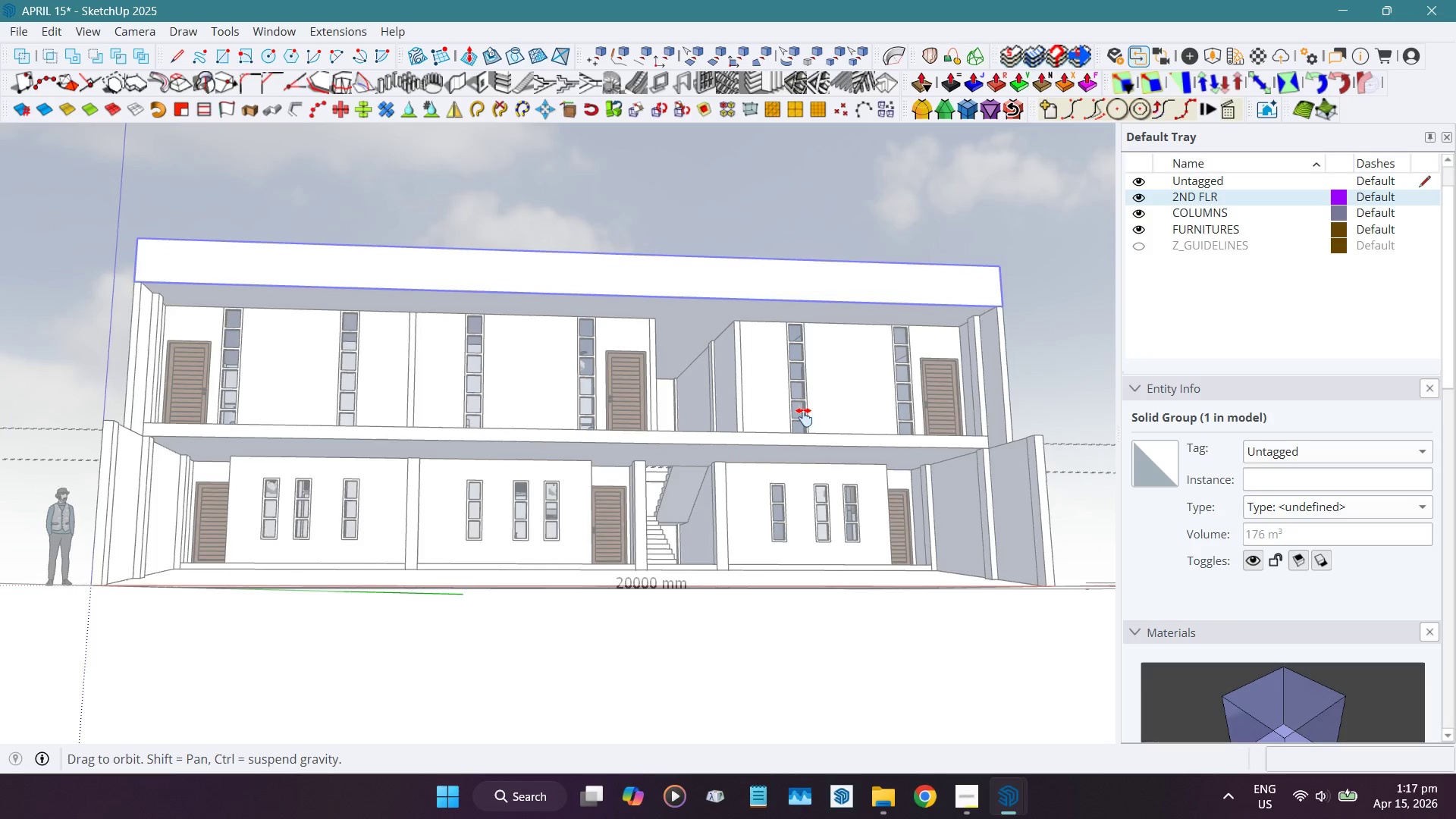 
key(Shift+ShiftLeft)
 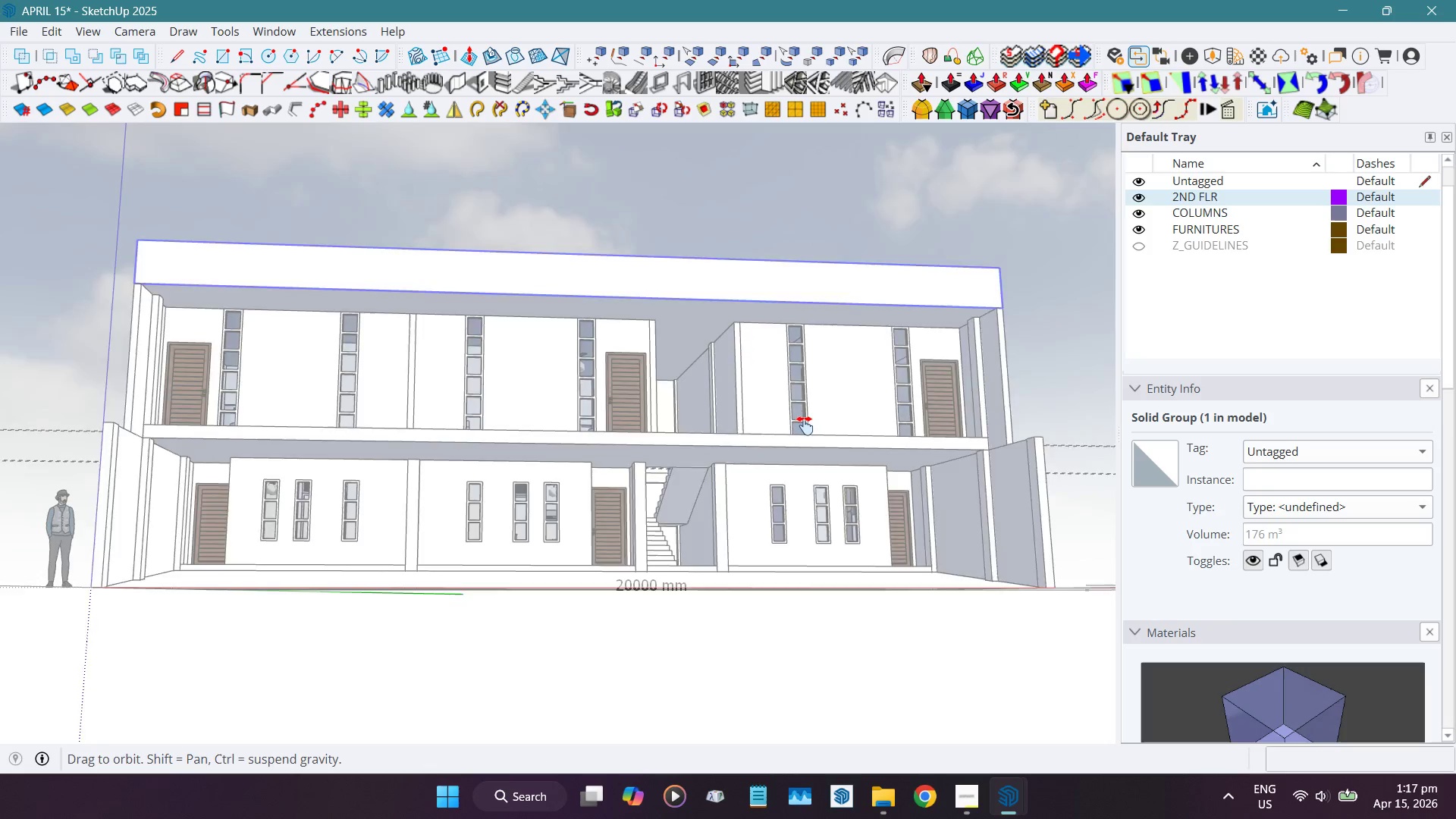 
key(Shift+ShiftLeft)
 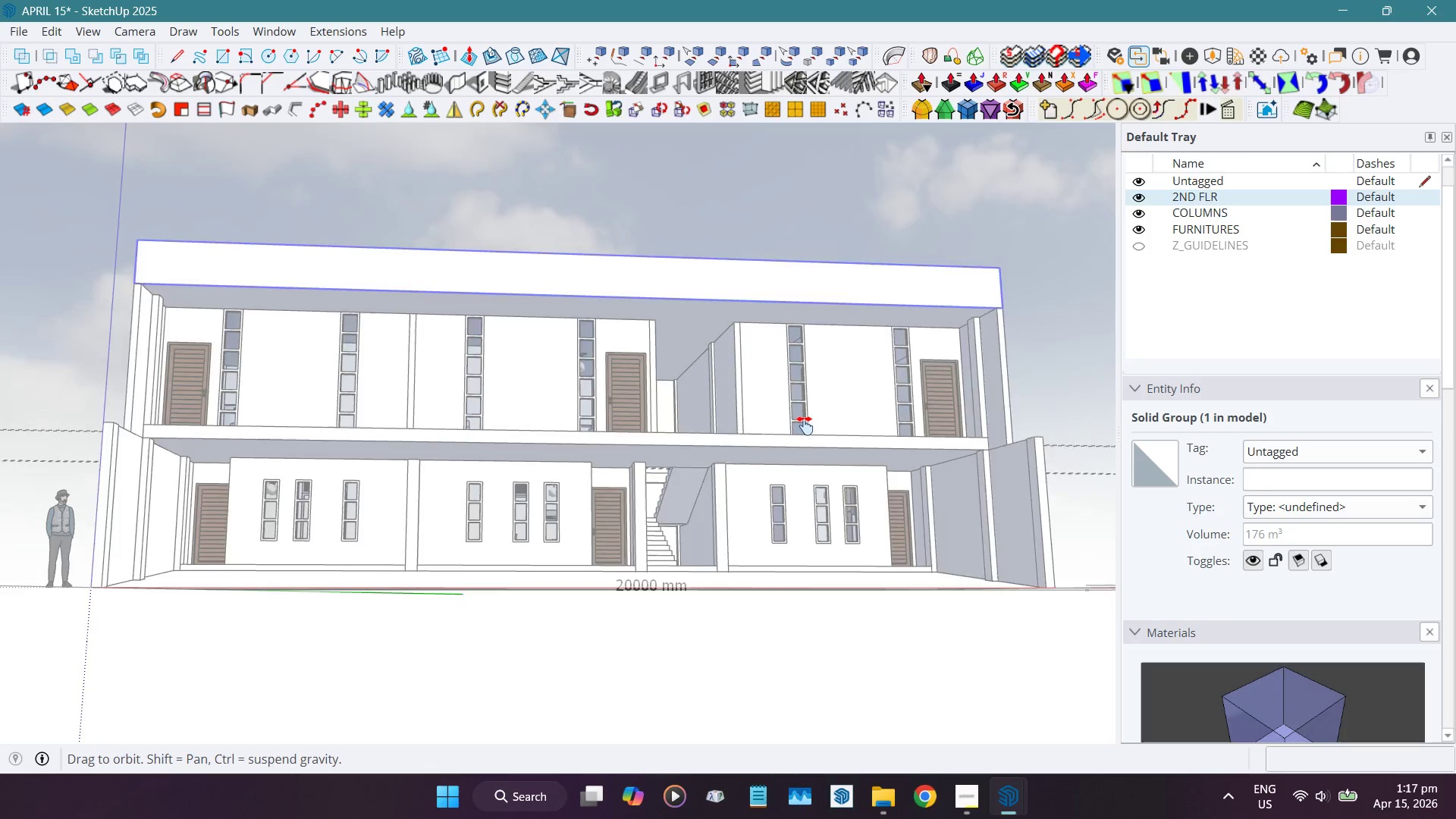 
key(Shift+ShiftLeft)
 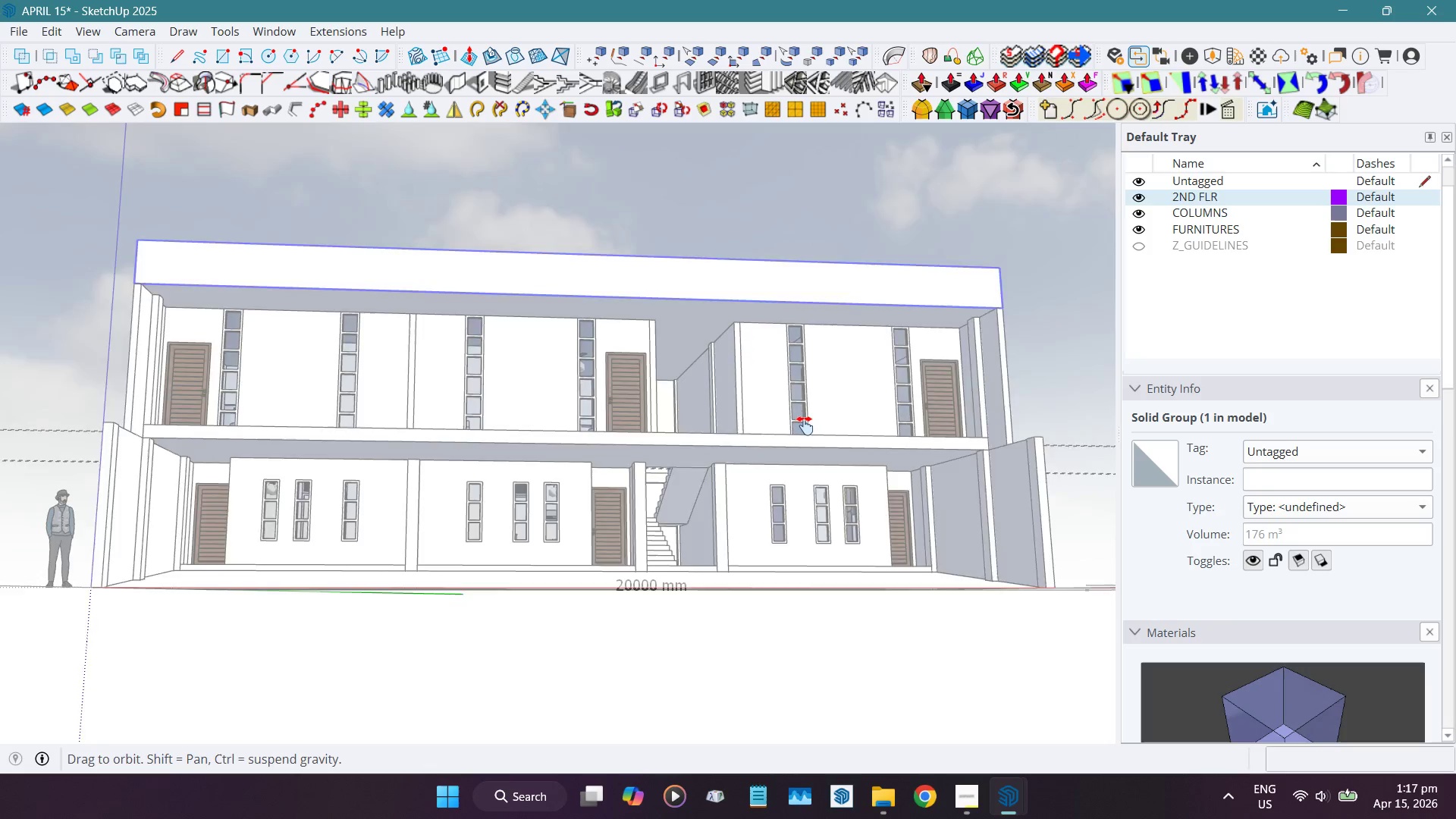 
key(Shift+ShiftLeft)
 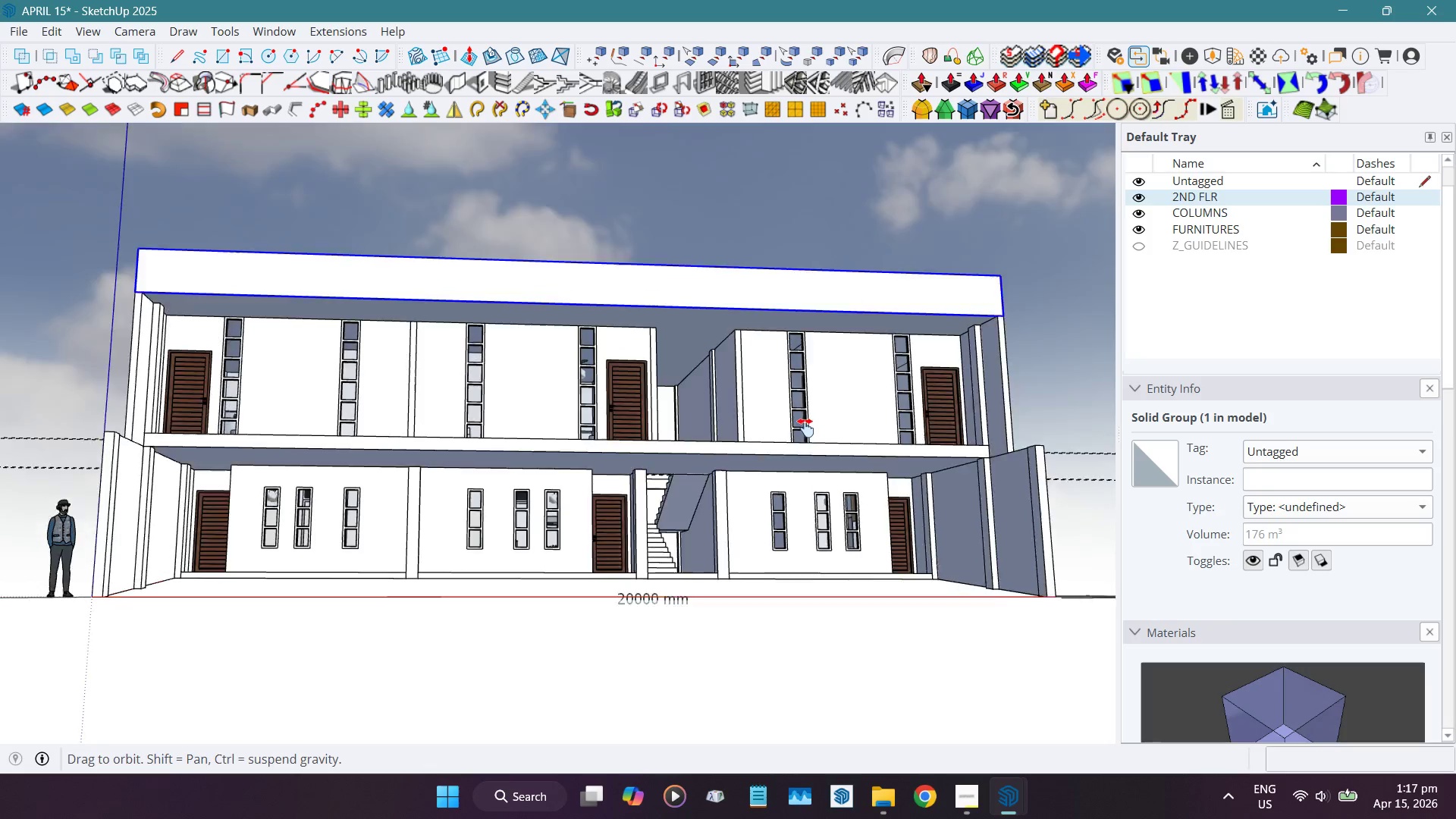 
key(Shift+ShiftLeft)
 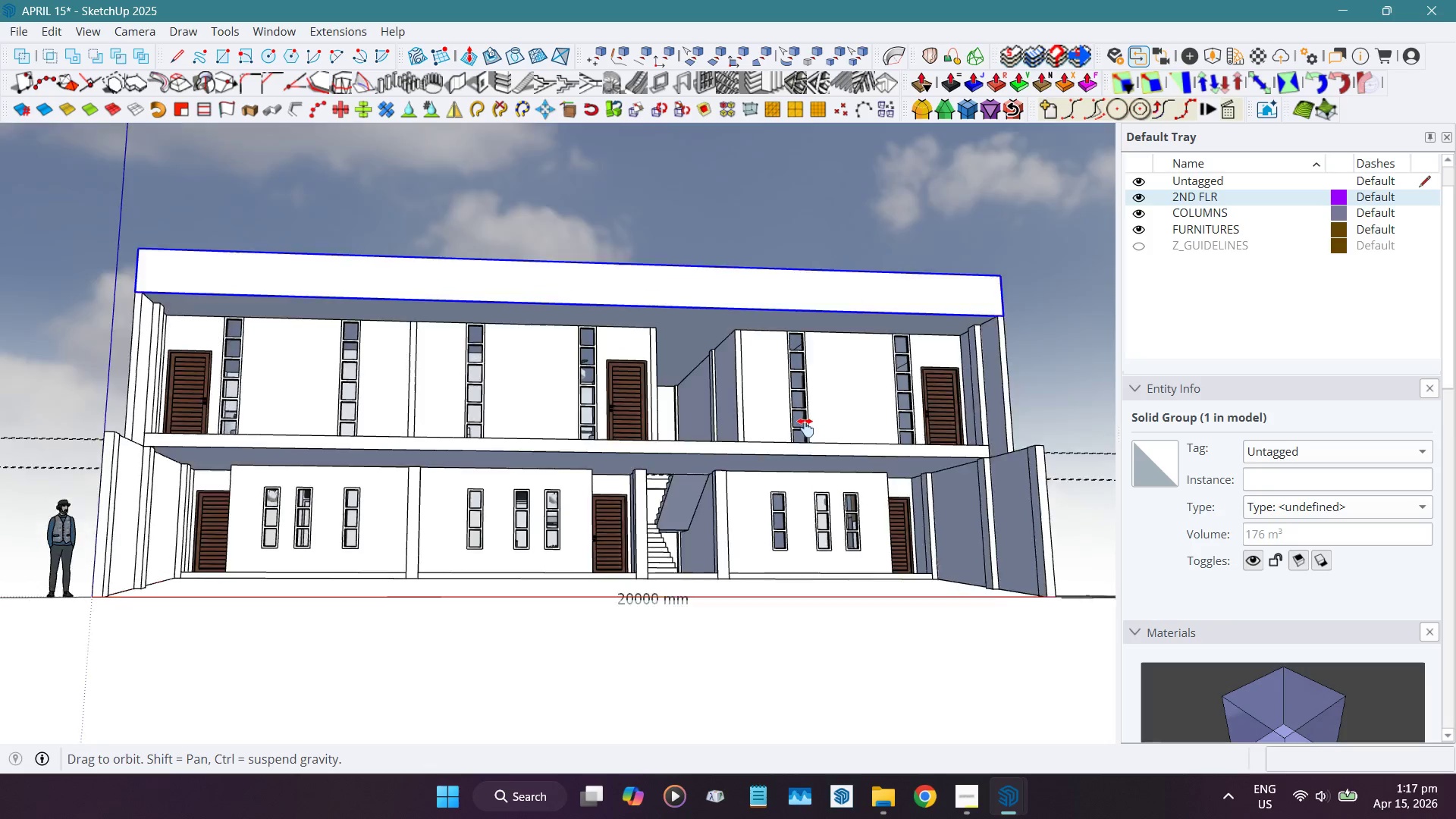 
key(Shift+ShiftLeft)
 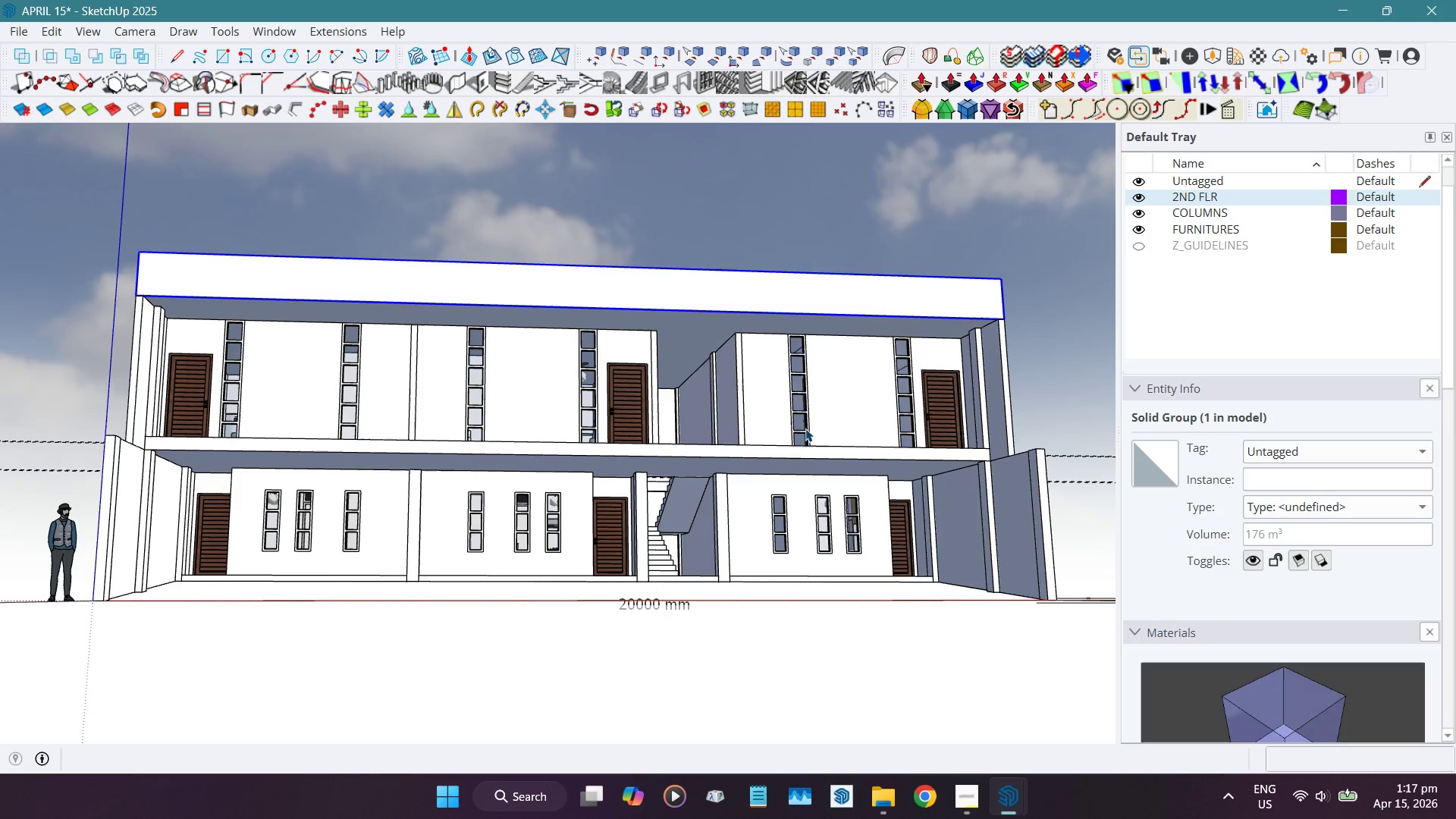 
key(Control+ControlLeft)
 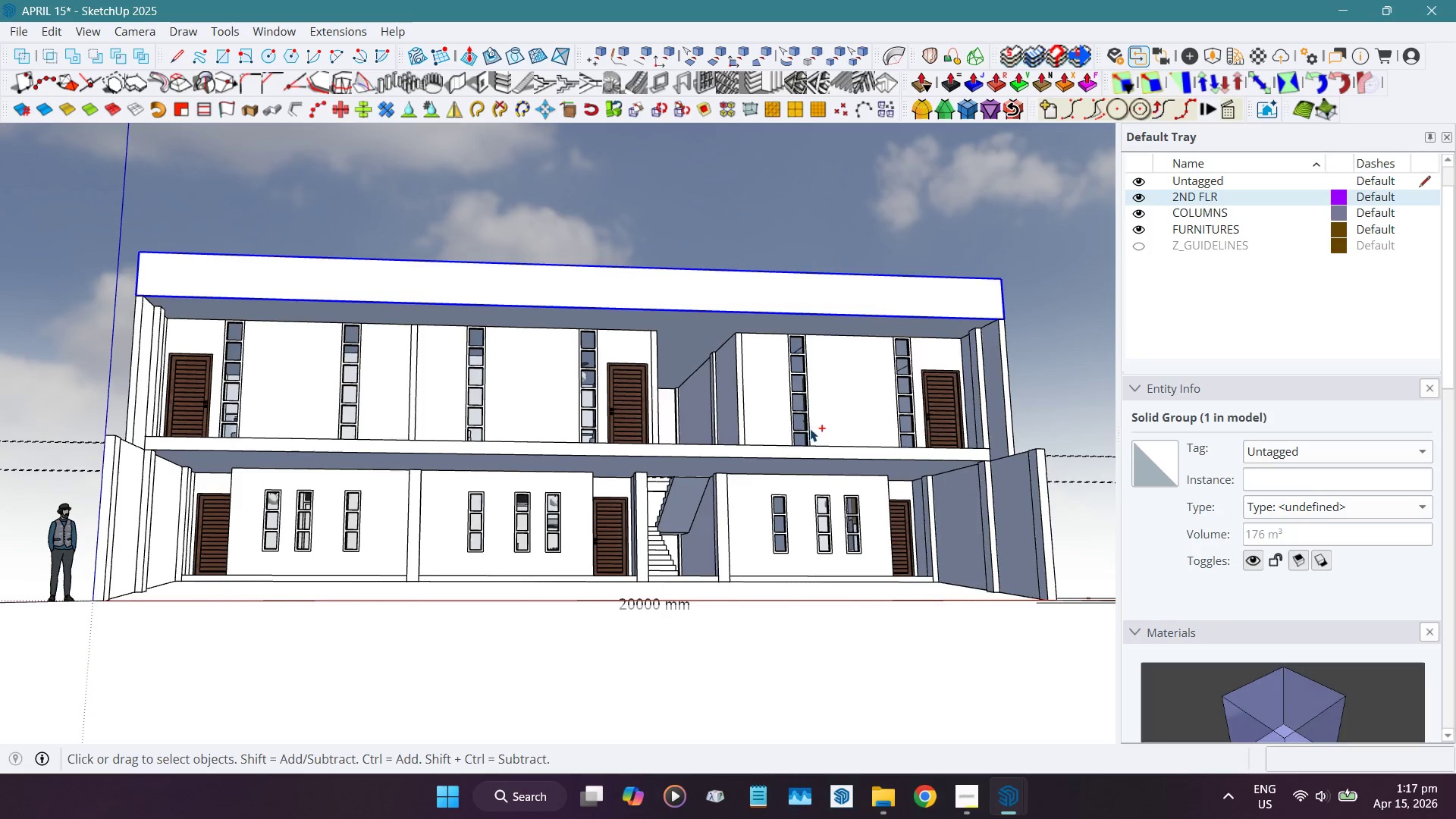 
key(Control+S)
 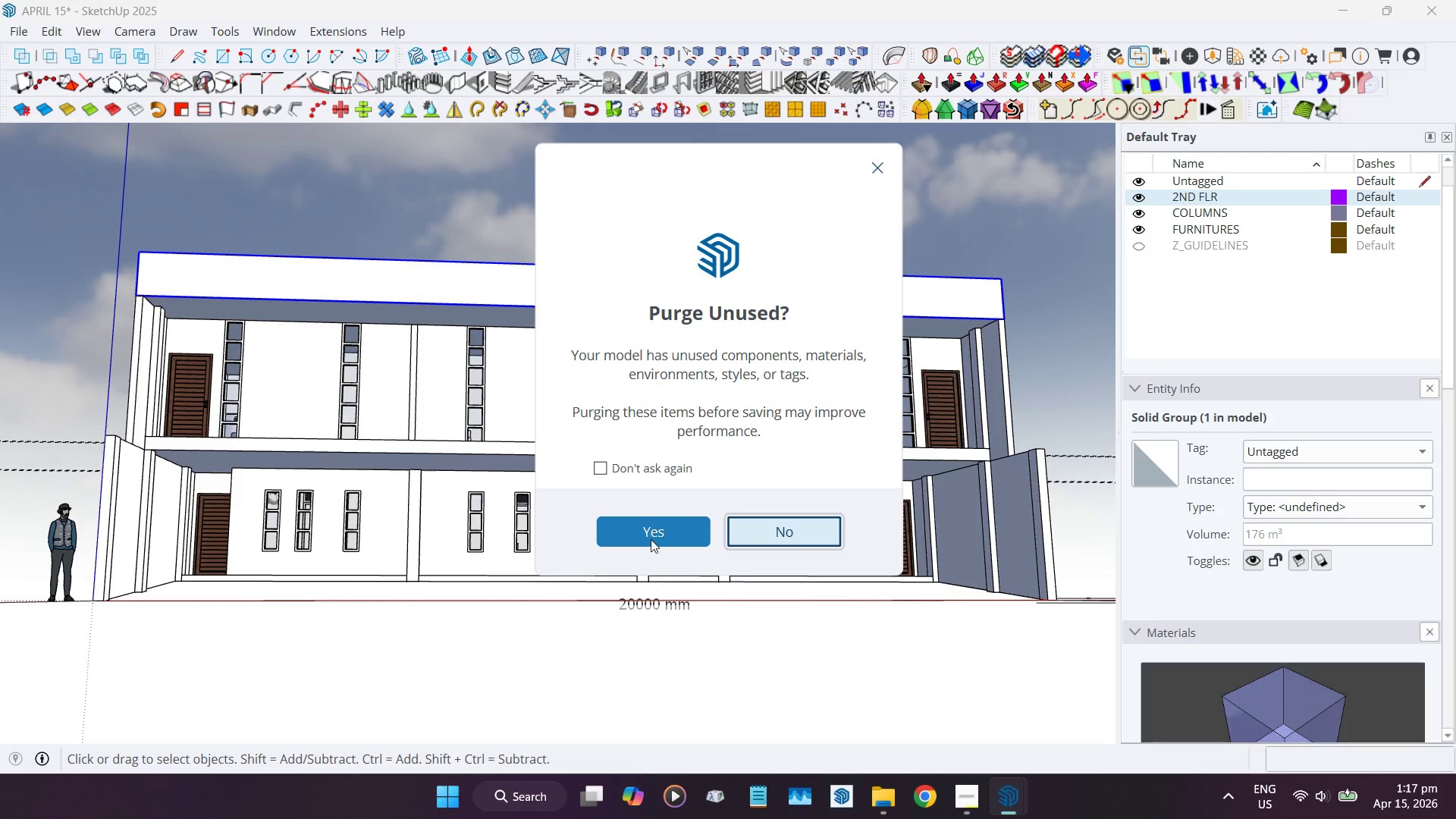 
left_click([654, 537])
 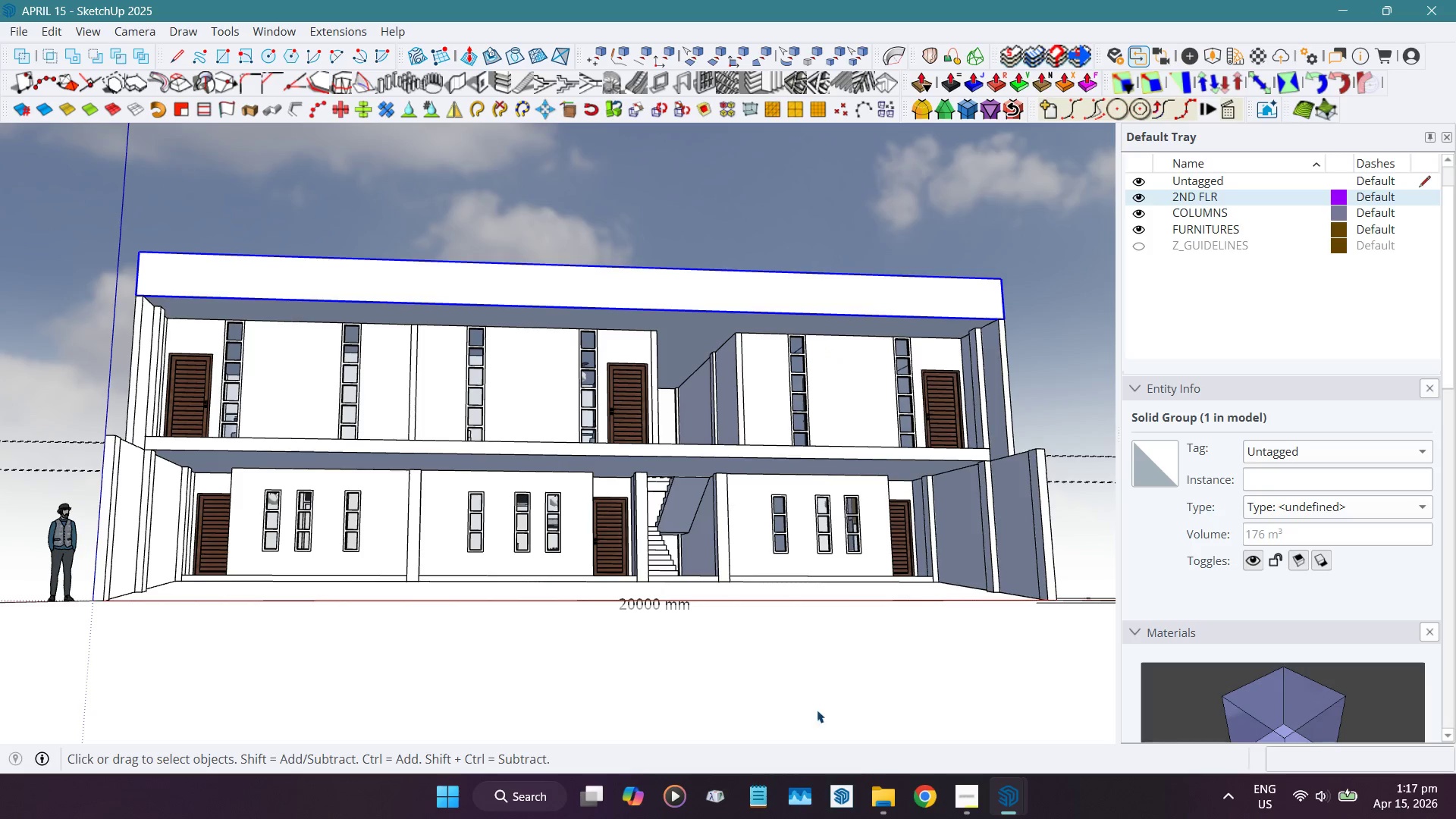 
left_click([895, 808])
 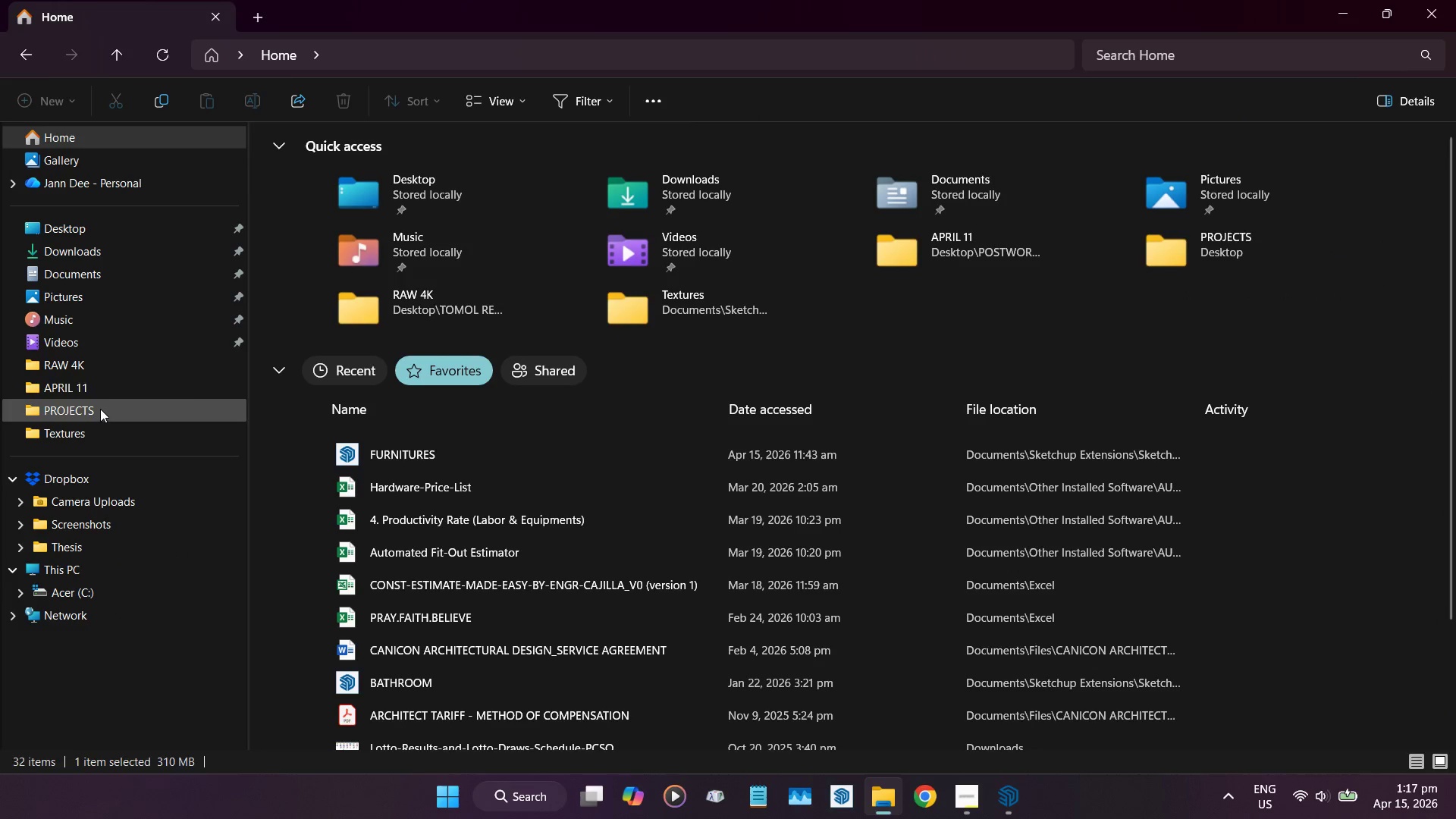 
left_click([102, 229])
 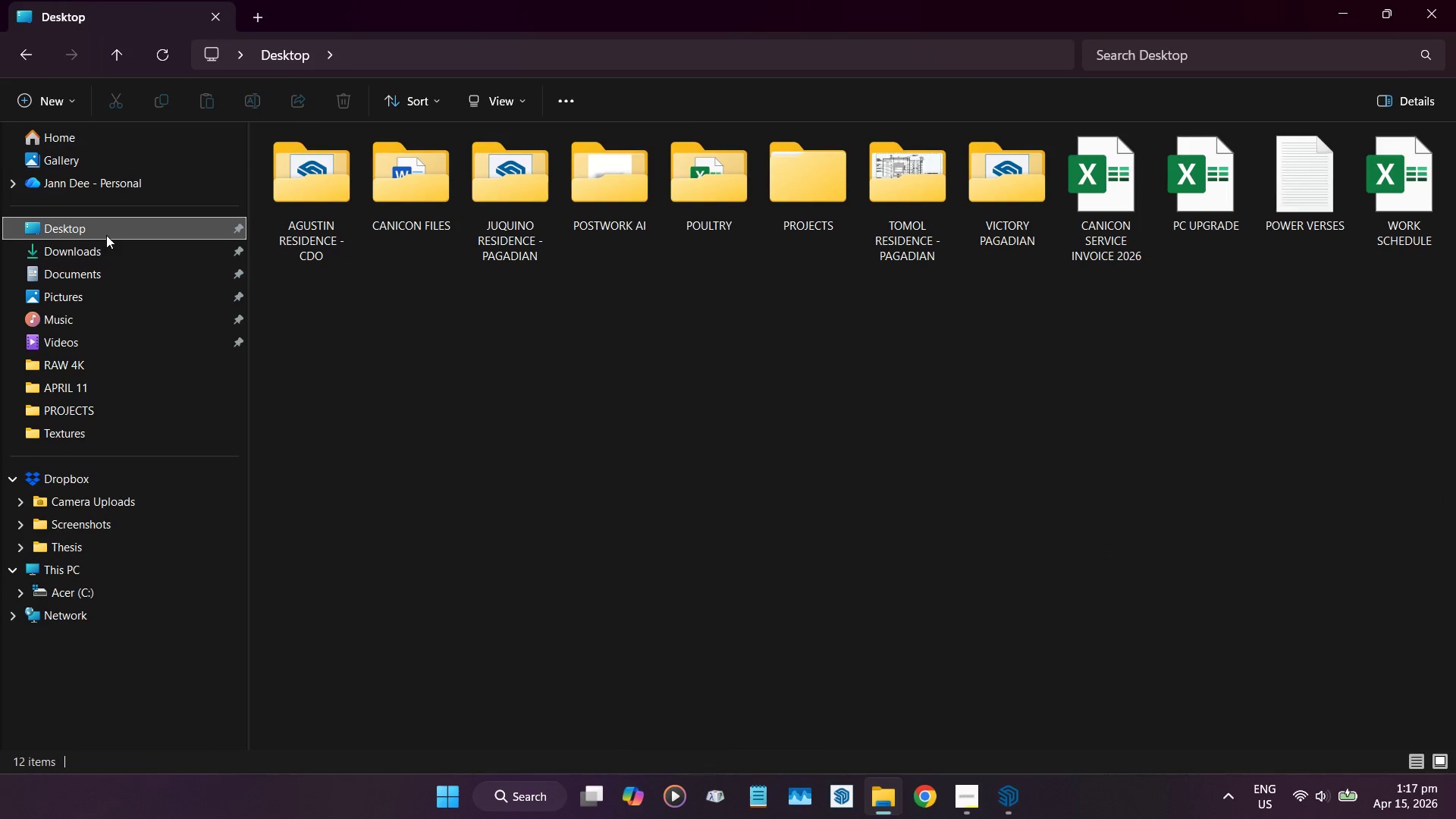 
left_click([782, 432])
 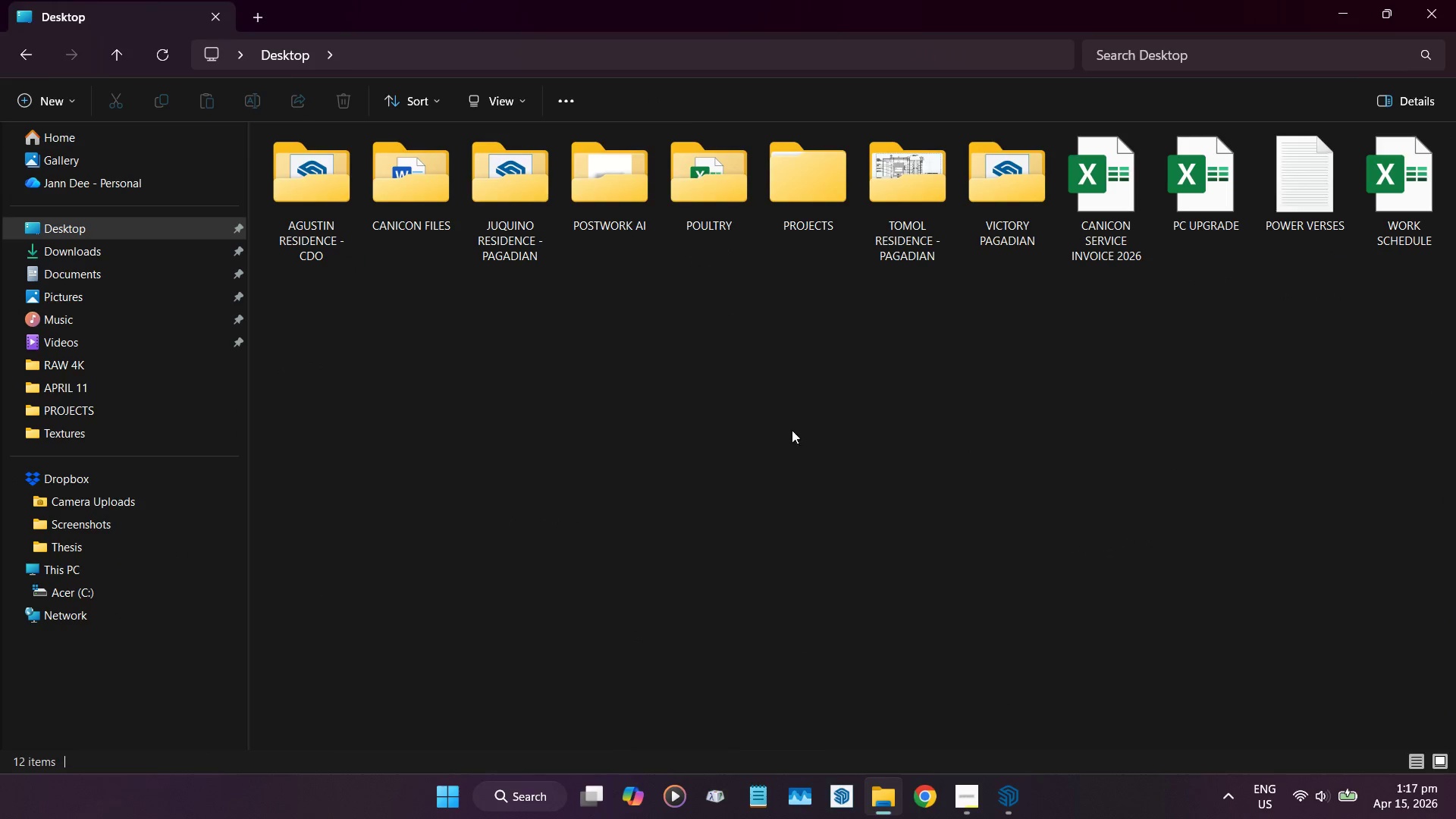 
double_click([893, 187])
 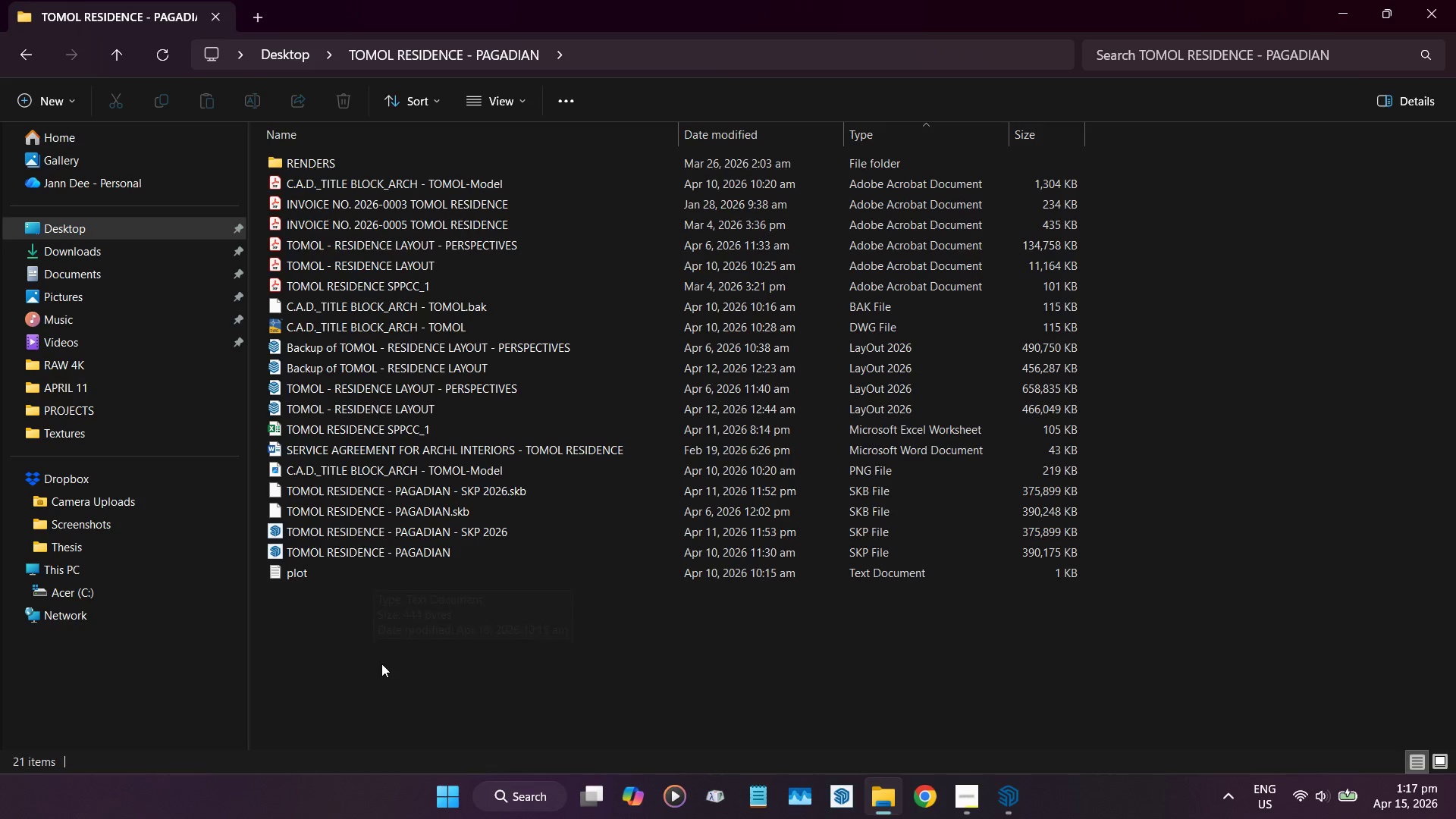 
left_click([333, 656])
 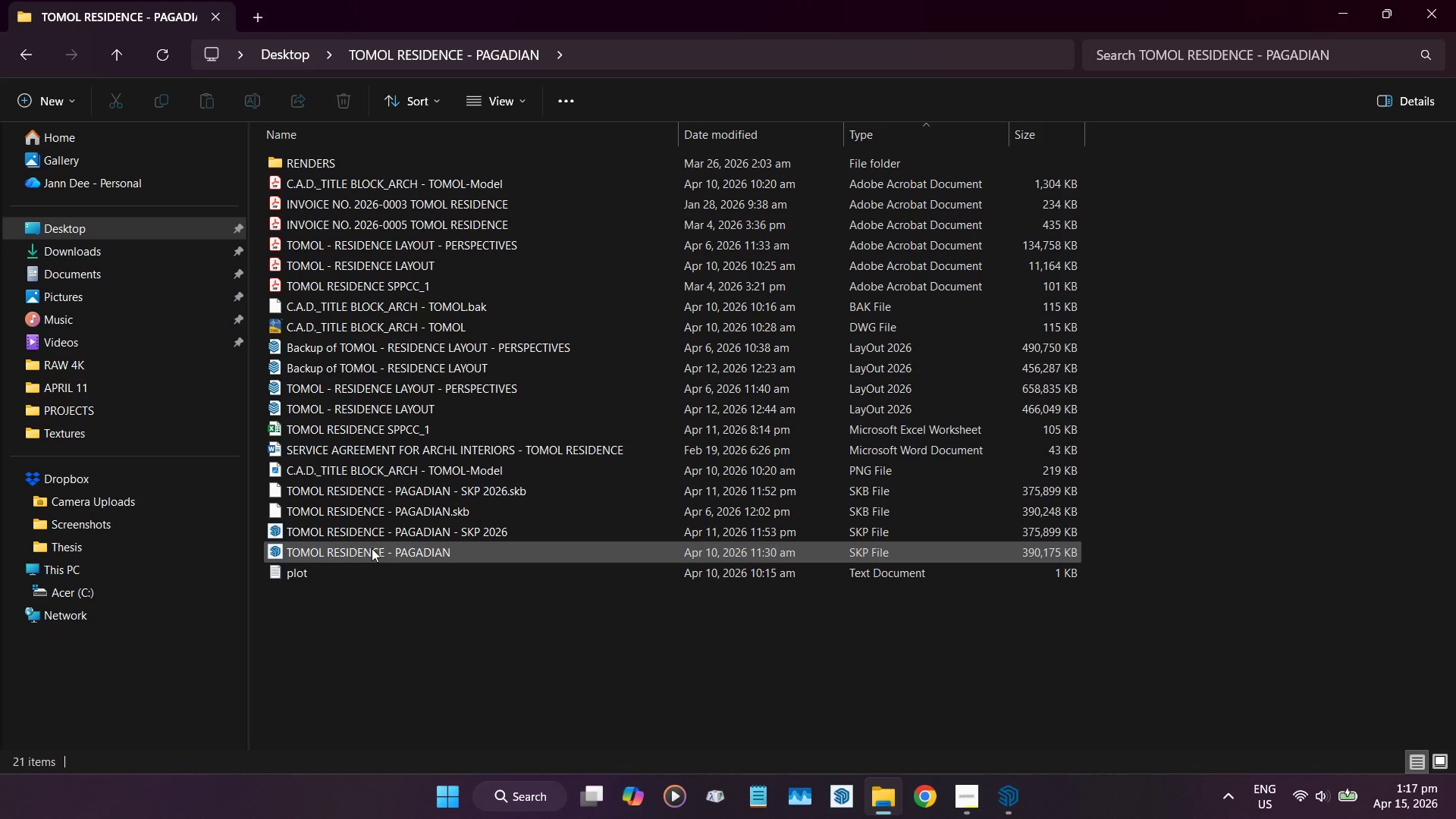 
left_click([375, 532])
 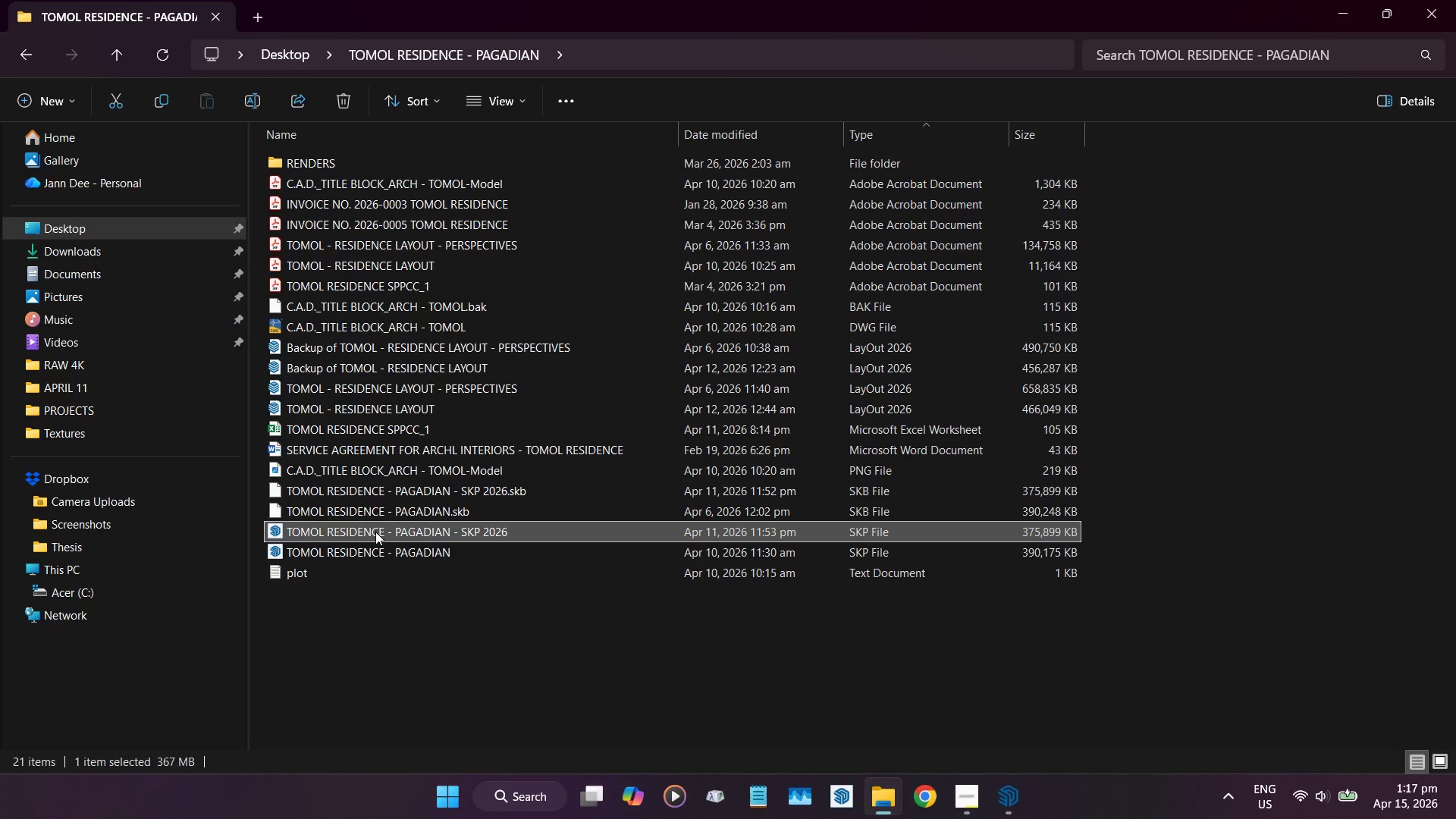 
double_click([375, 532])
 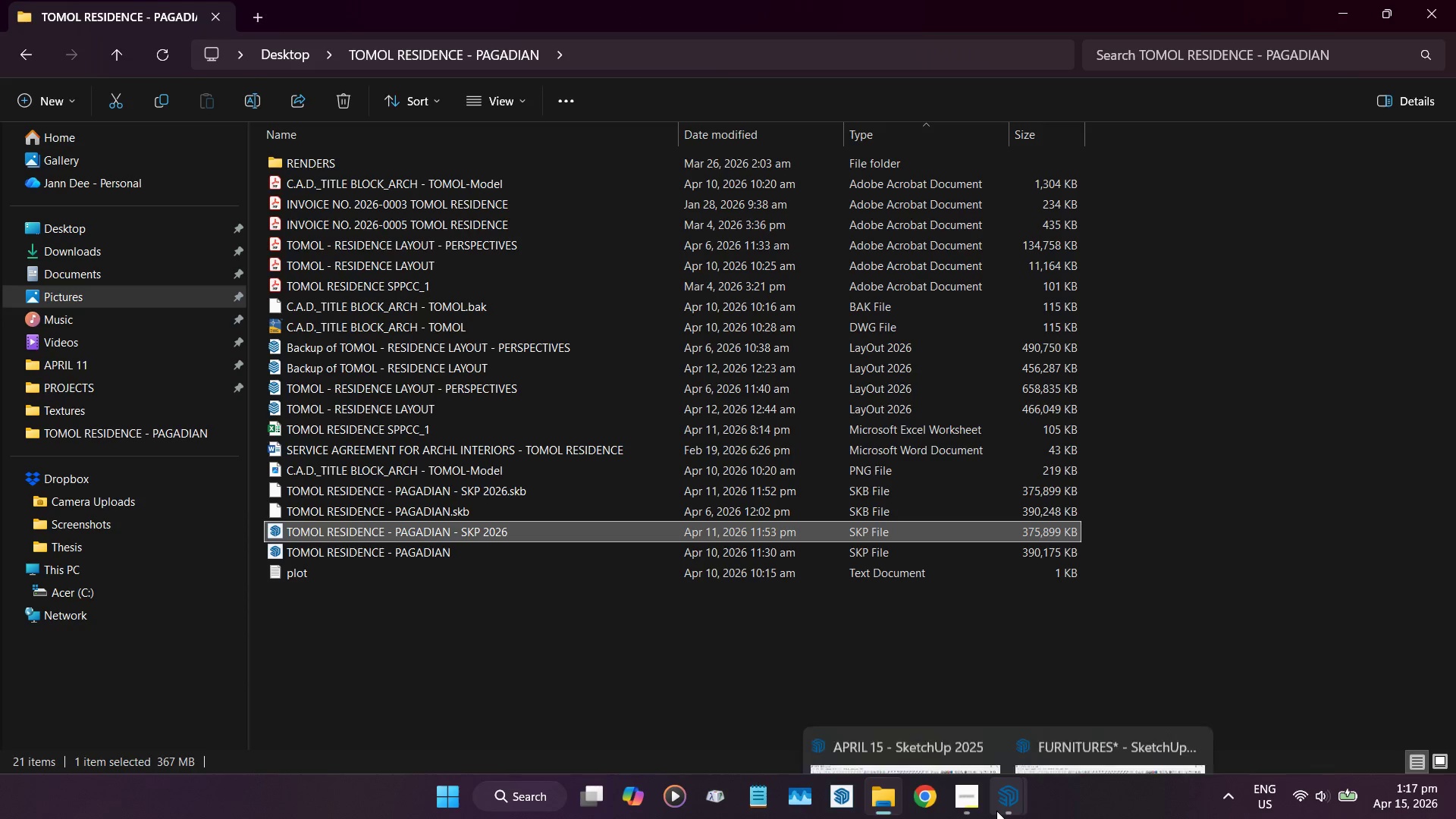 
left_click([920, 686])
 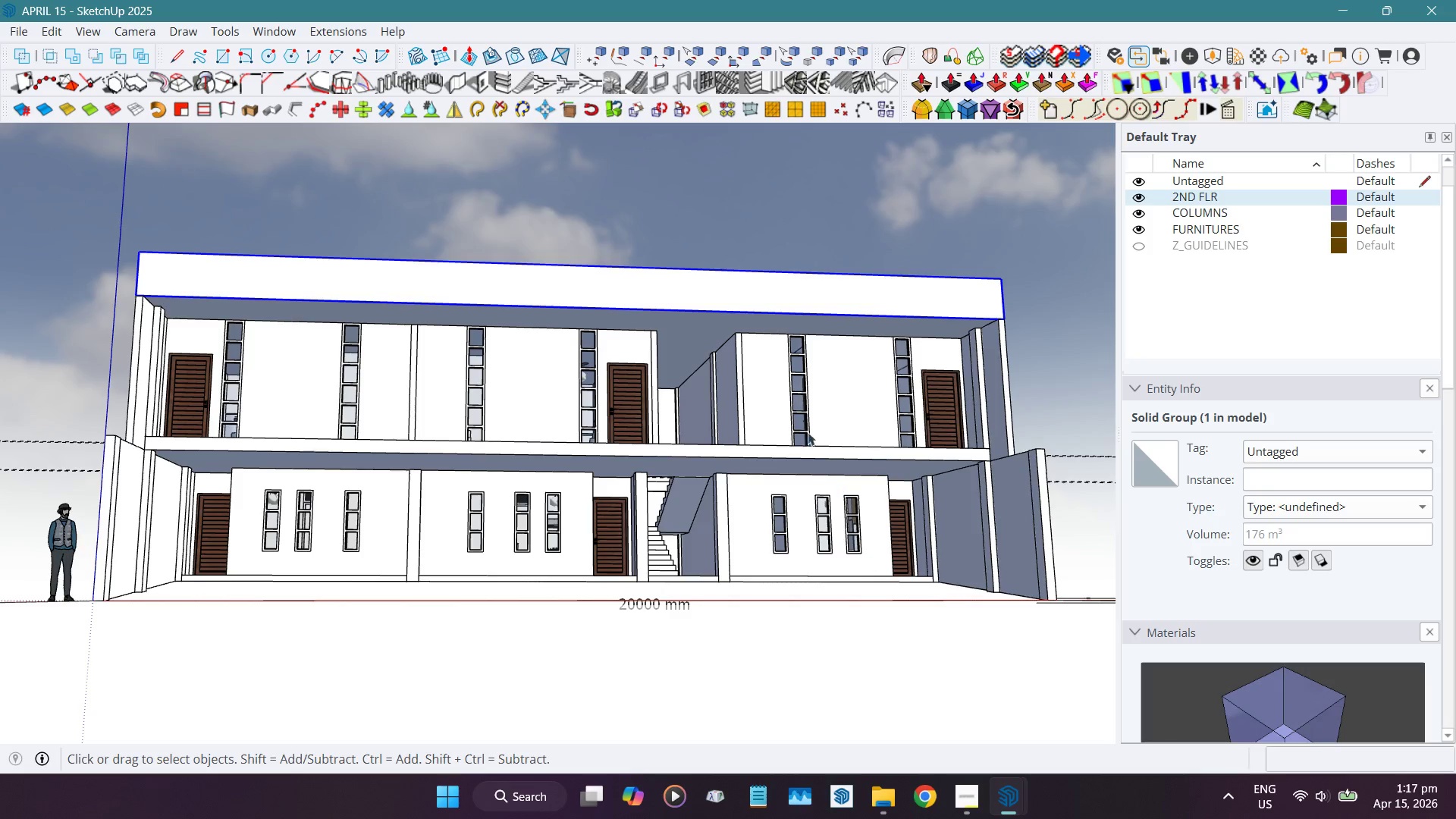 
scroll: coordinate [443, 475], scroll_direction: down, amount: 13.0
 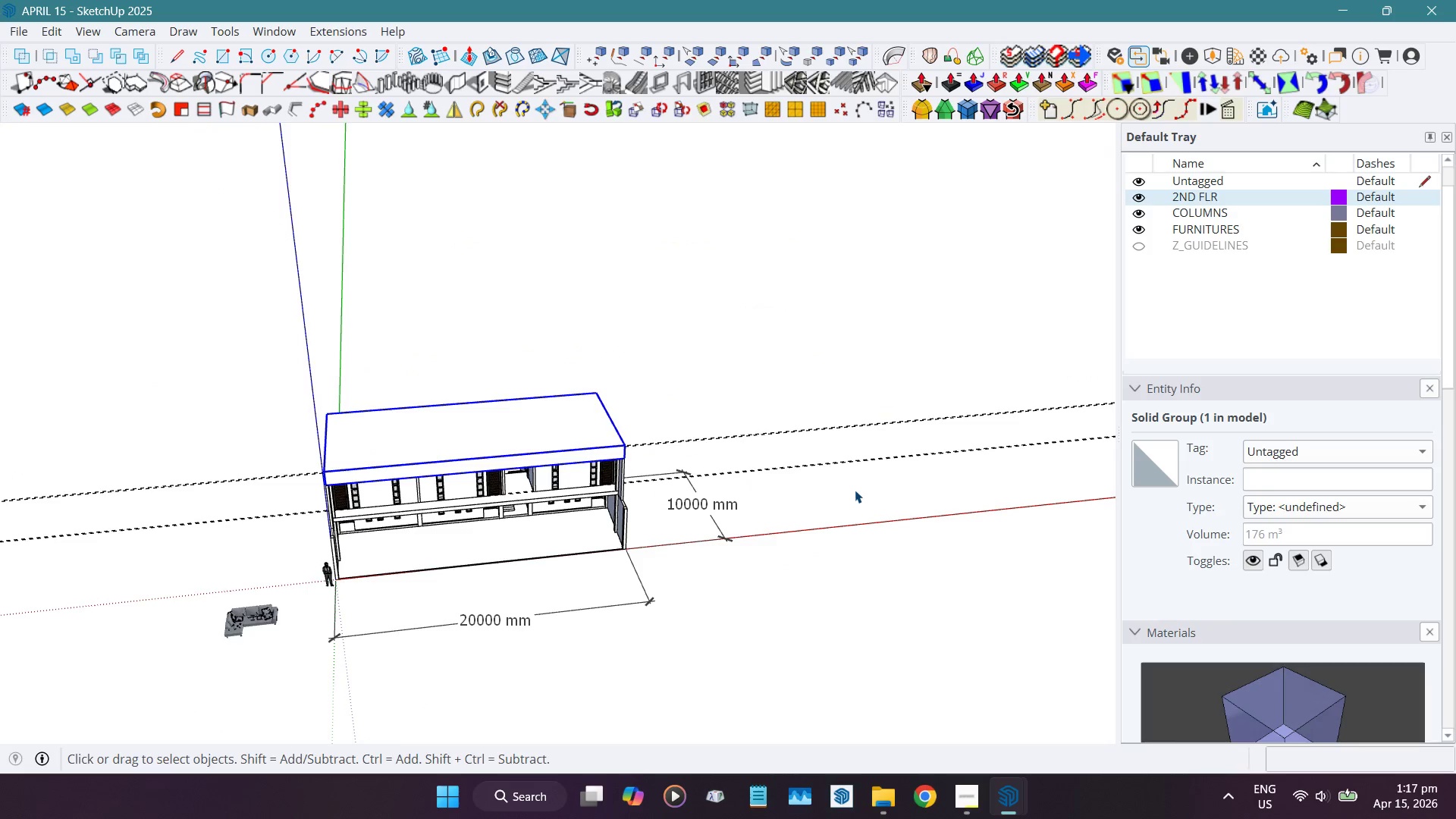 
key(Shift+E)
 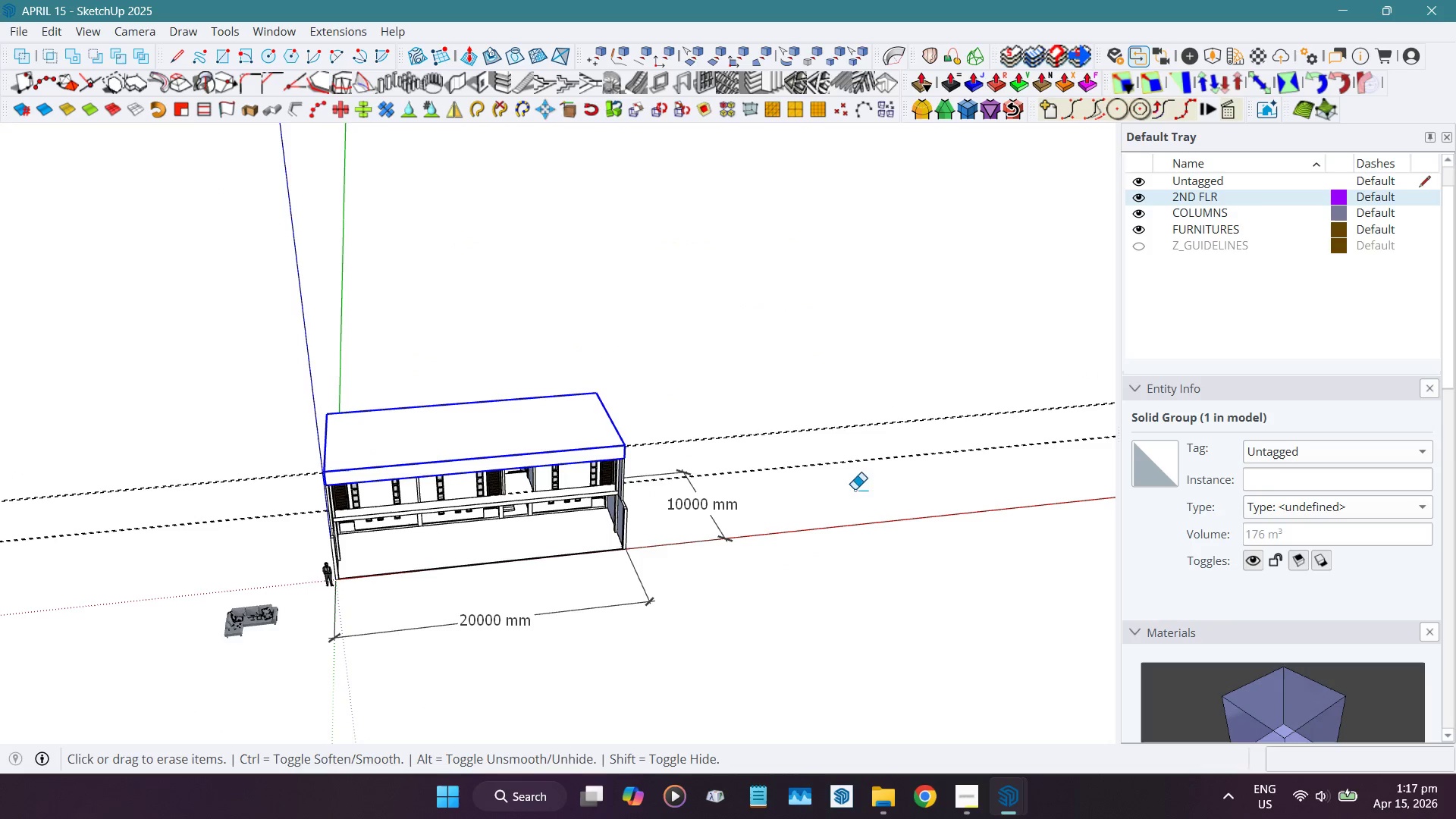 
left_click_drag(start_coordinate=[855, 489], to_coordinate=[833, 416])
 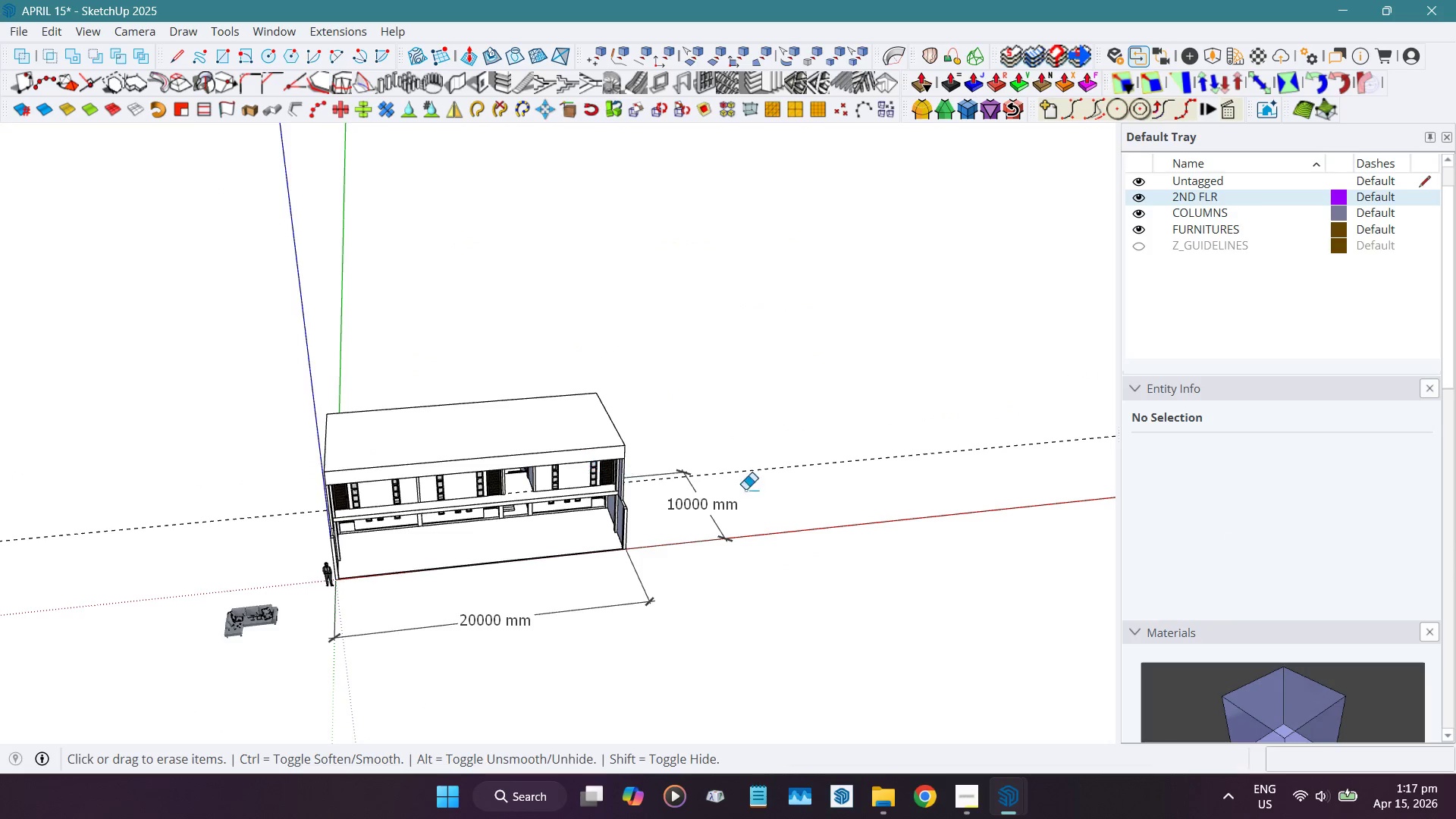 
left_click_drag(start_coordinate=[771, 493], to_coordinate=[764, 453])
 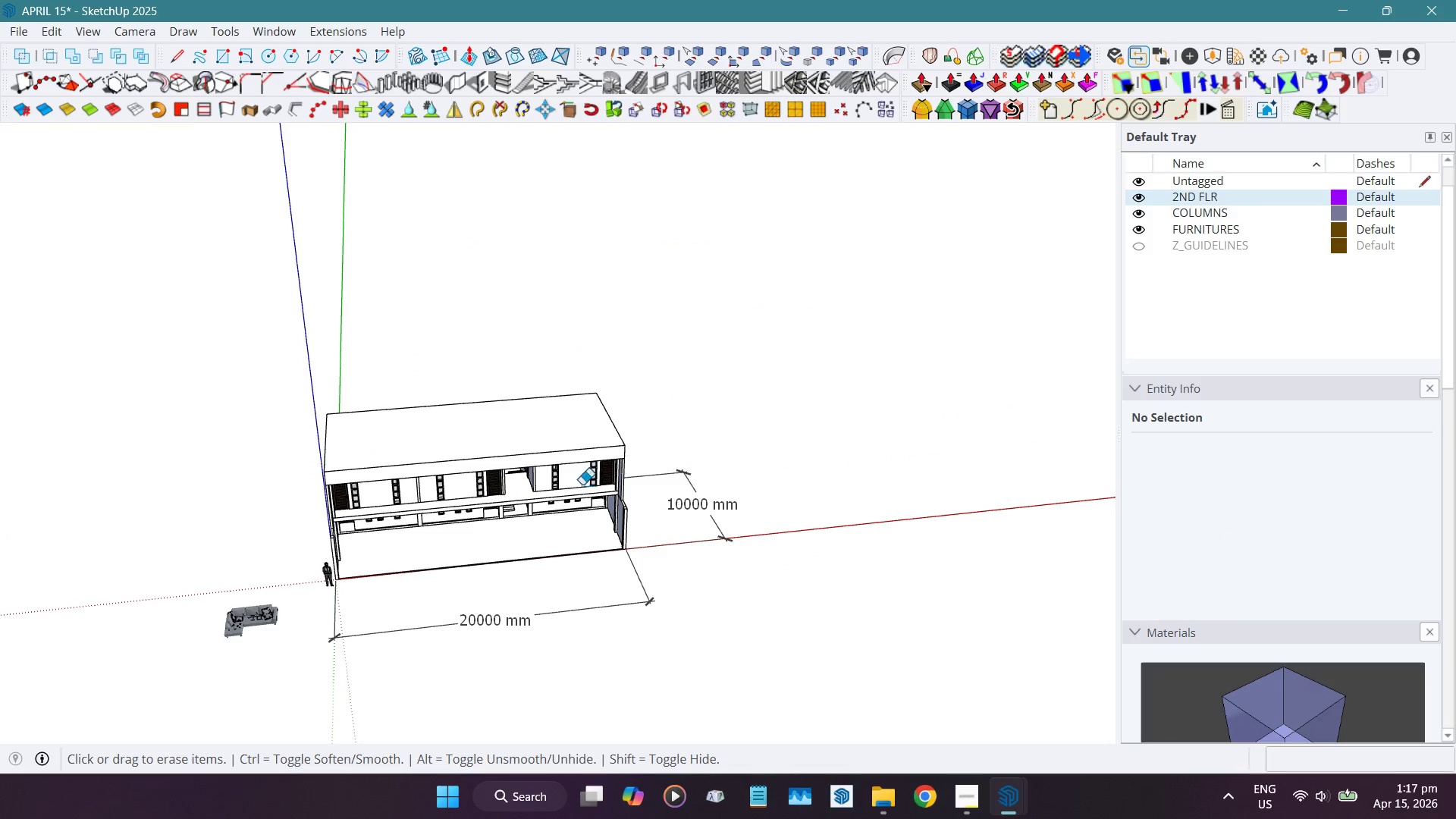 
key(Space)
 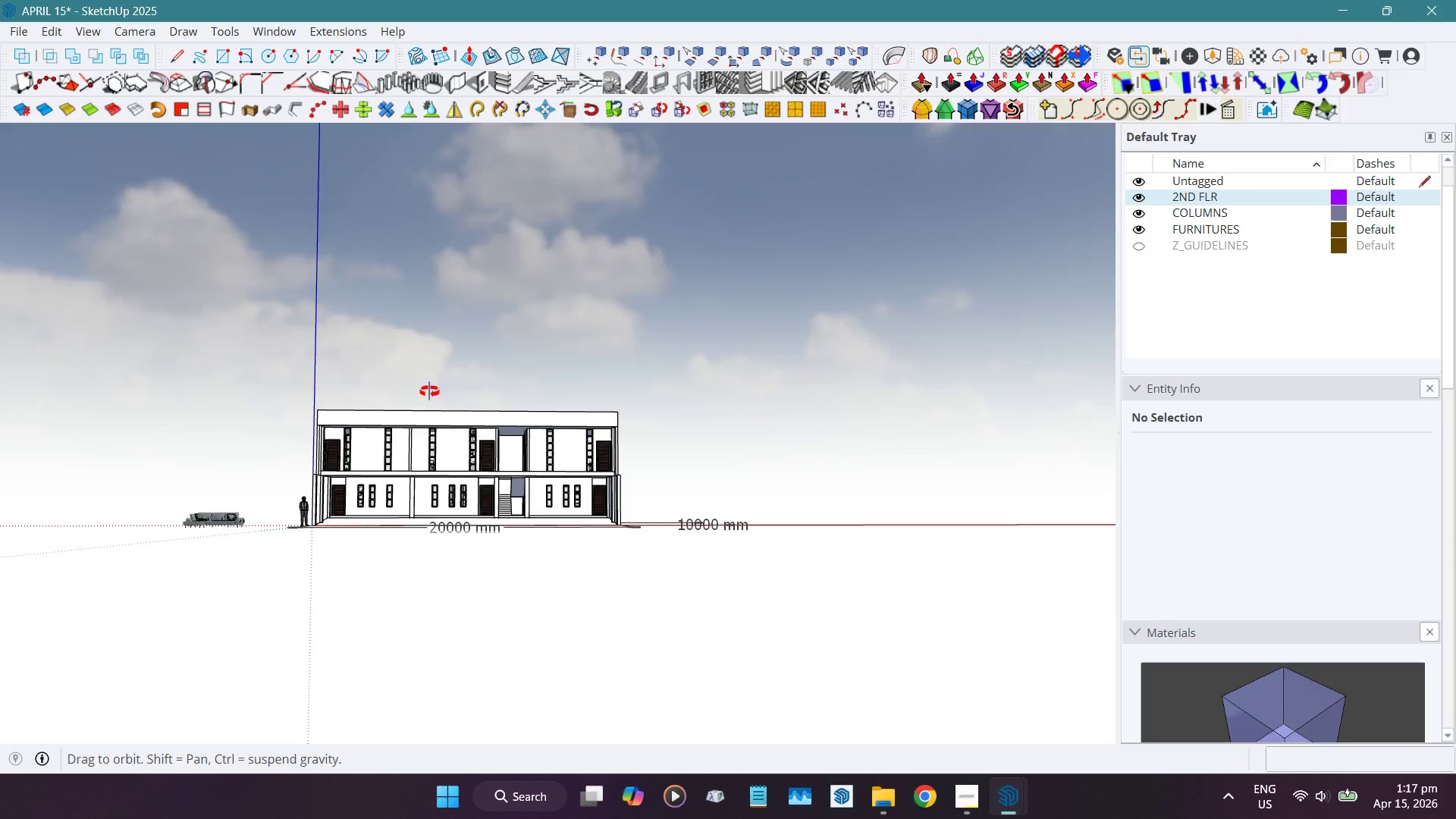 
hold_key(key=ShiftLeft, duration=0.42)
 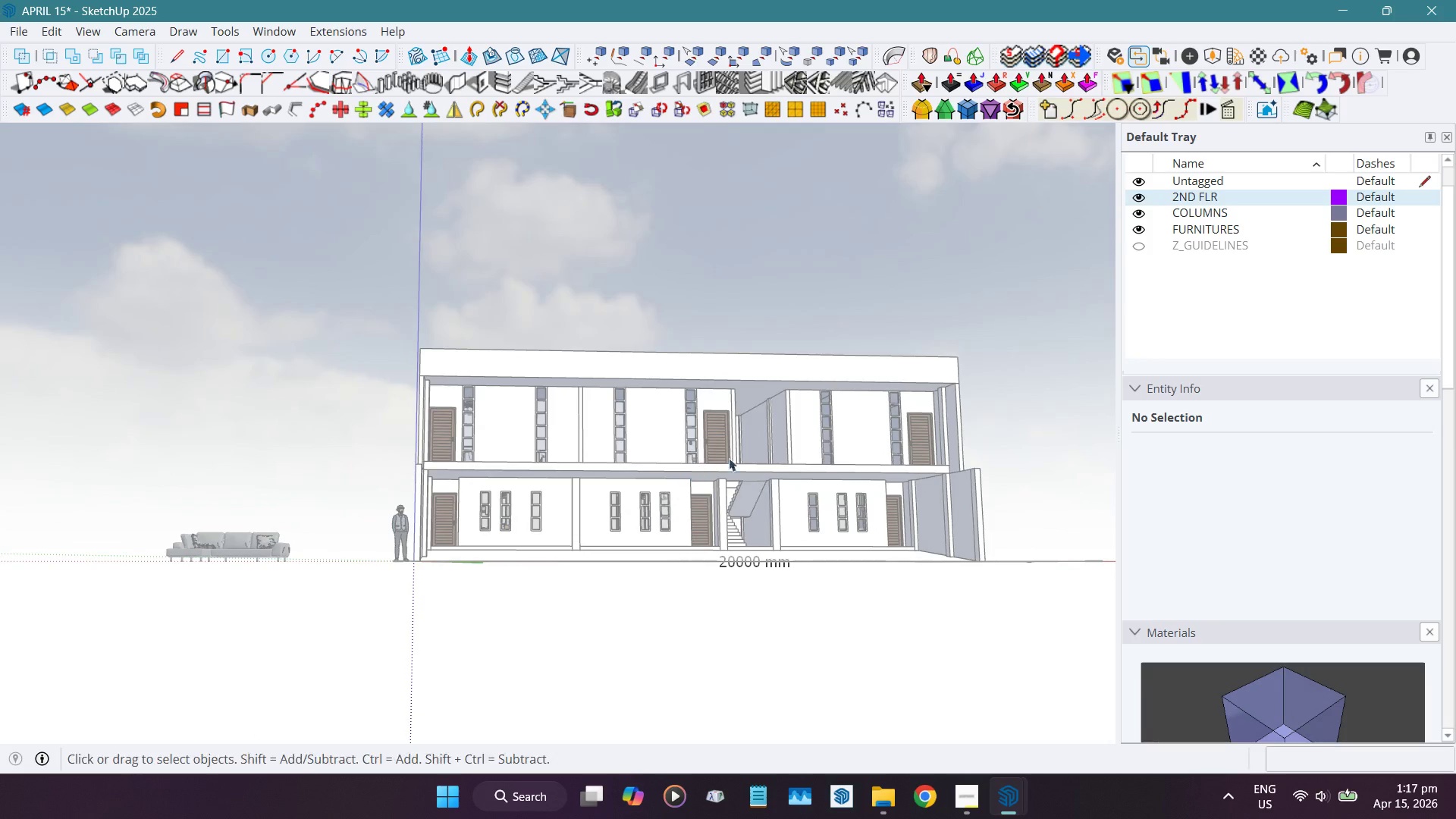 
scroll: coordinate [544, 458], scroll_direction: up, amount: 13.0
 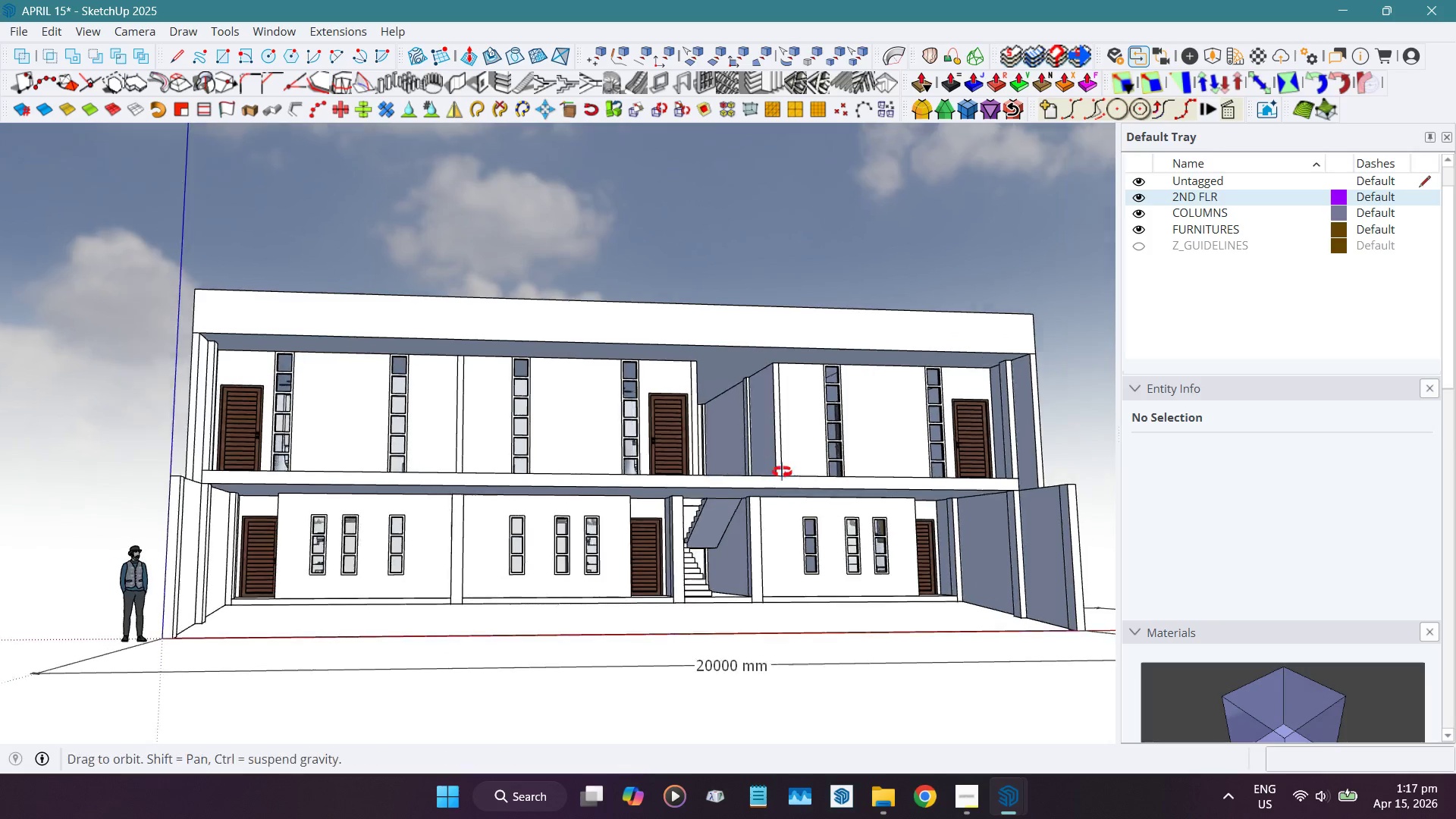 
hold_key(key=ShiftLeft, duration=0.73)
 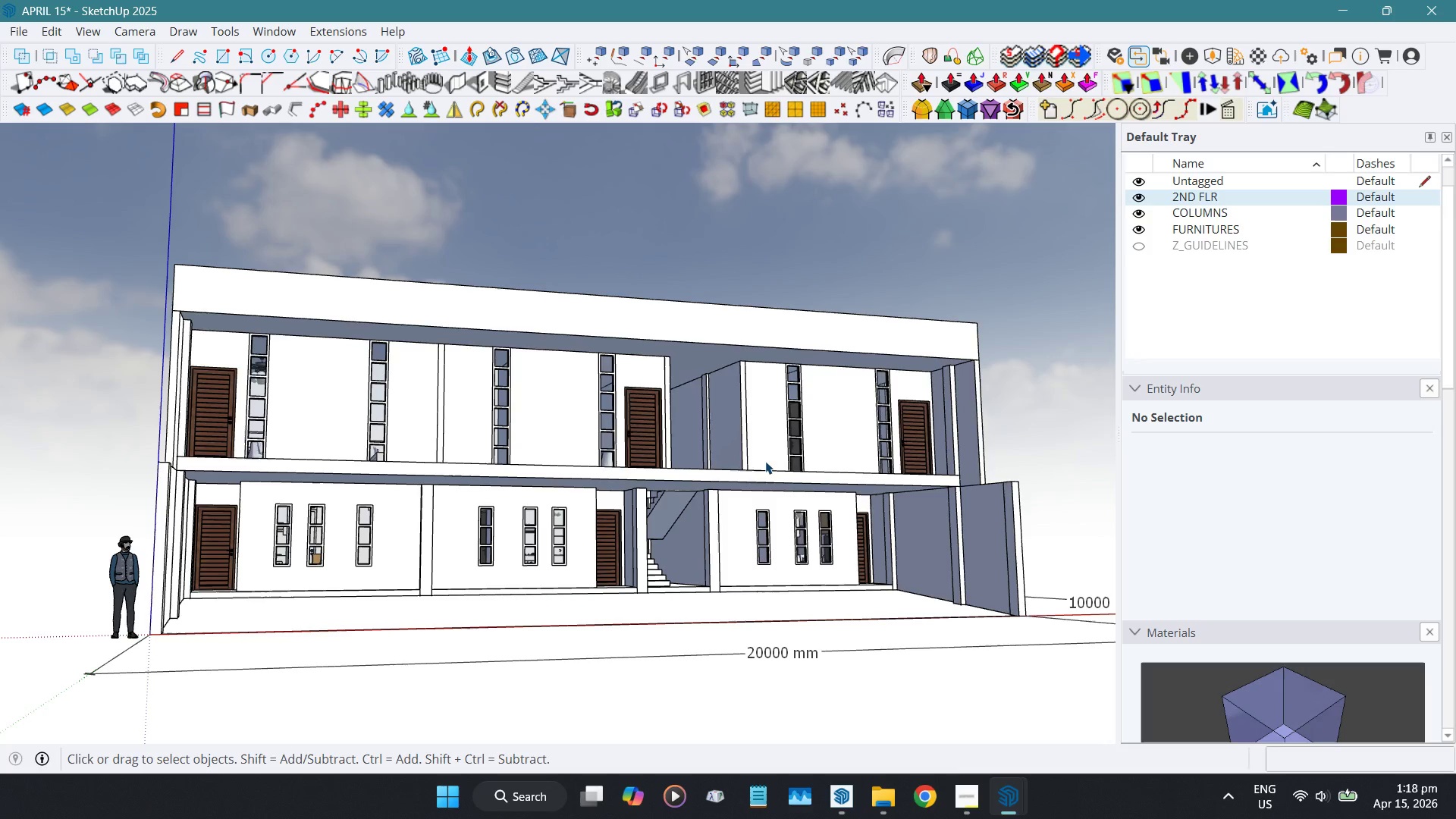 
wait(39.77)
 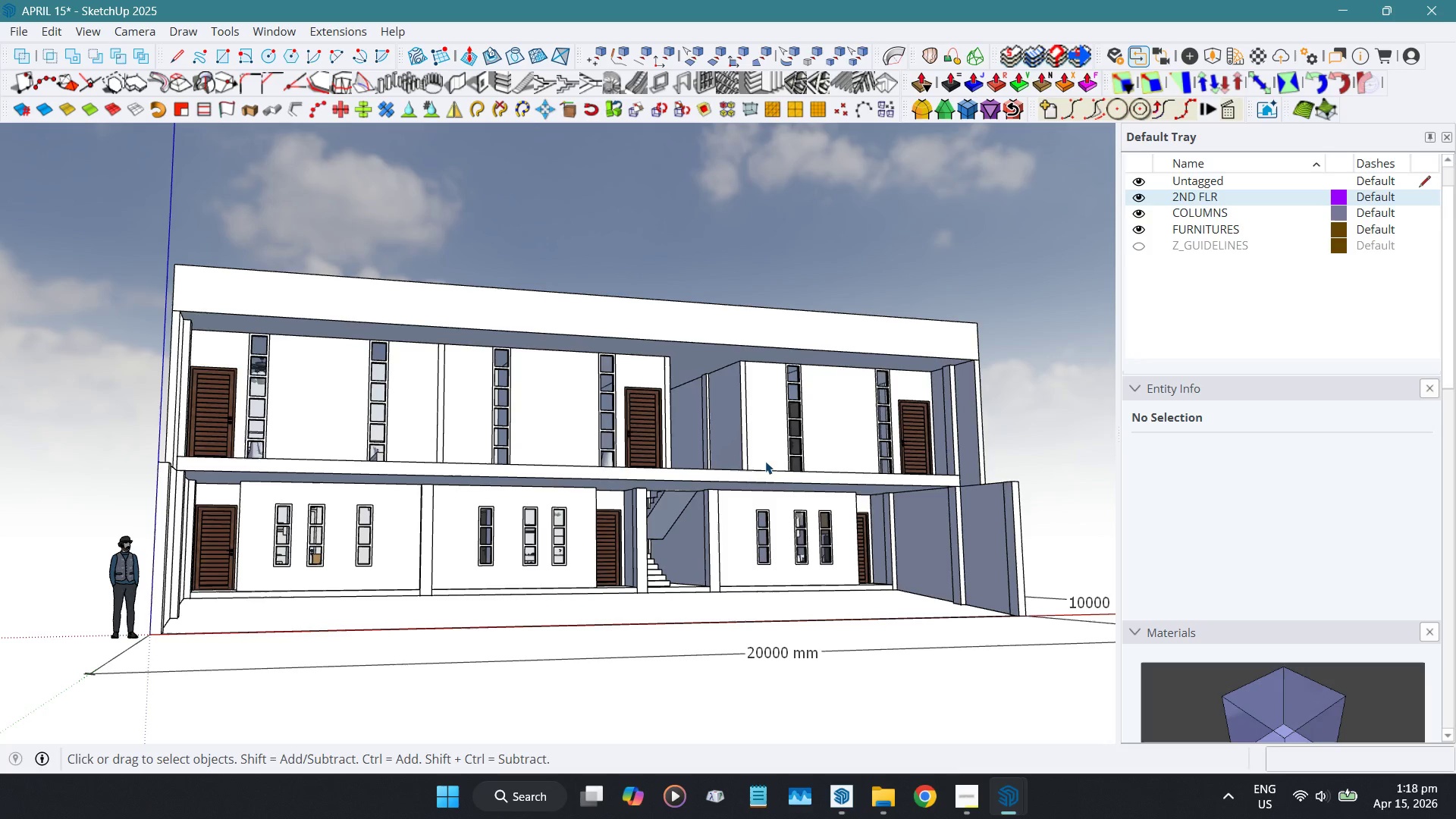 
scroll: coordinate [681, 576], scroll_direction: up, amount: 12.0
 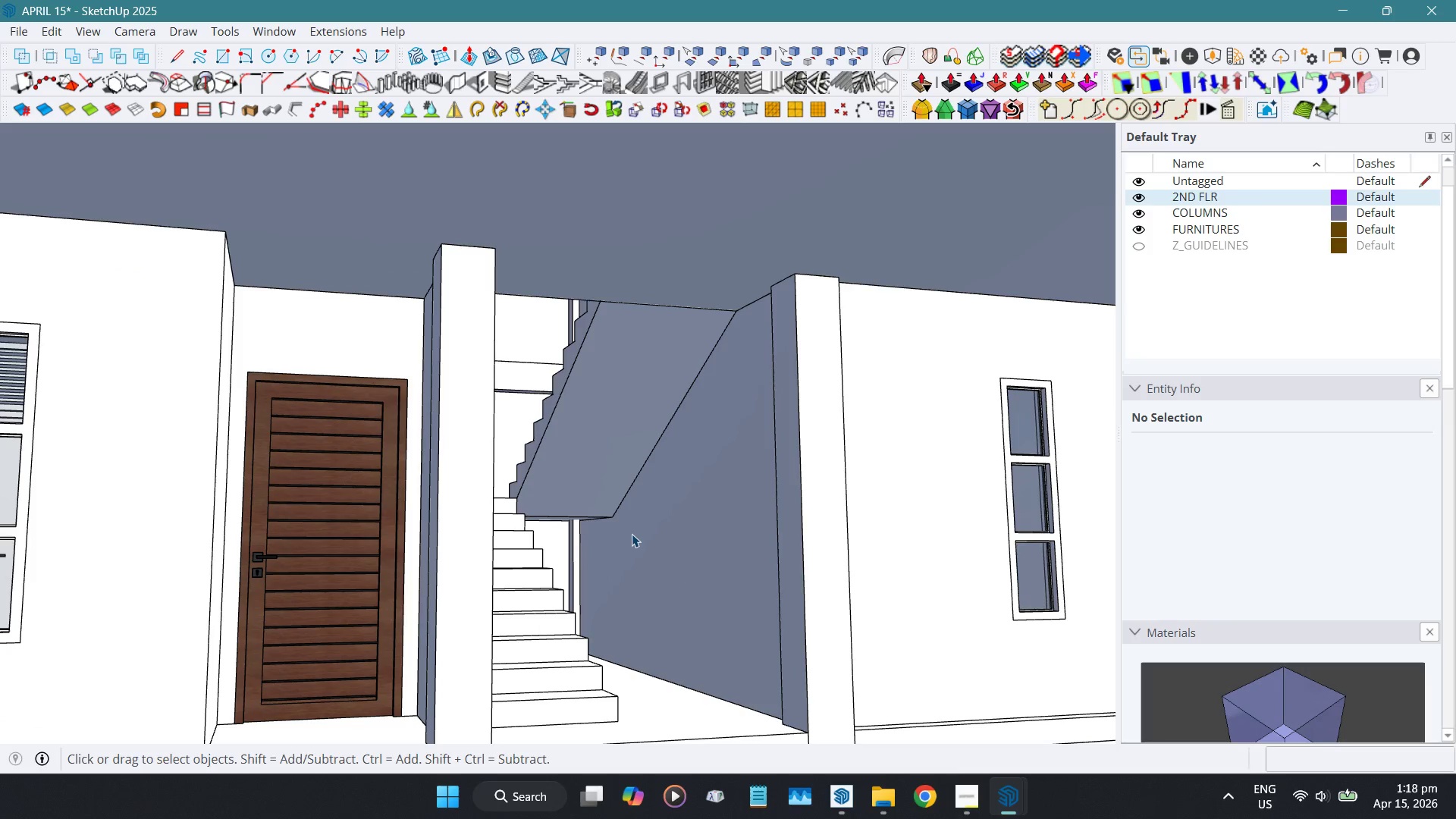 
key(Shift+ShiftLeft)
 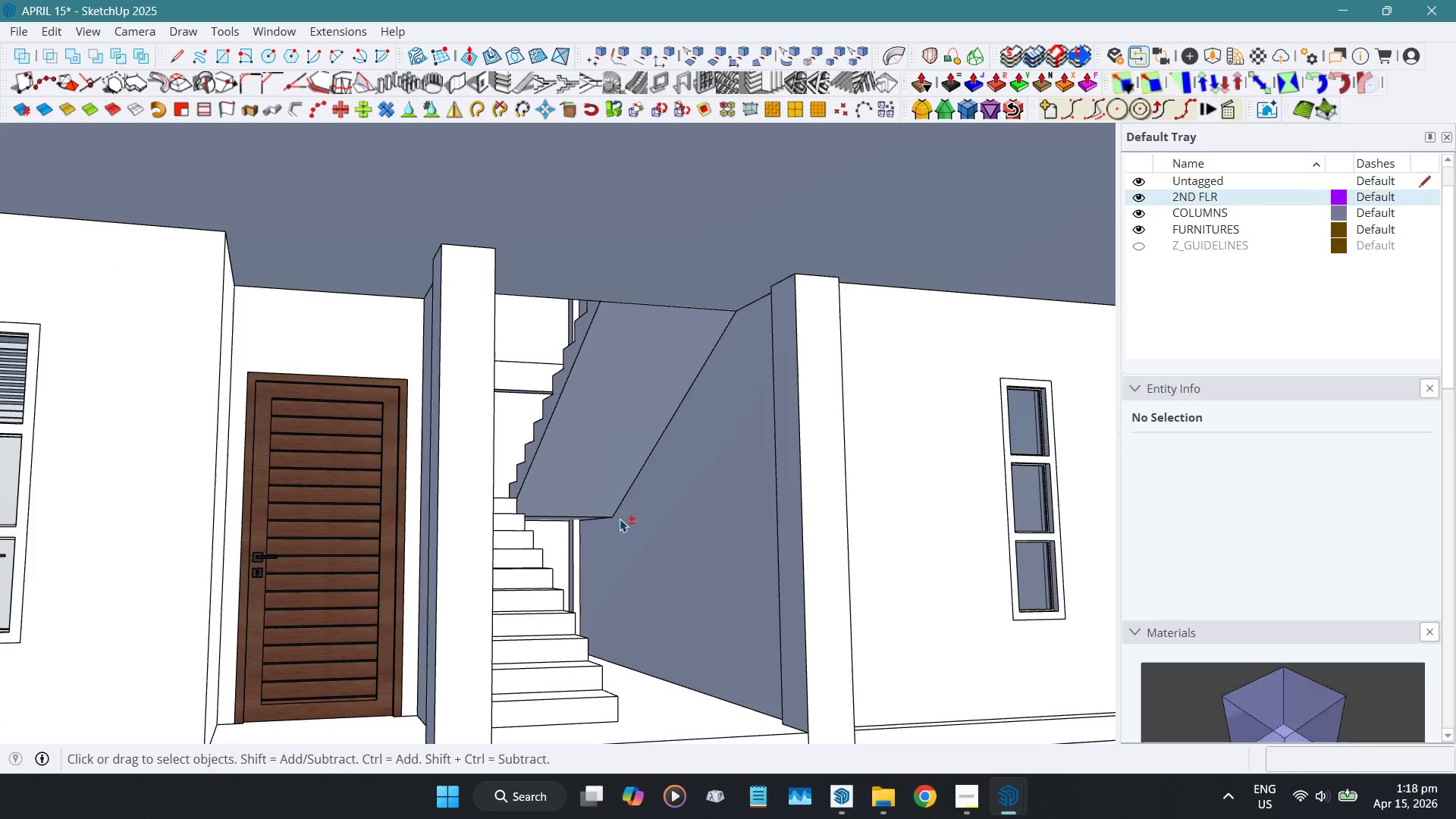 
key(Shift+F)
 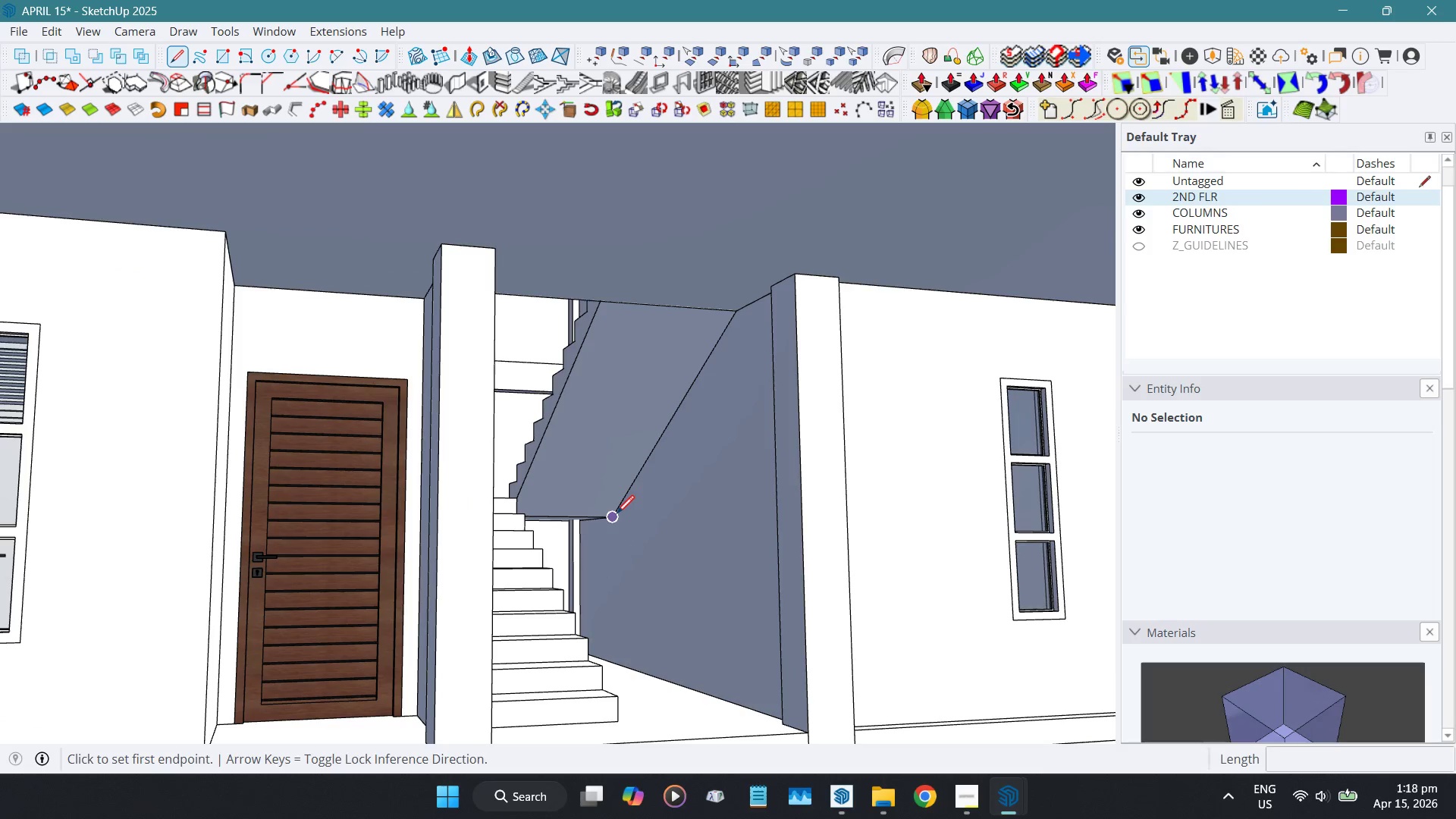 
left_click([617, 515])
 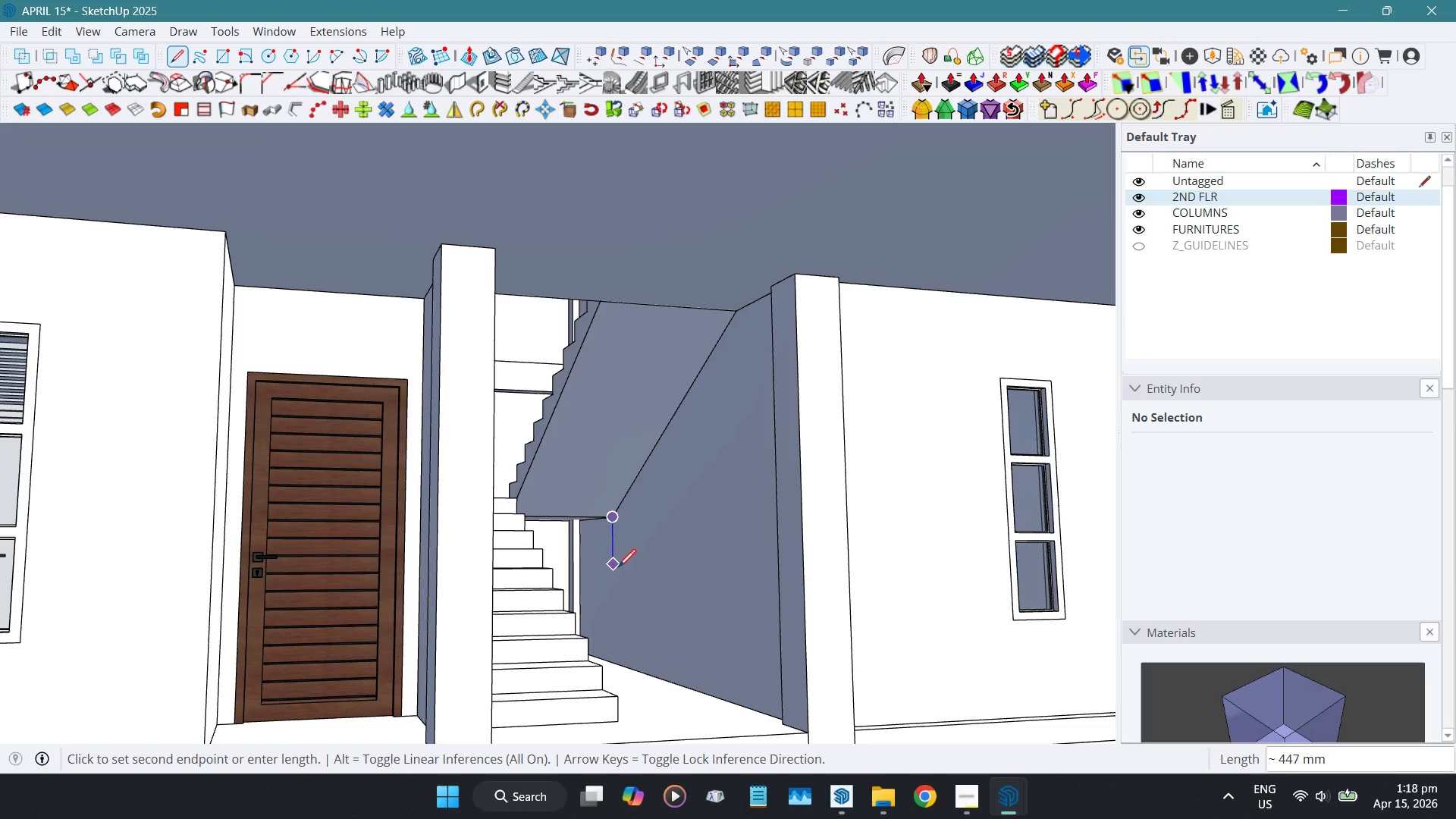 
hold_key(key=ShiftLeft, duration=1.5)
 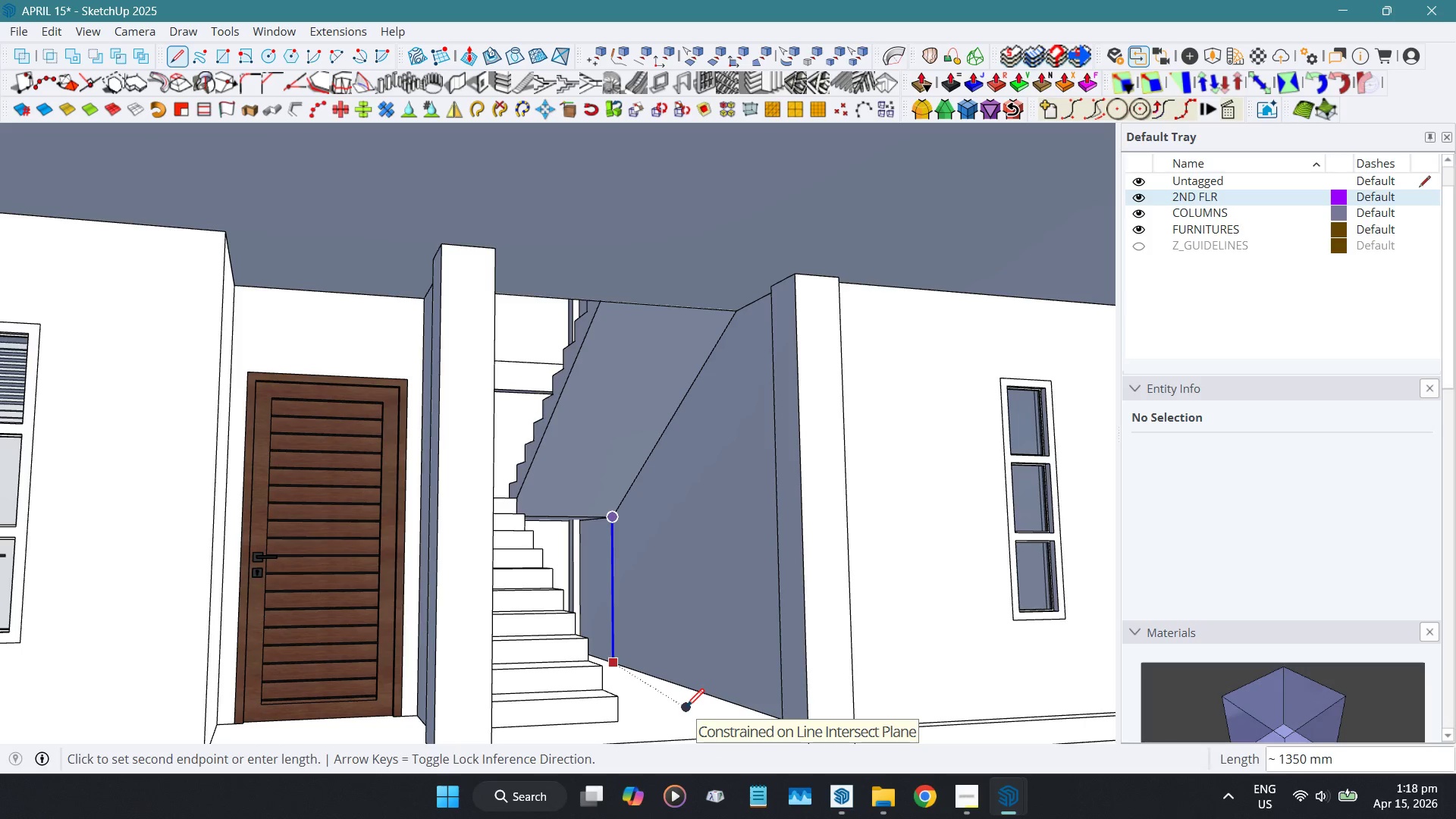 
key(Shift+Space)
 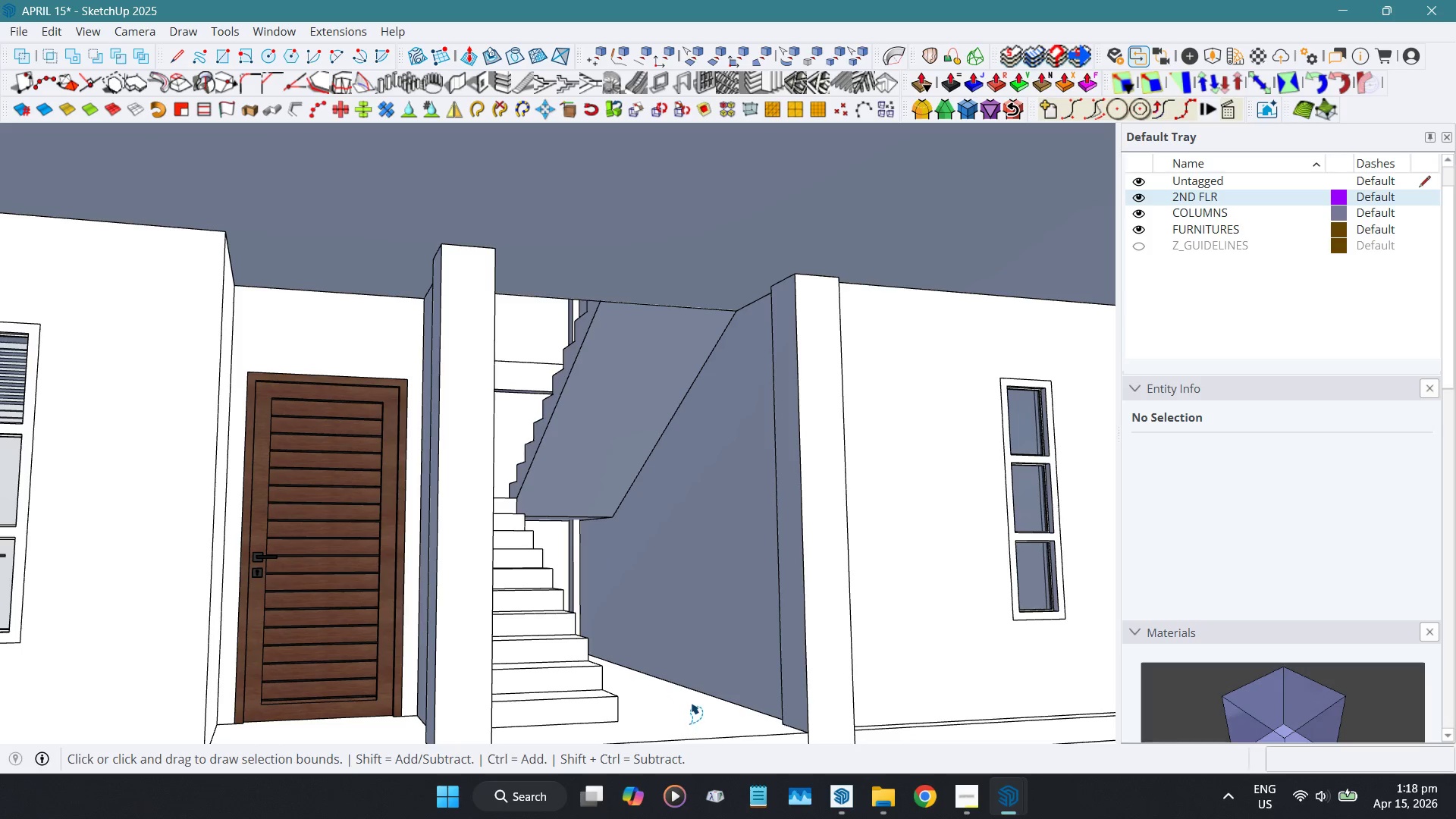 
key(Space)
 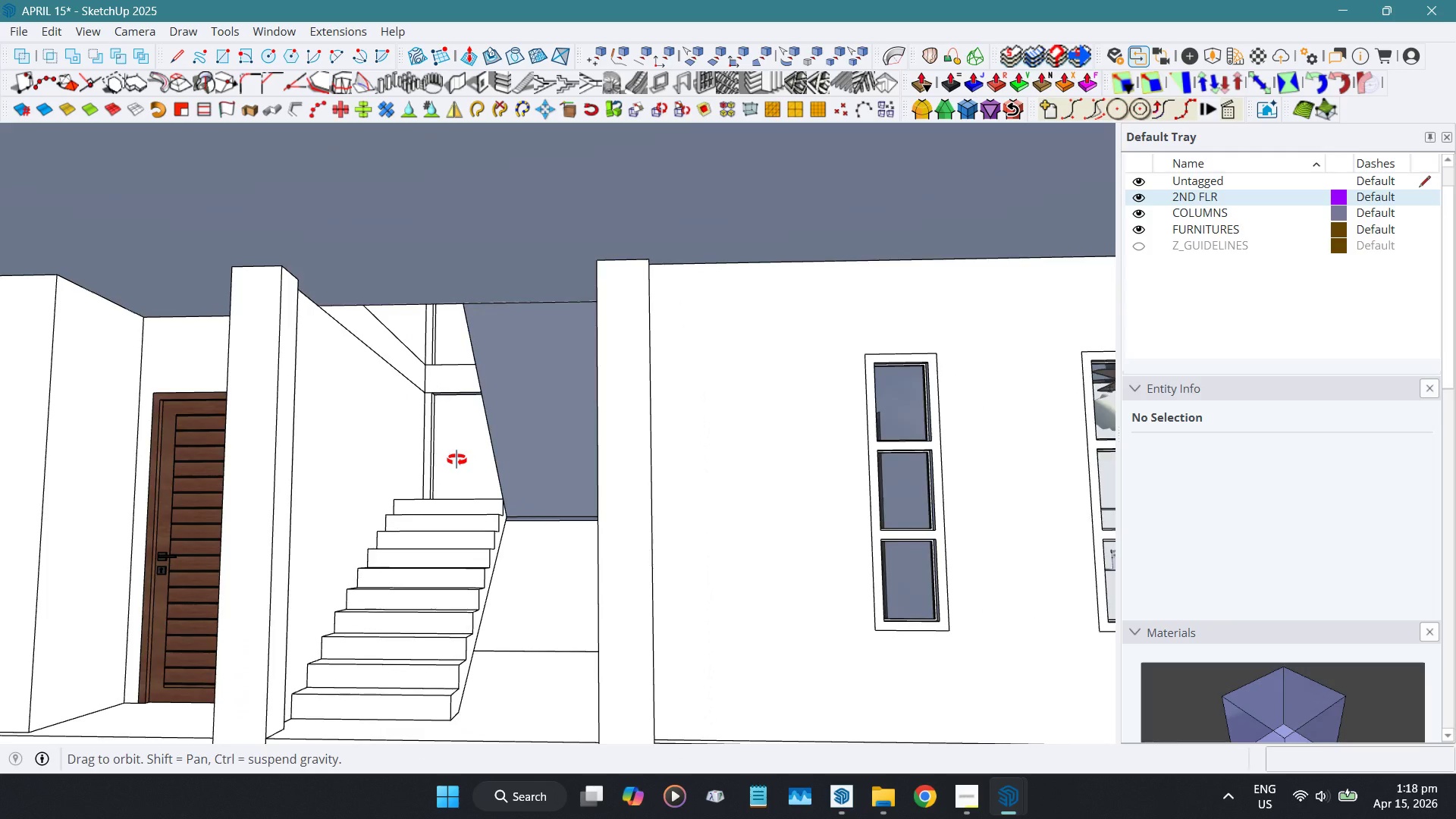 
hold_key(key=ShiftLeft, duration=0.98)
 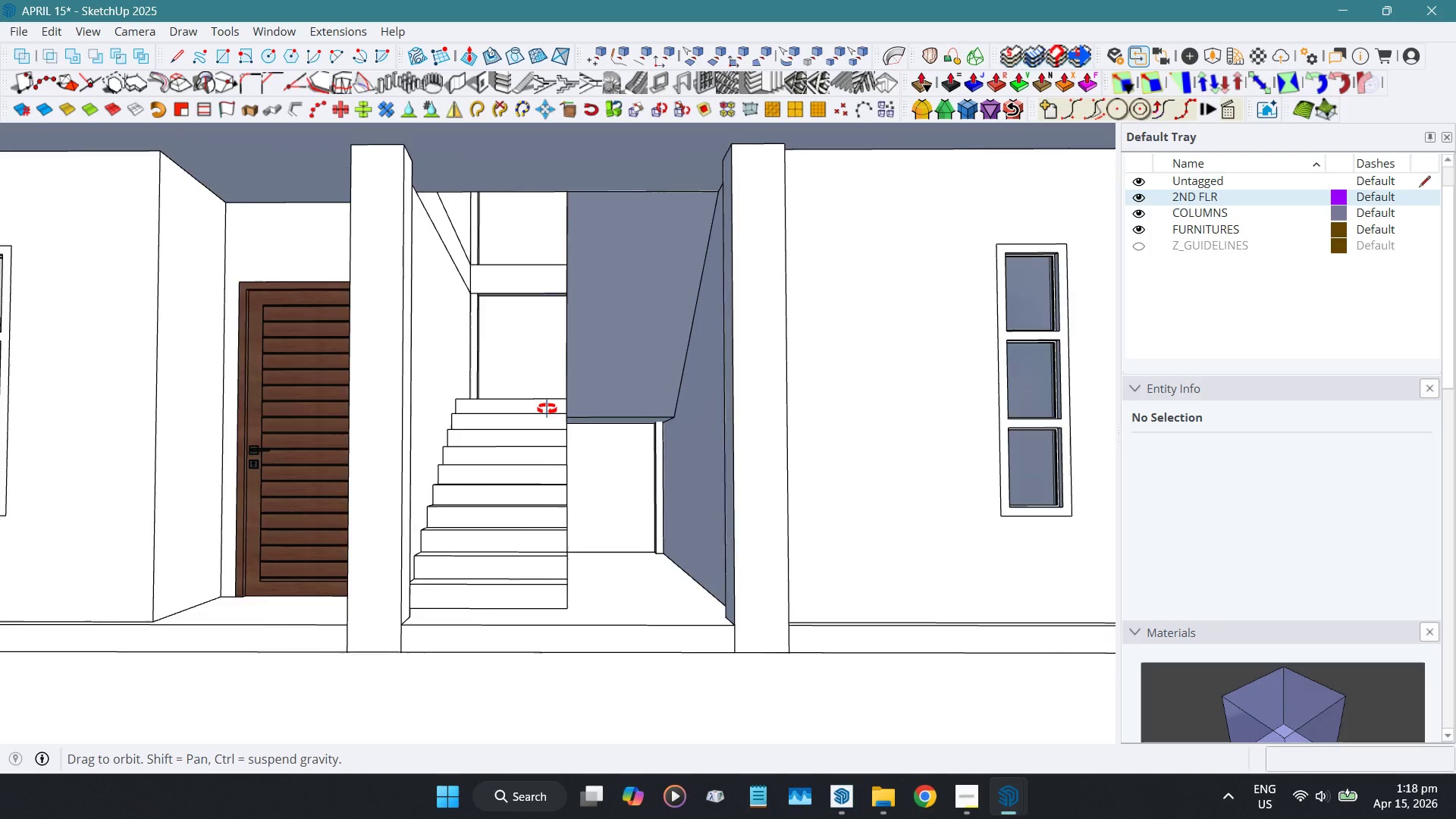 
wait(12.33)
 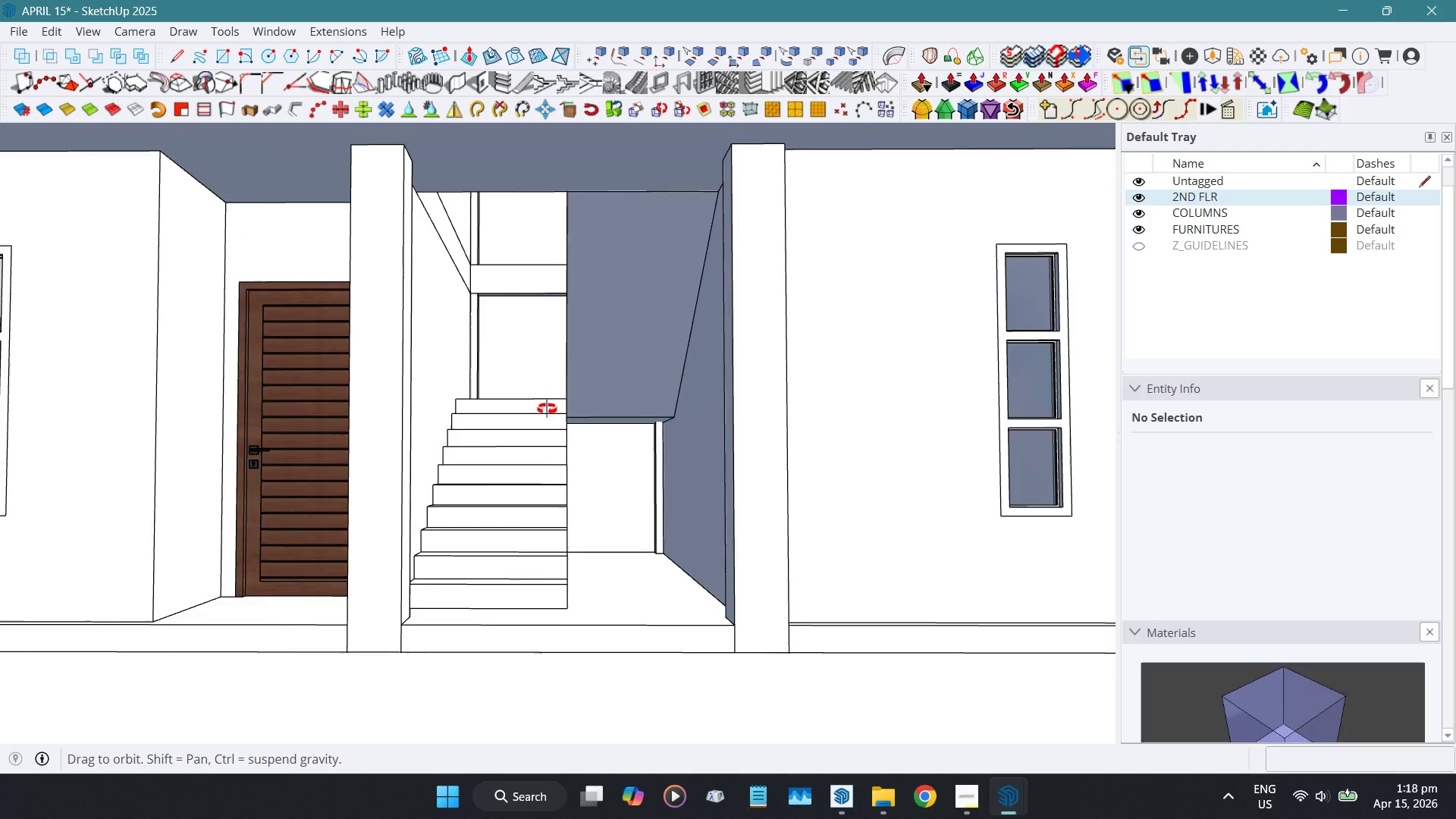 
scroll: coordinate [587, 368], scroll_direction: down, amount: 6.0
 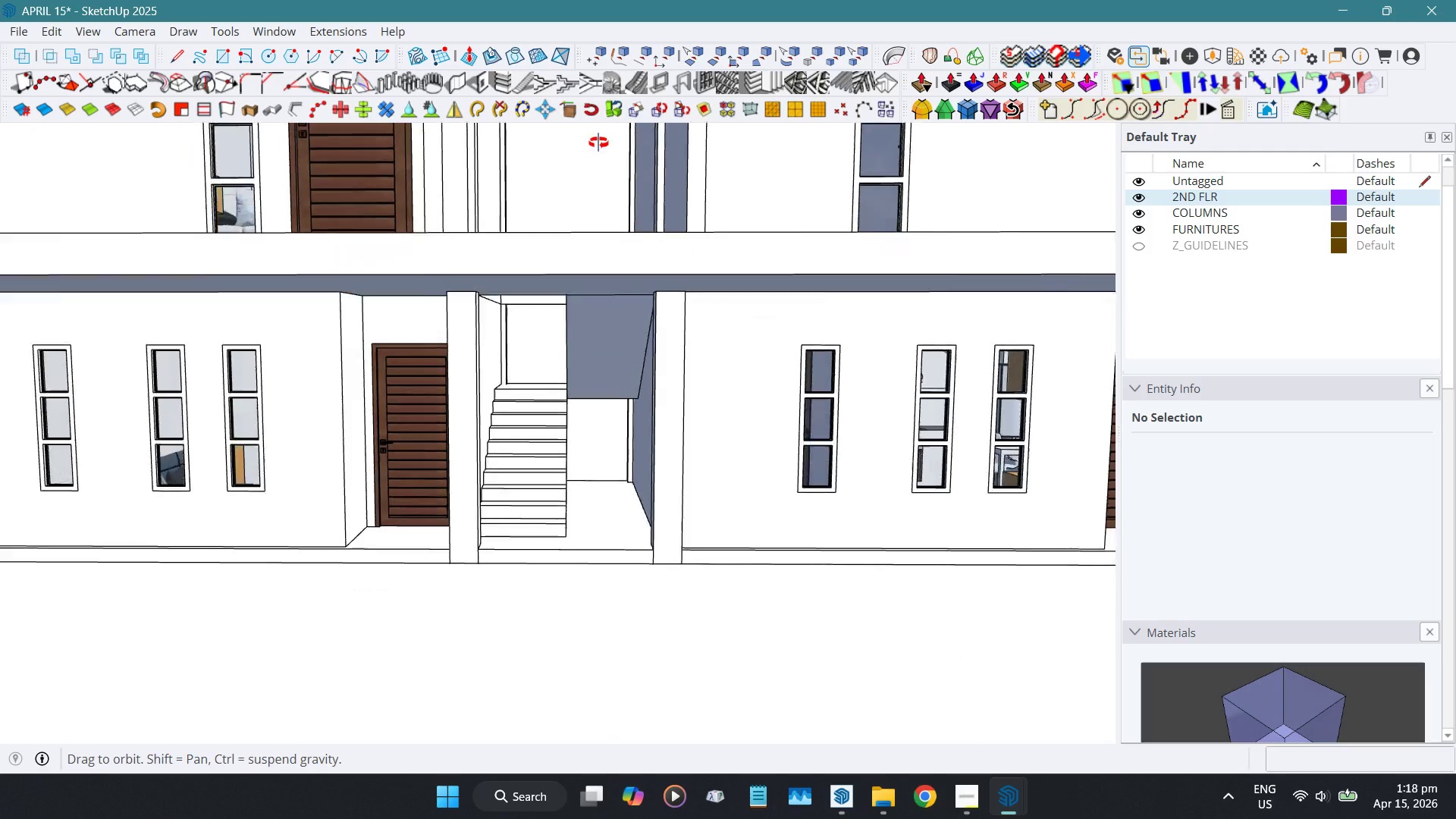 
hold_key(key=ShiftLeft, duration=1.17)
 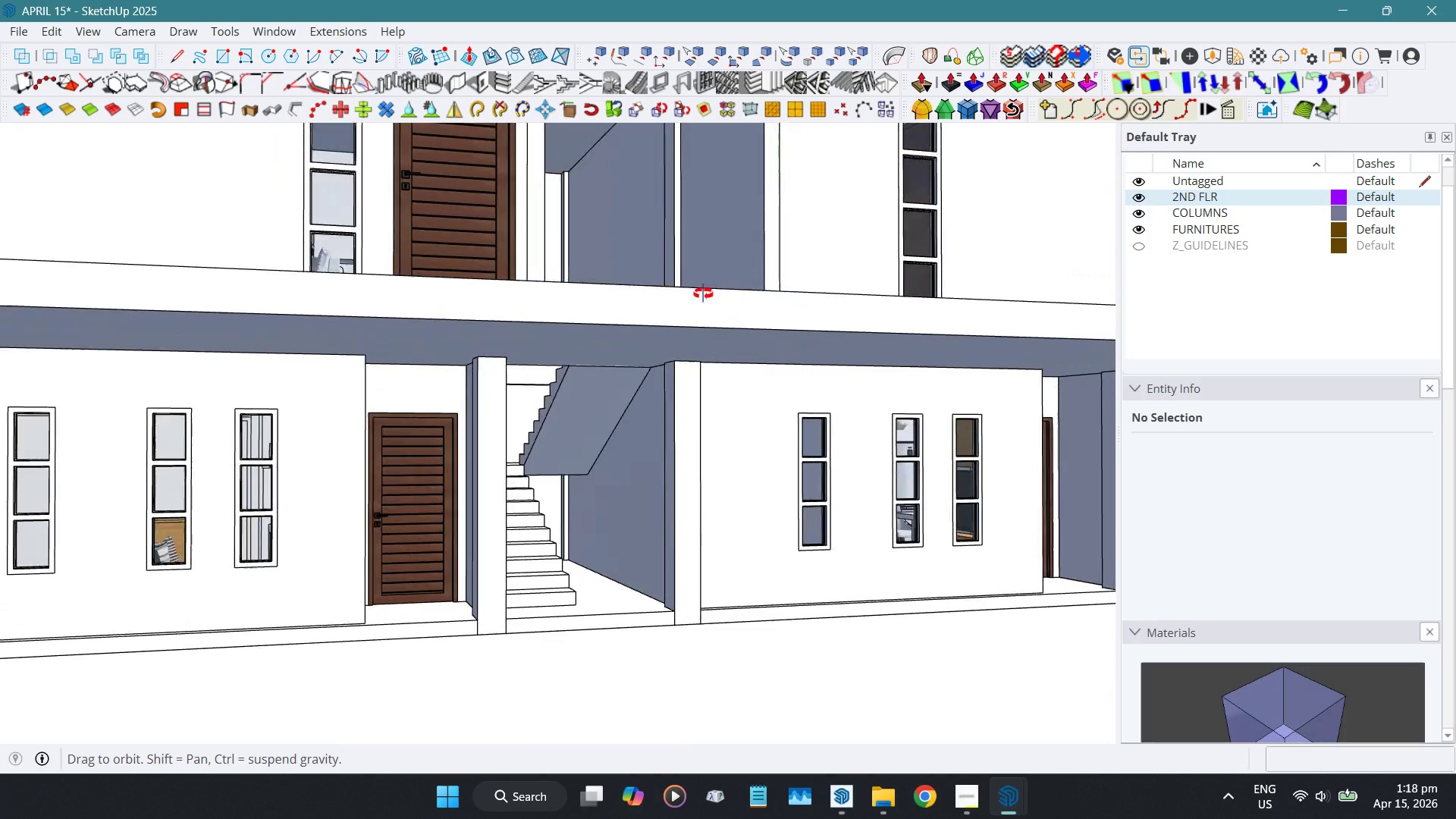 
hold_key(key=ShiftLeft, duration=0.58)
 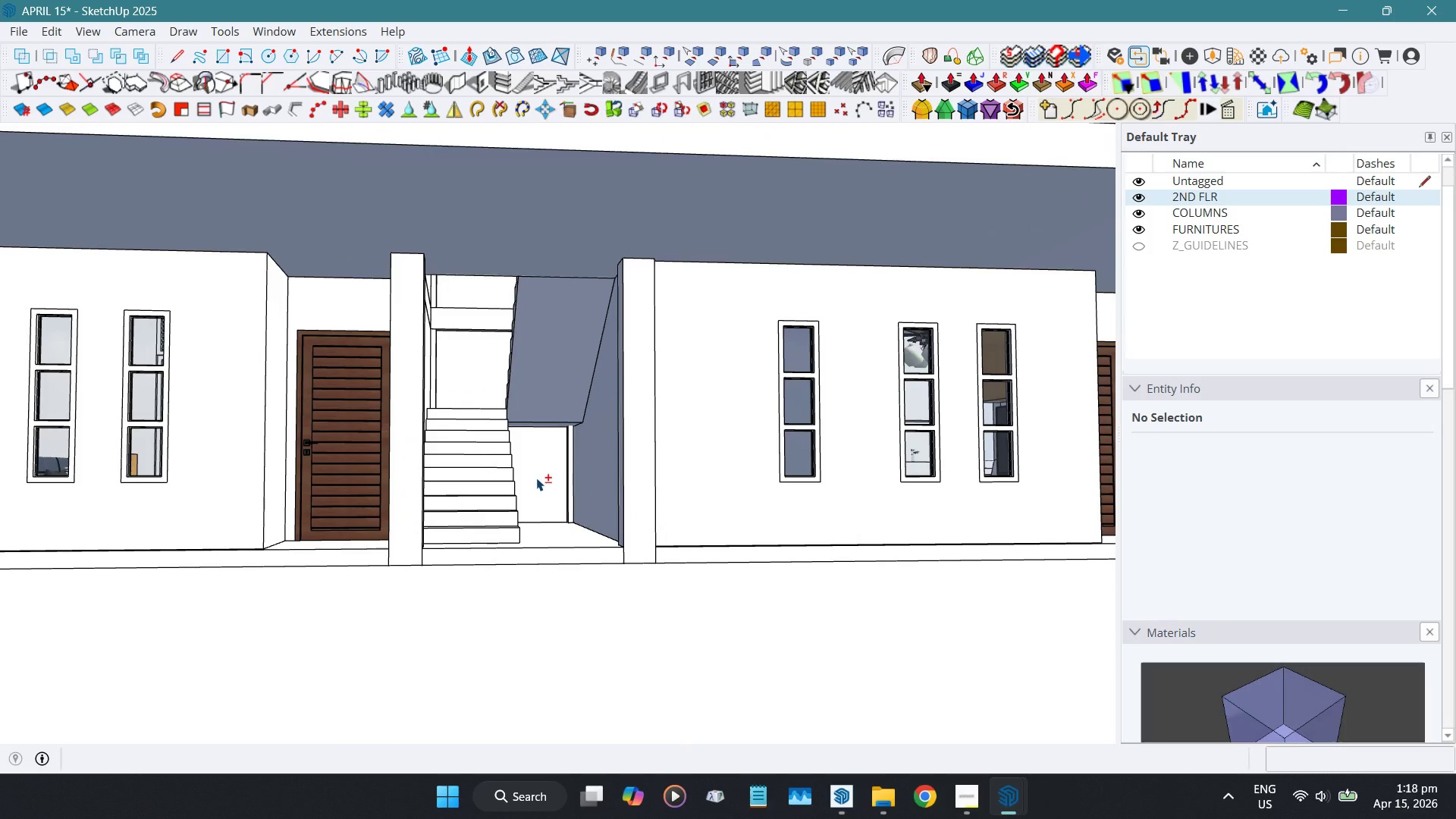 
scroll: coordinate [604, 528], scroll_direction: none, amount: 0.0
 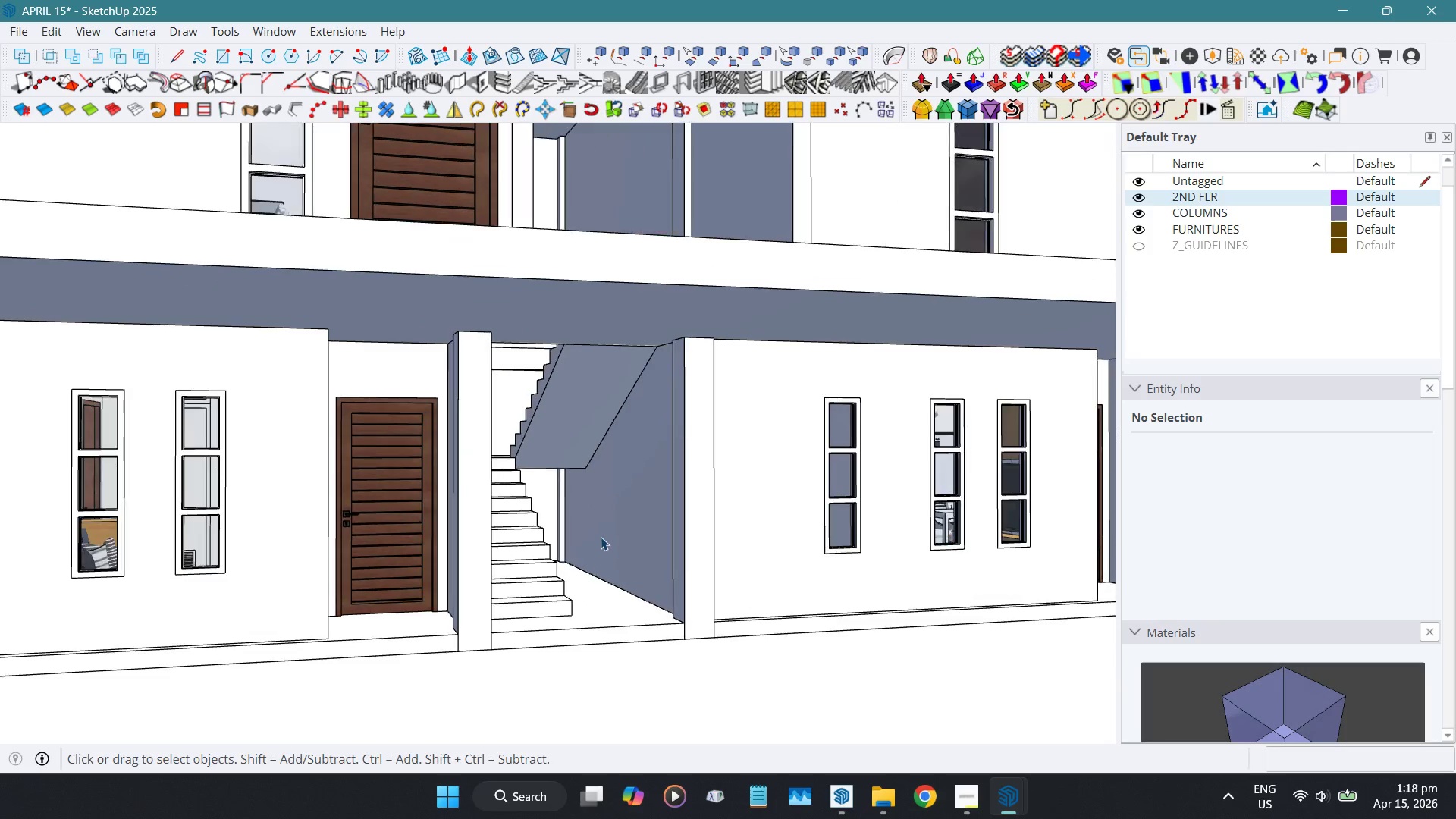 
key(Control+S)
 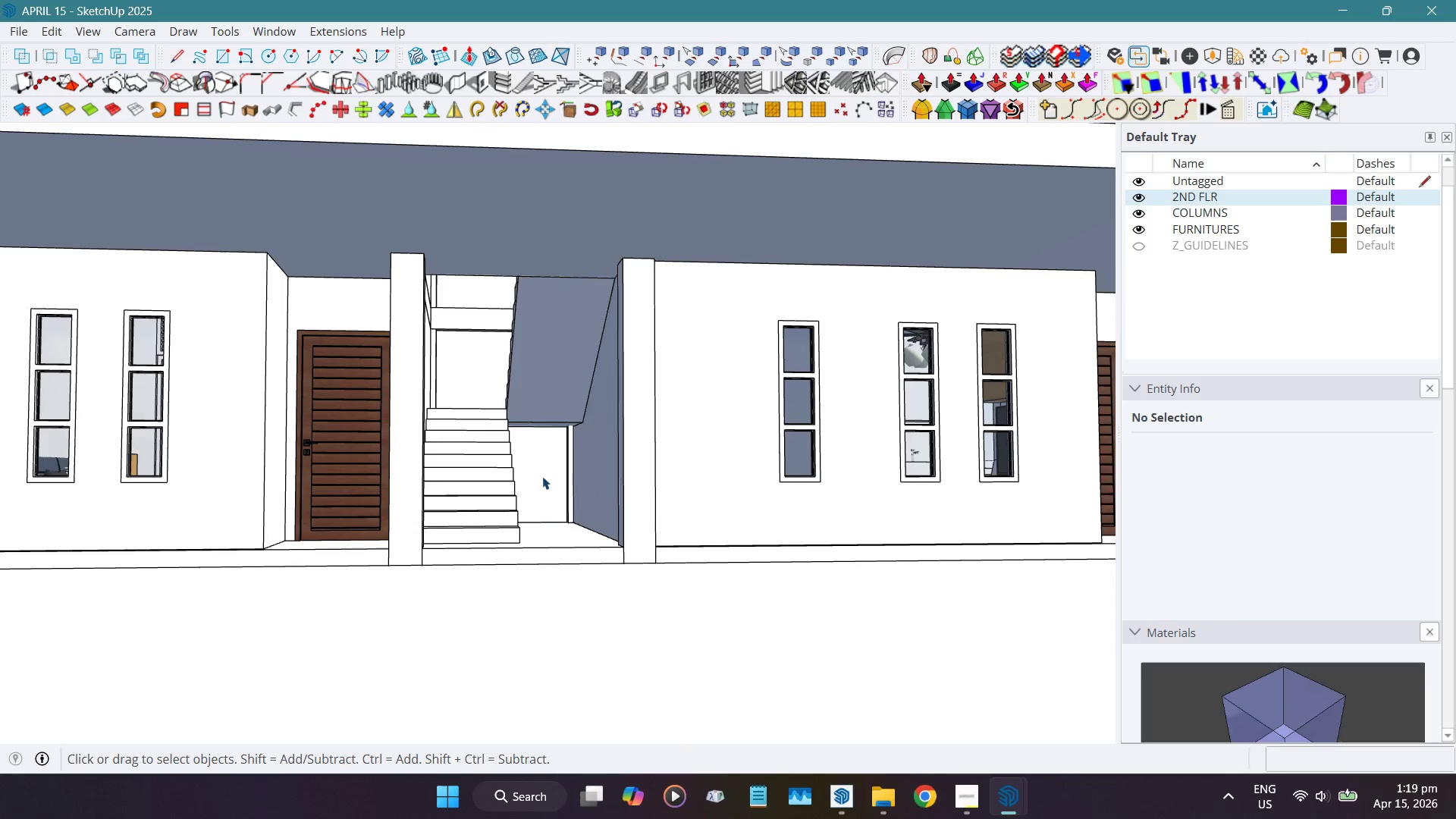 
left_click([878, 810])
 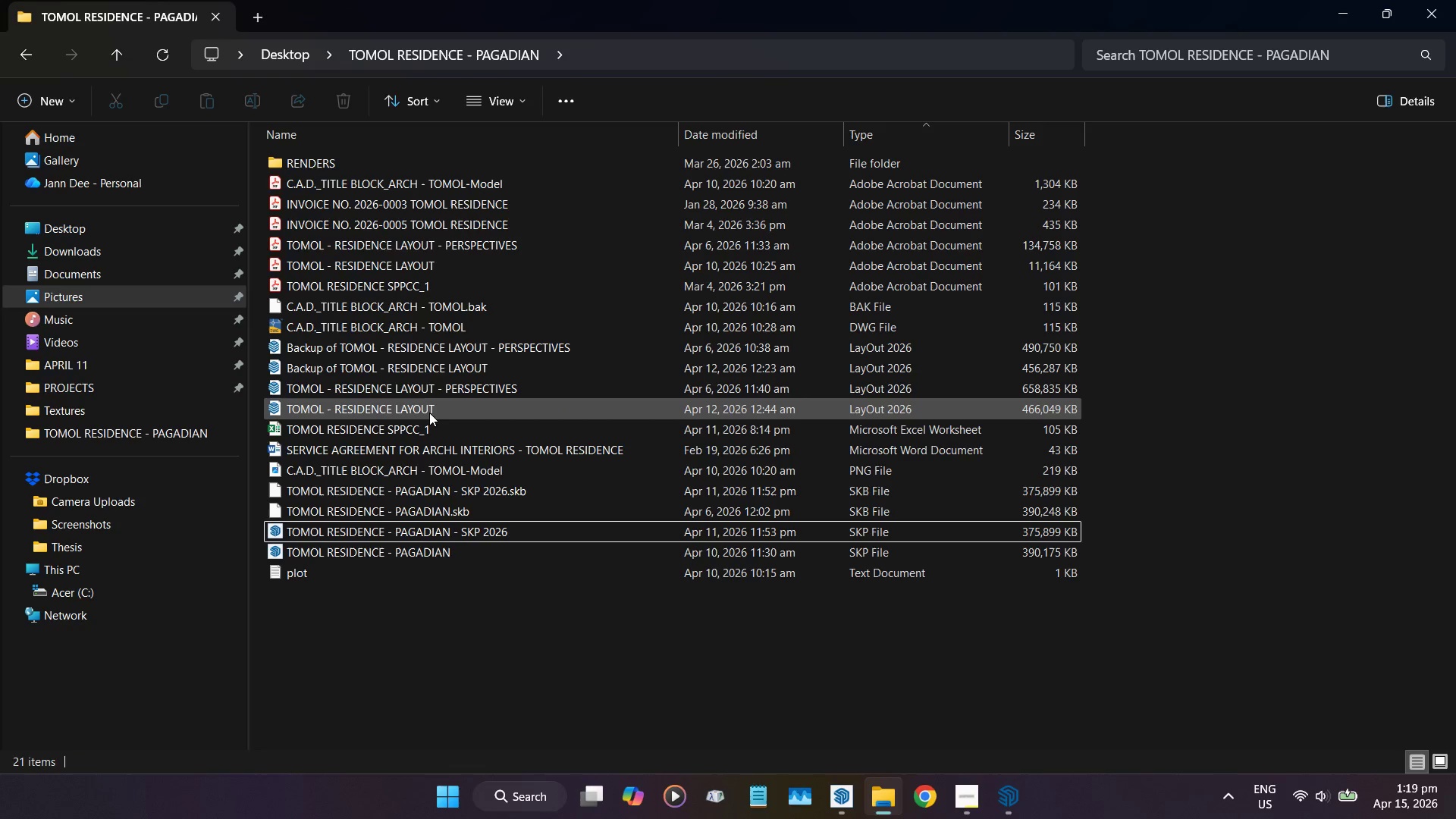 
left_click([429, 413])
 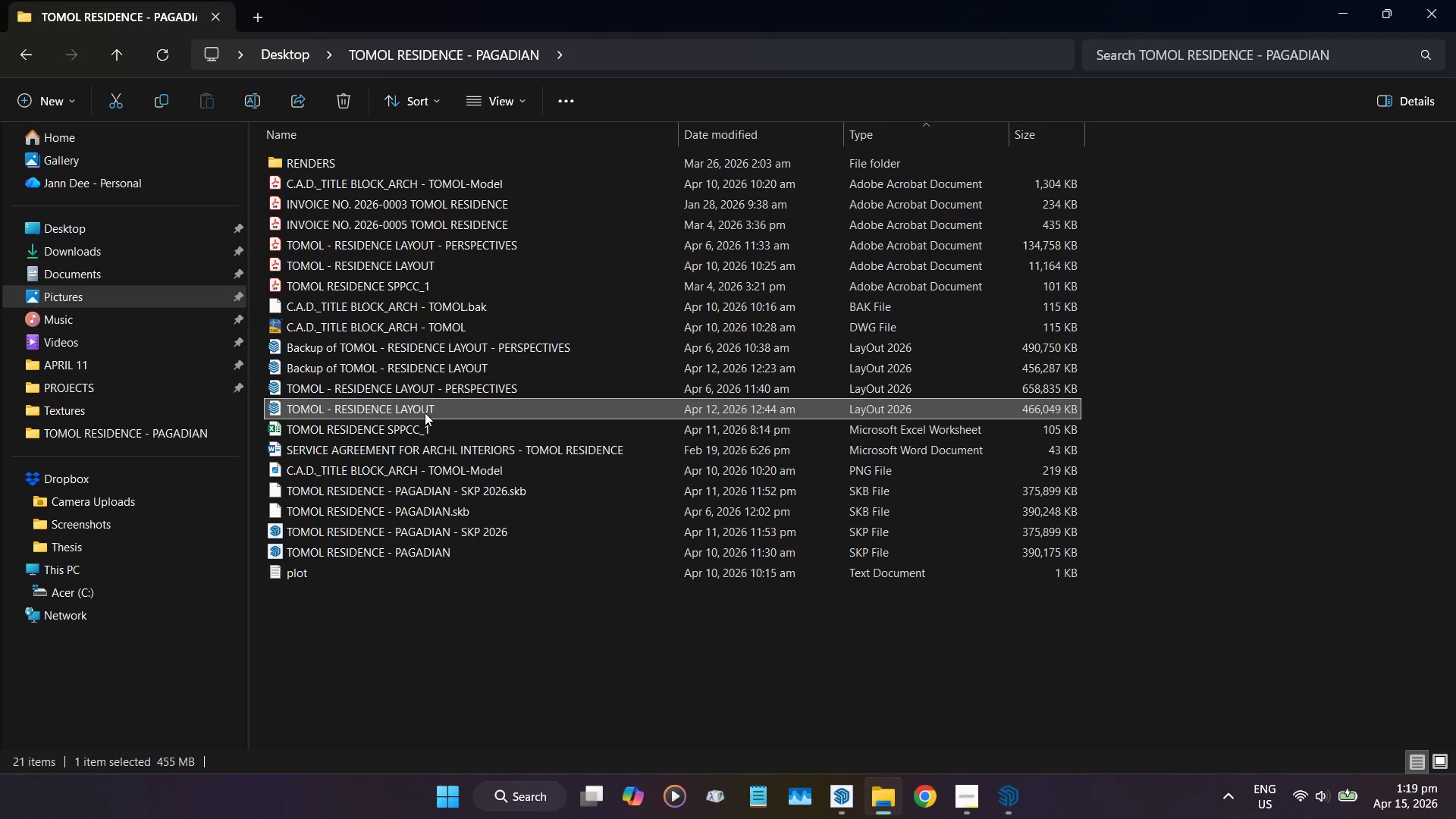 
mouse_move([418, 413])
 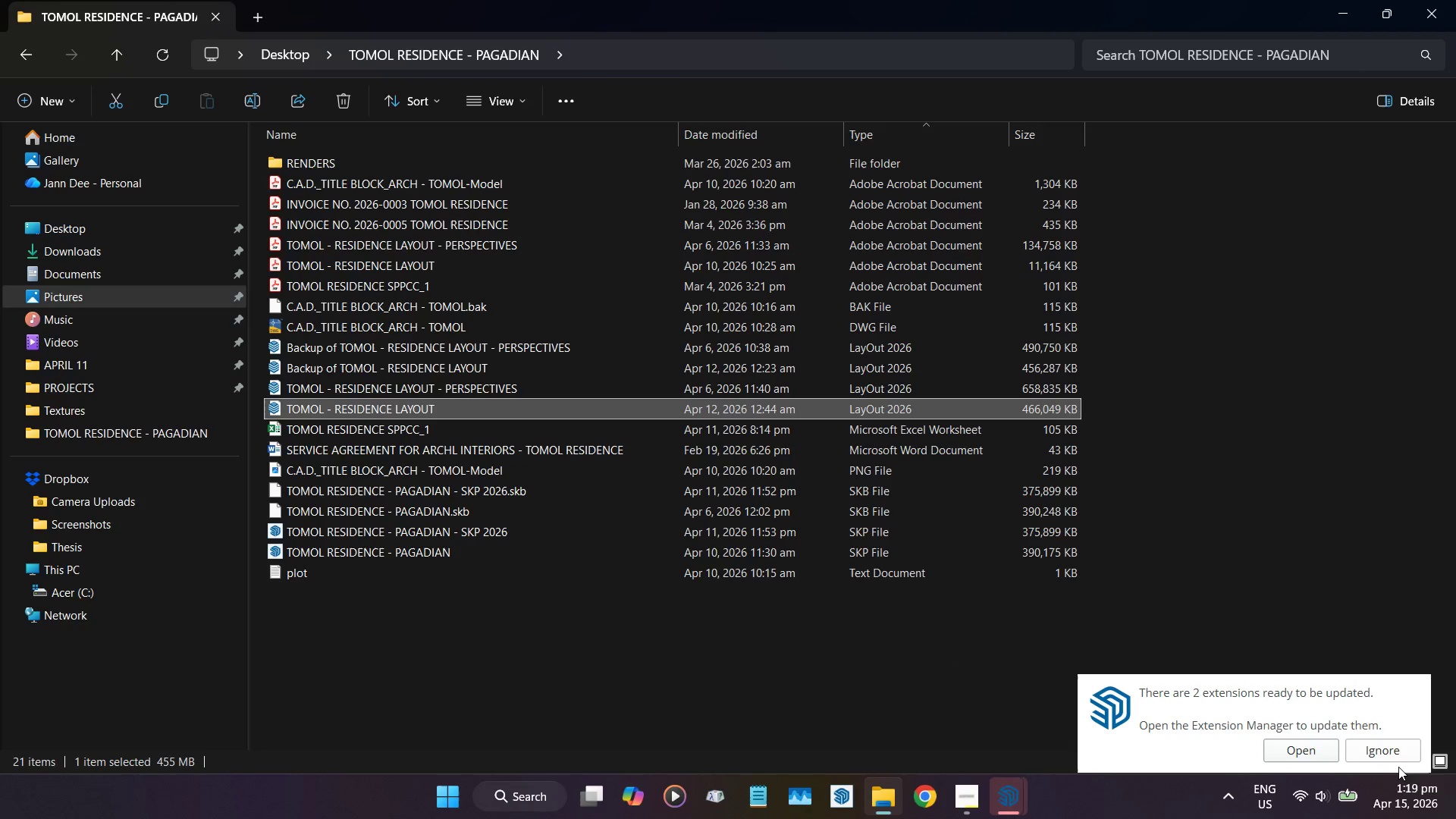 
left_click([1387, 747])
 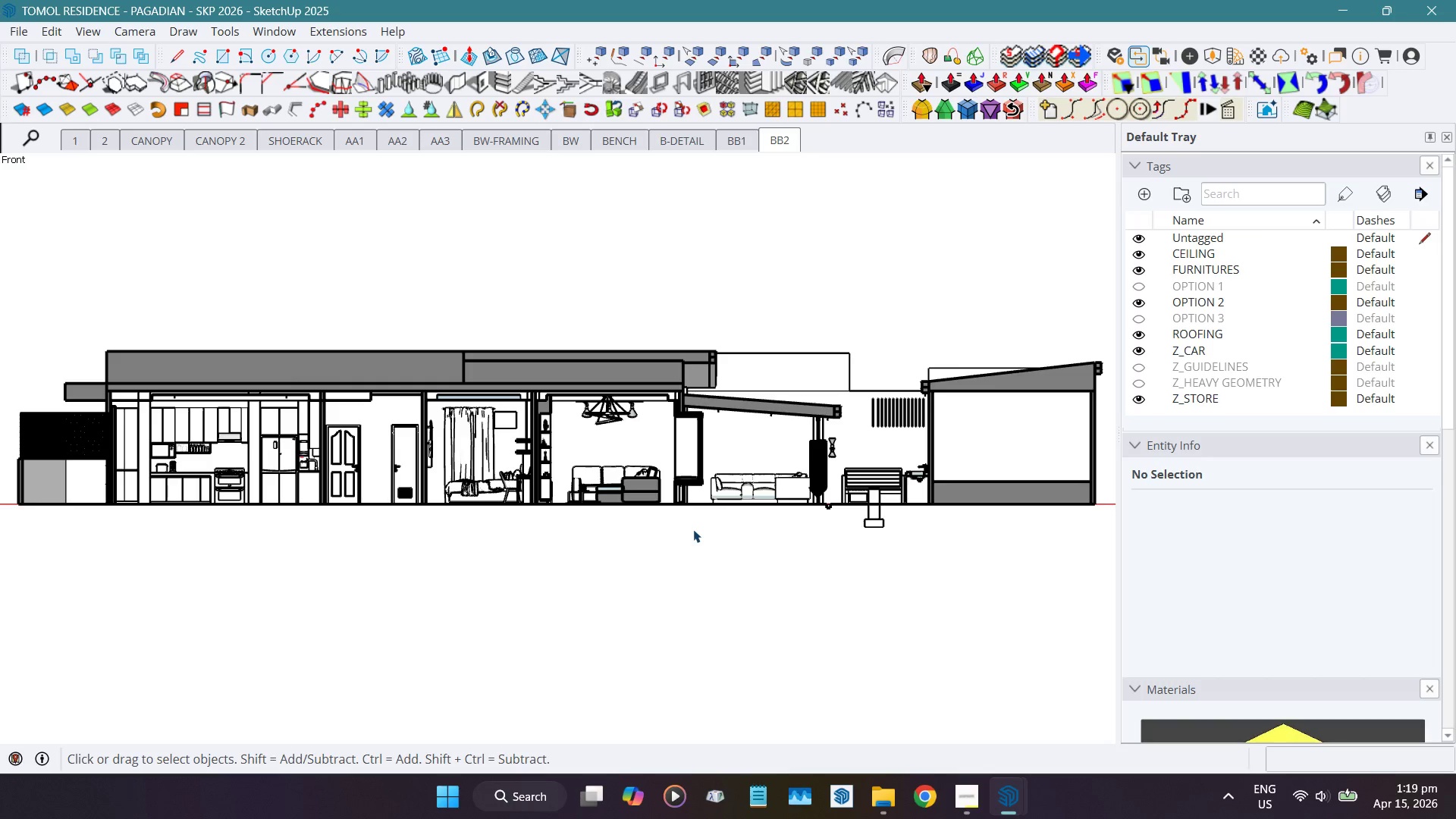 
wait(12.84)
 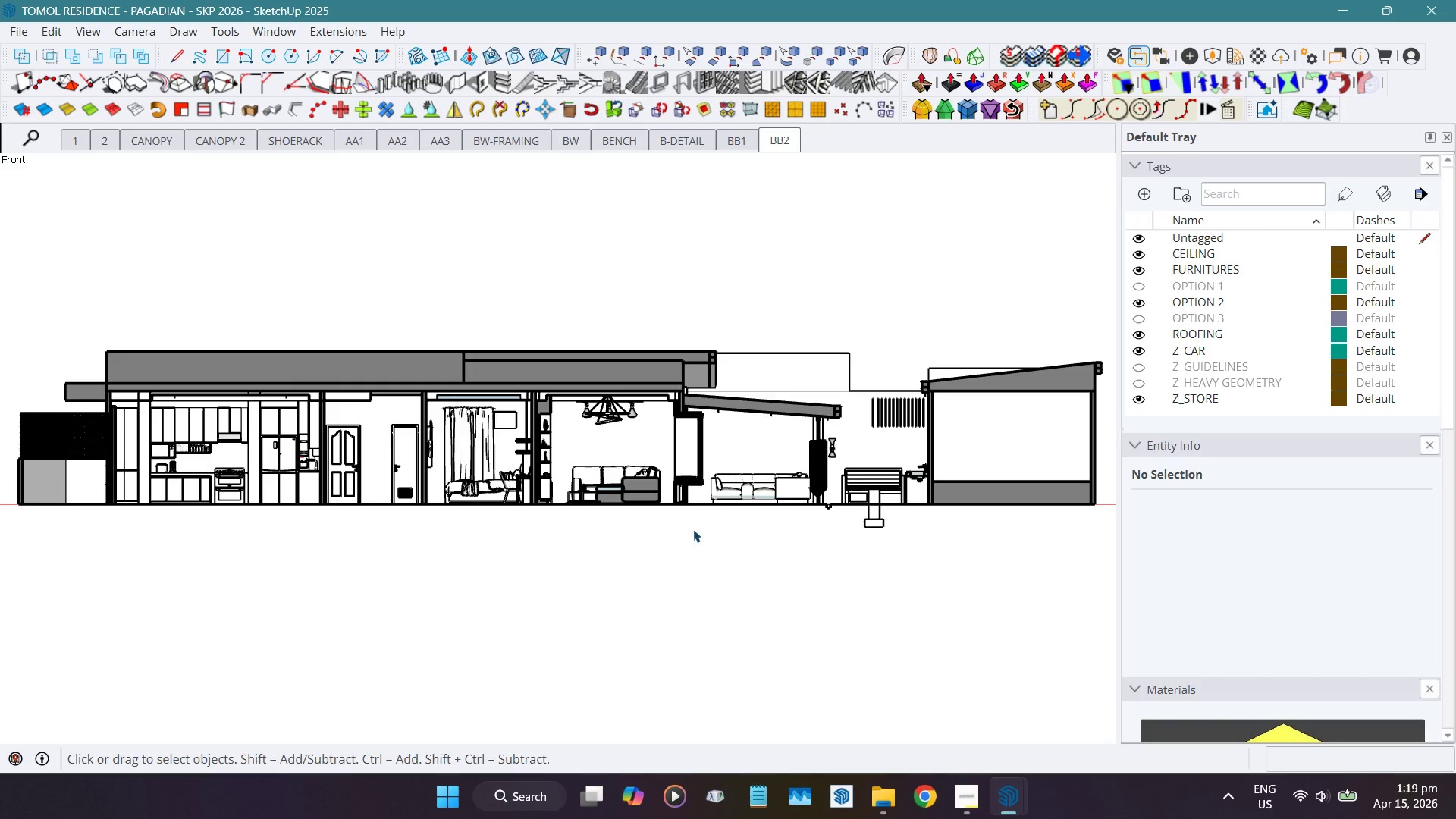 
left_click([779, 726])
 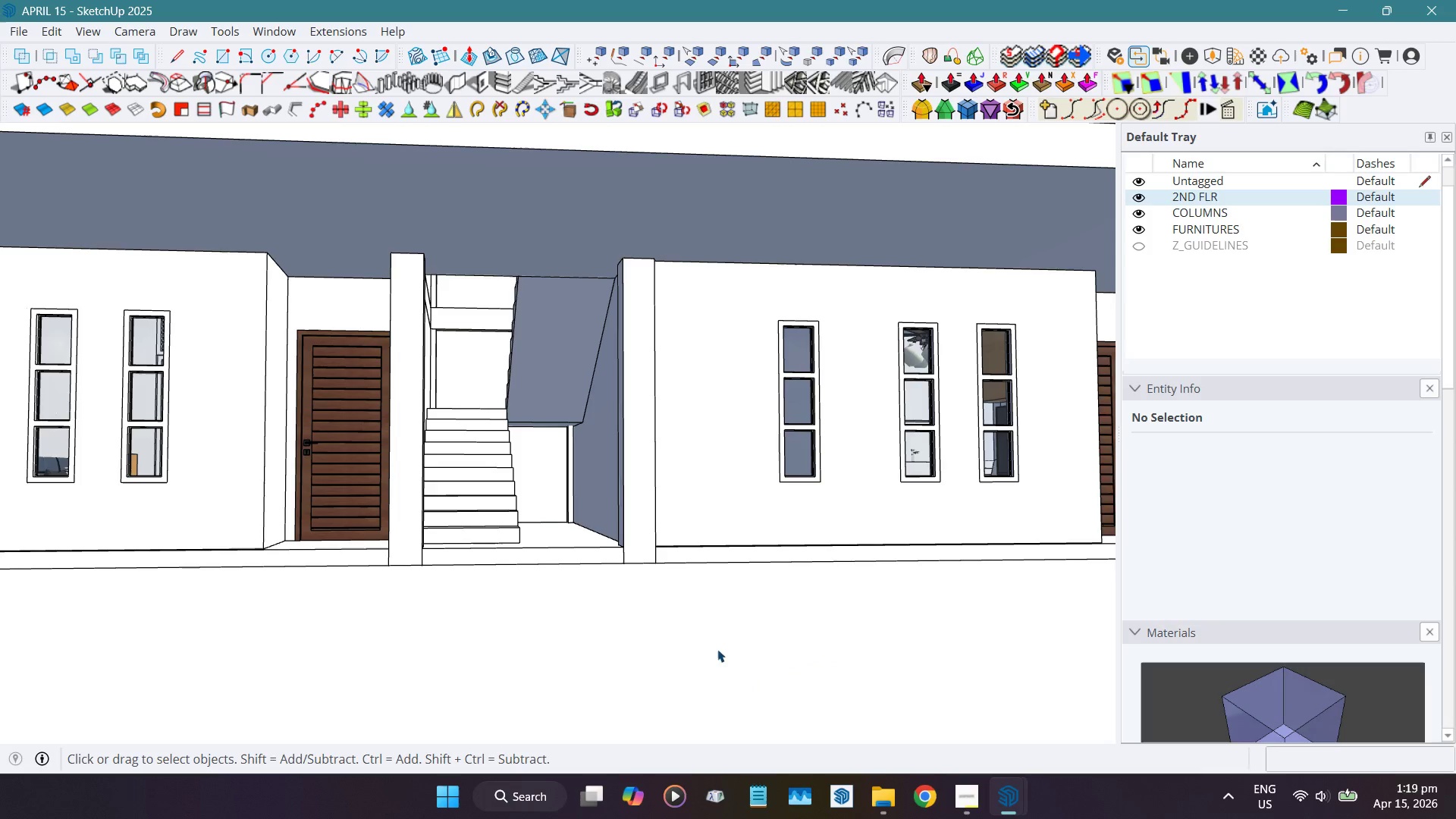 
scroll: coordinate [648, 578], scroll_direction: down, amount: 13.0
 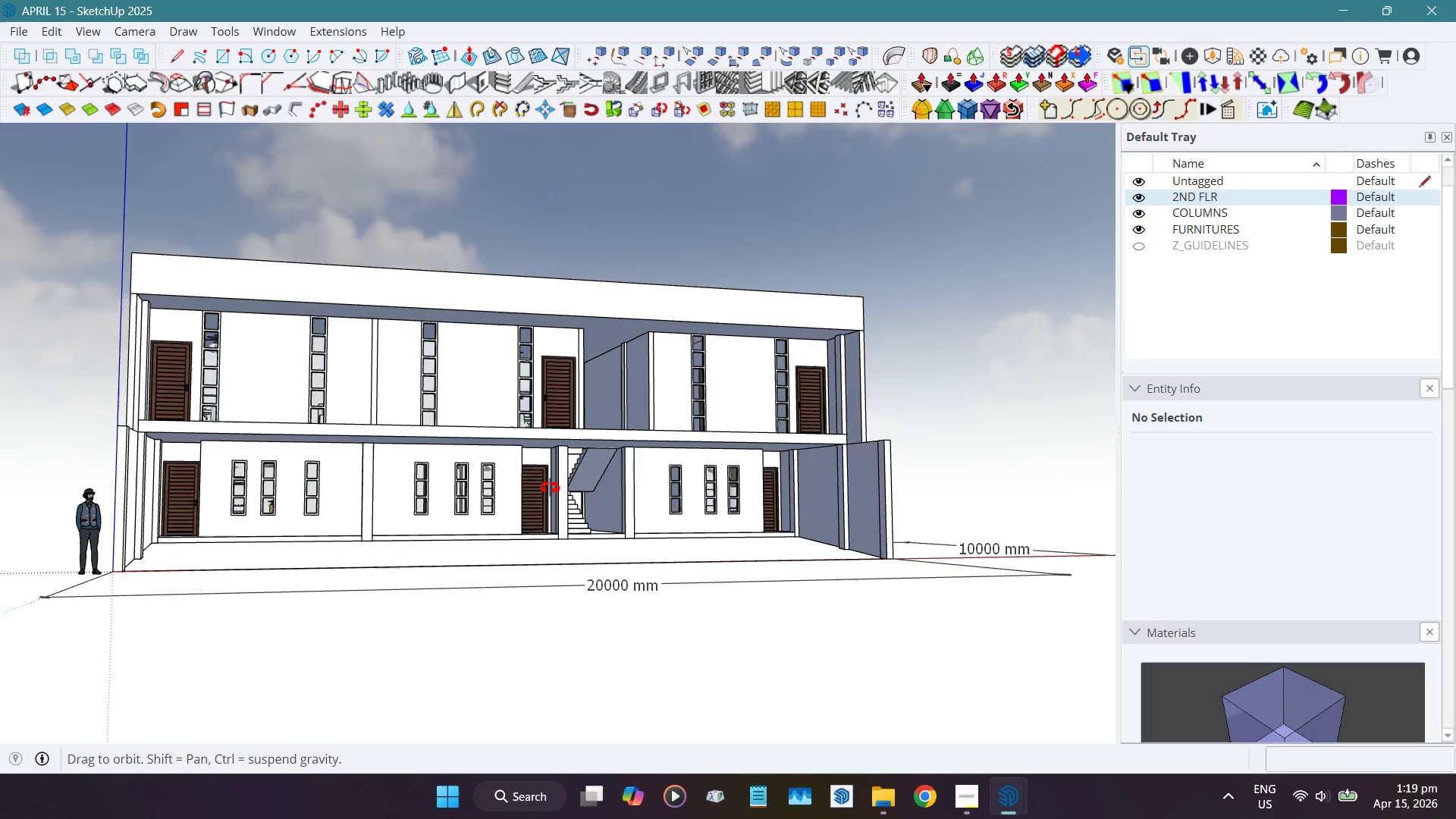 
hold_key(key=ShiftLeft, duration=0.64)
 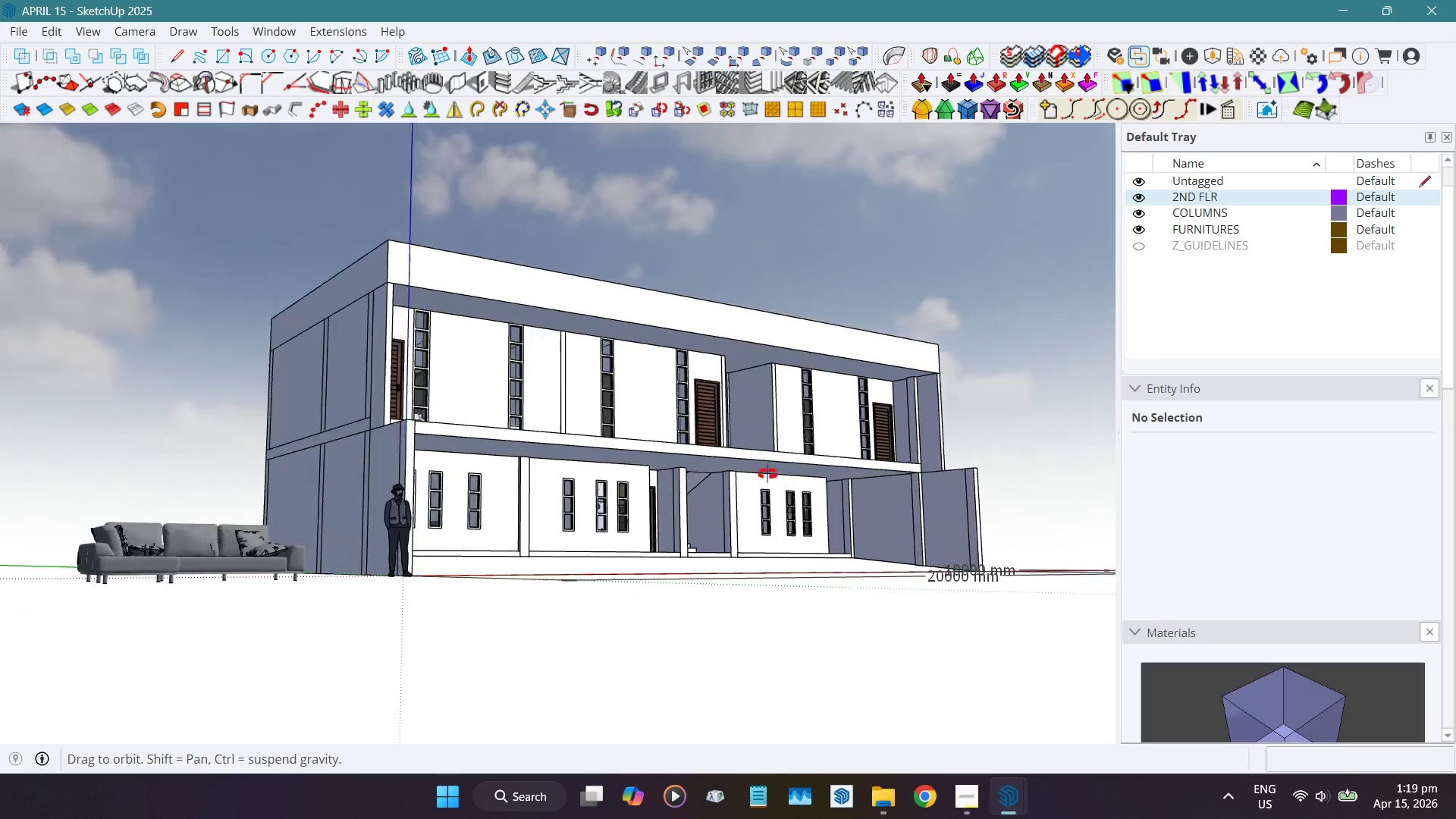 
hold_key(key=ShiftLeft, duration=0.67)
 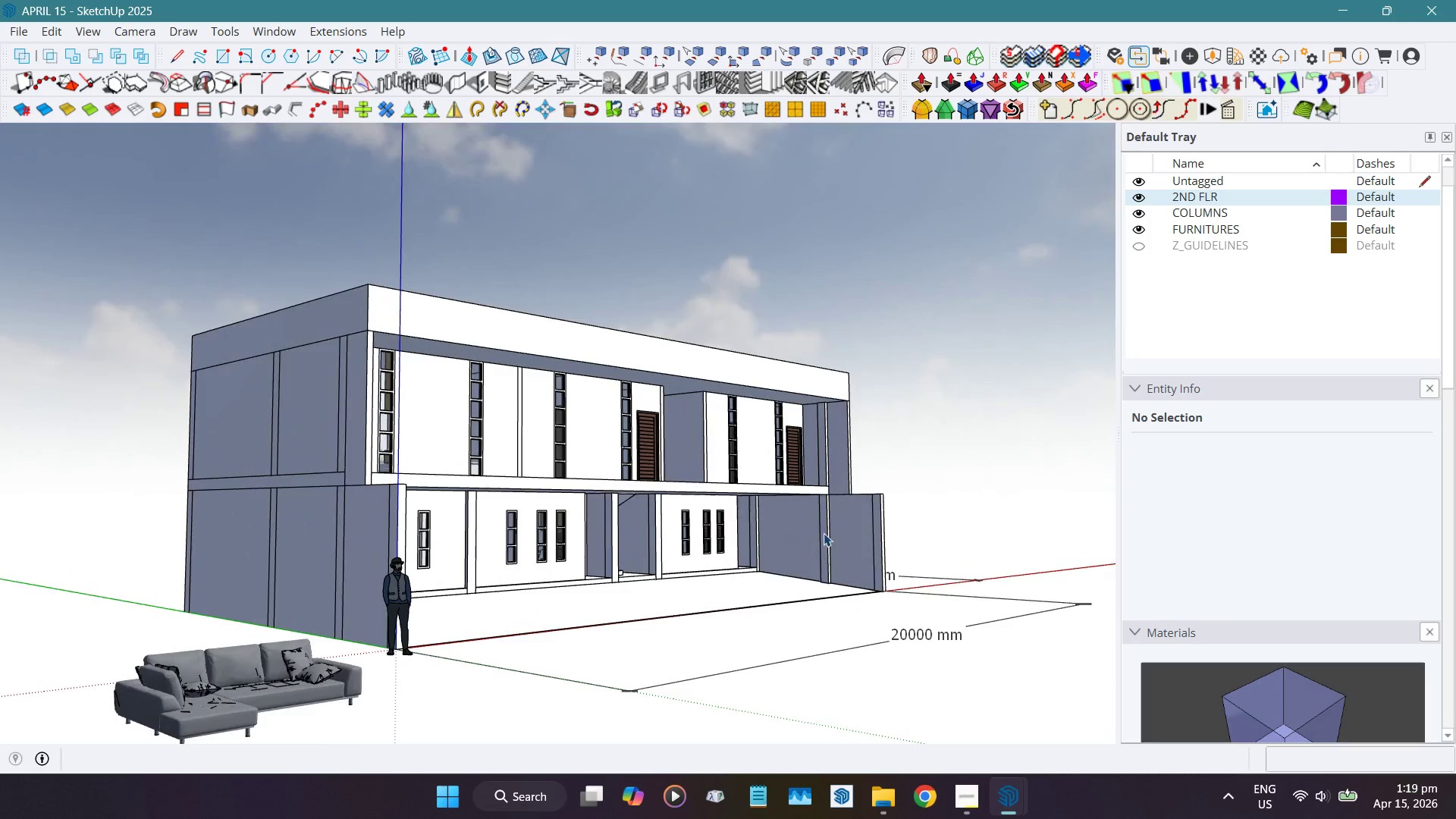 
scroll: coordinate [812, 522], scroll_direction: up, amount: 1.0
 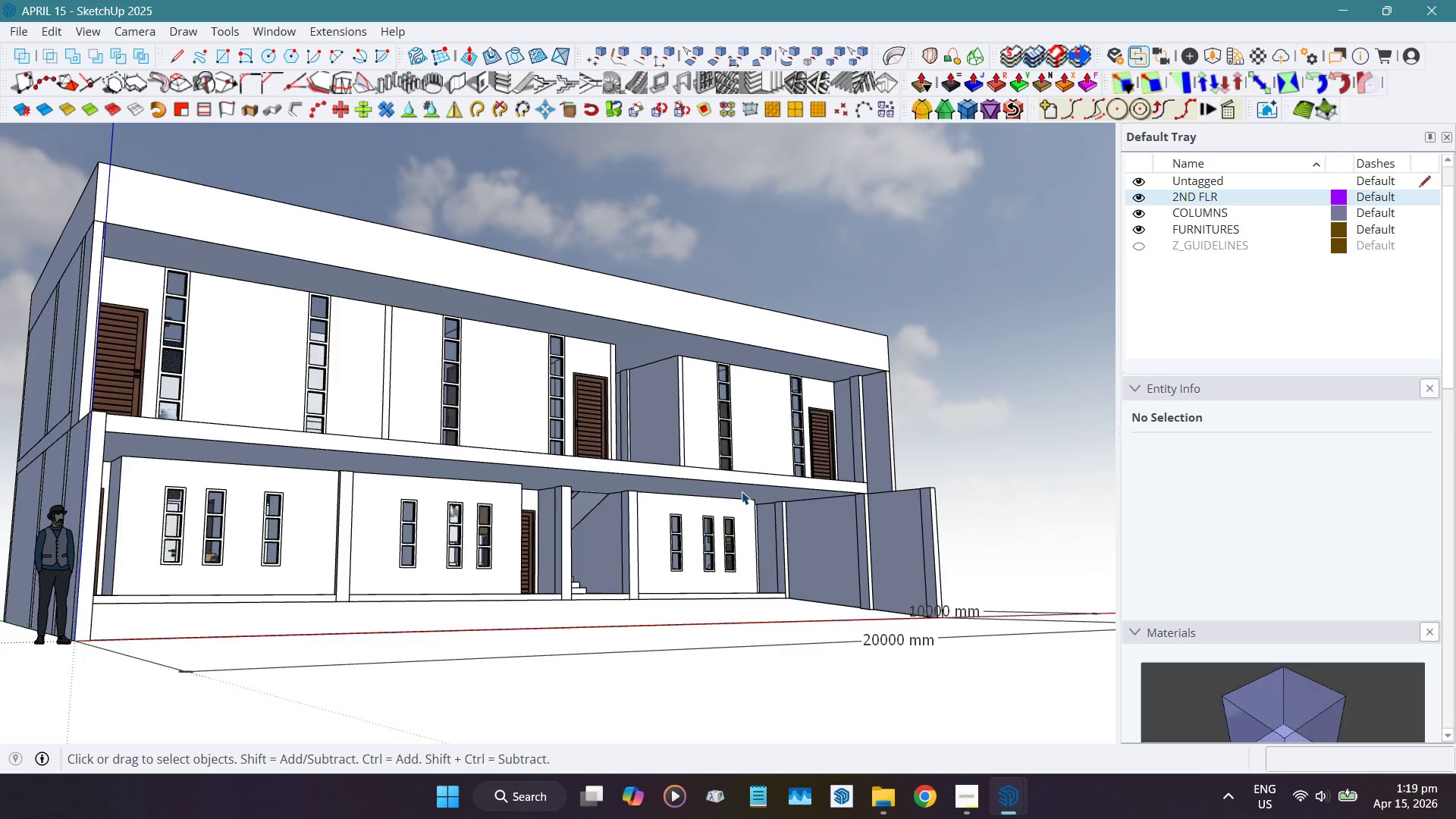 
wait(32.49)
 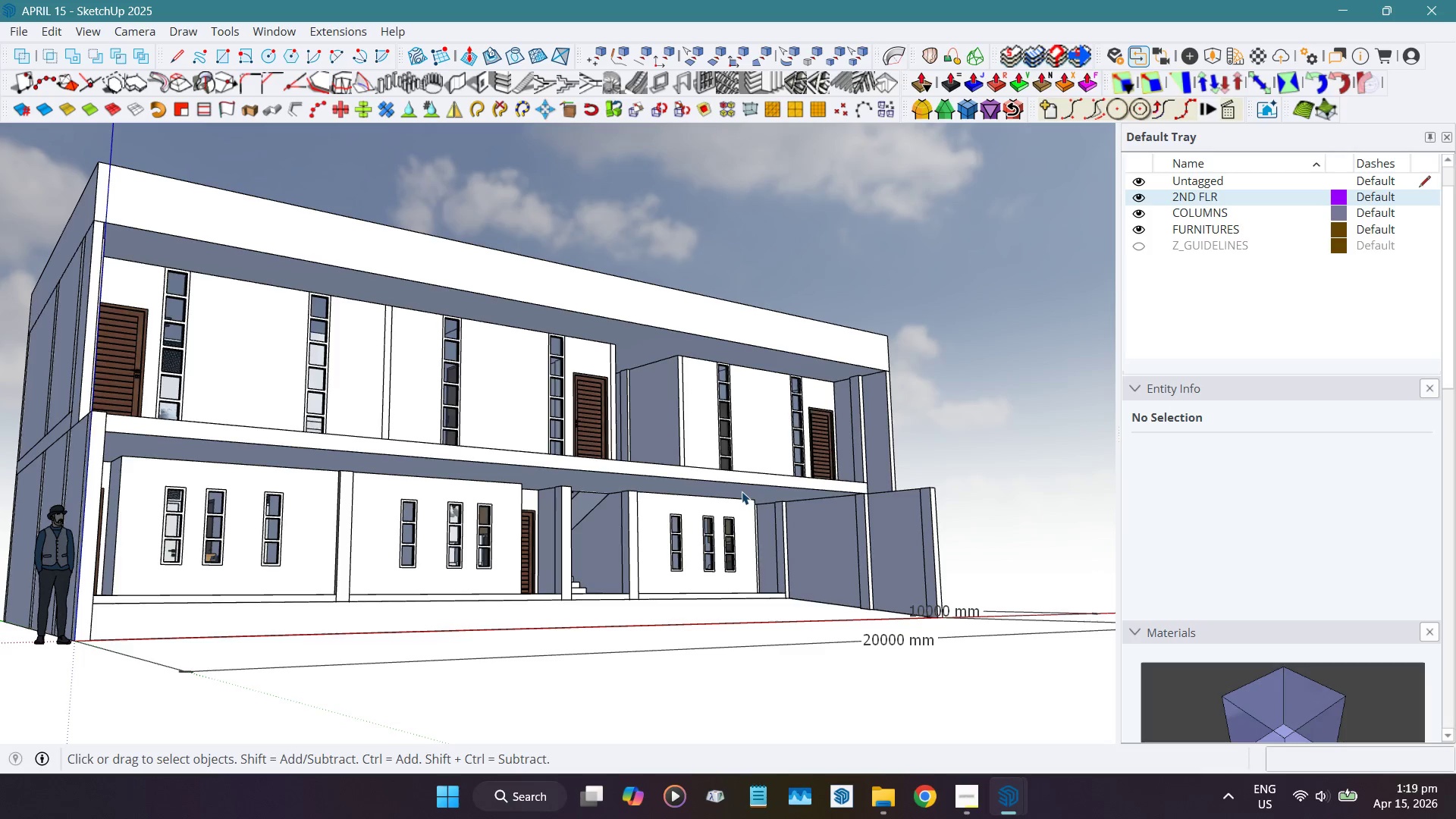 
scroll: coordinate [610, 471], scroll_direction: down, amount: 3.0
 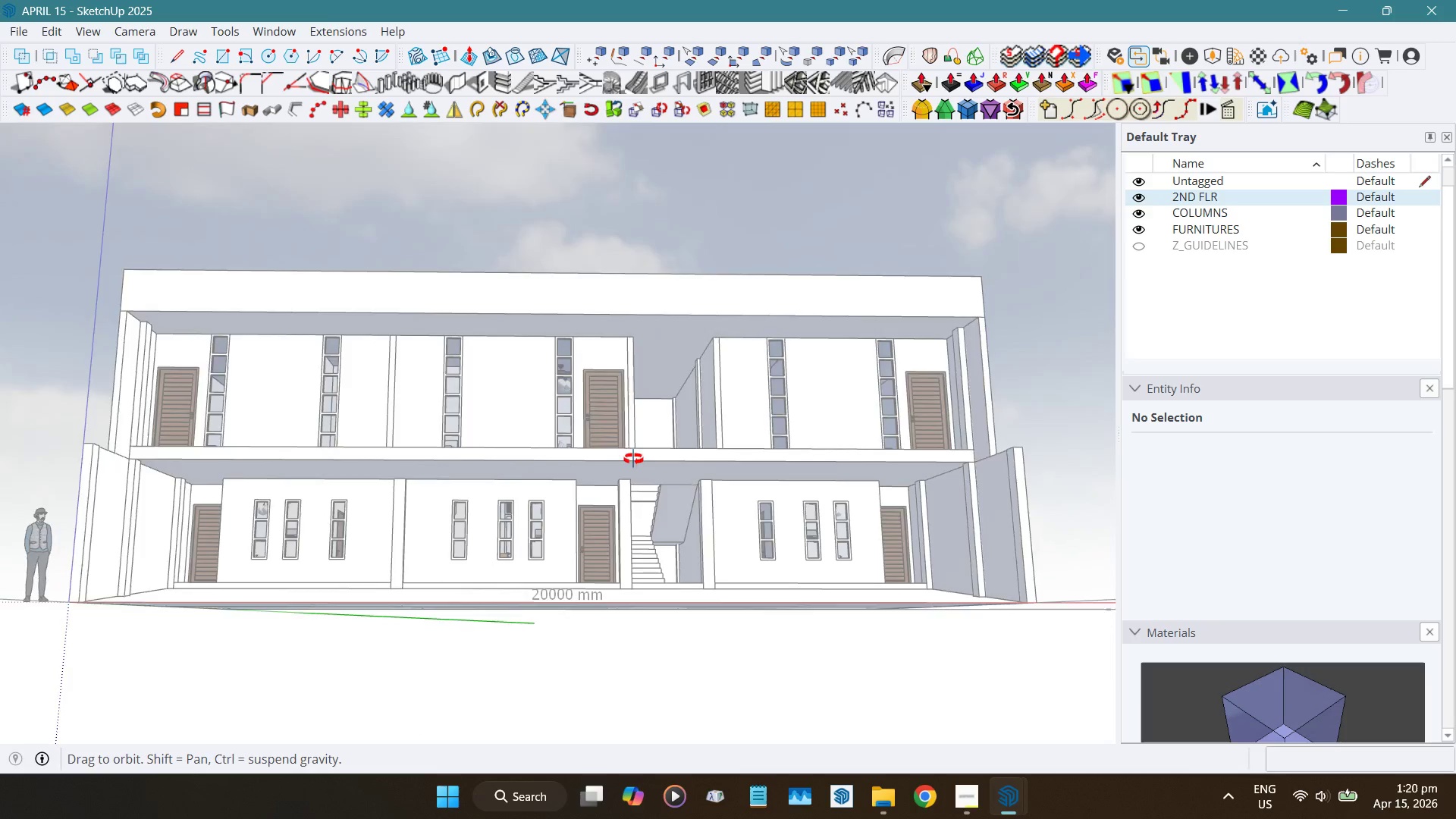 
scroll: coordinate [630, 469], scroll_direction: none, amount: 0.0
 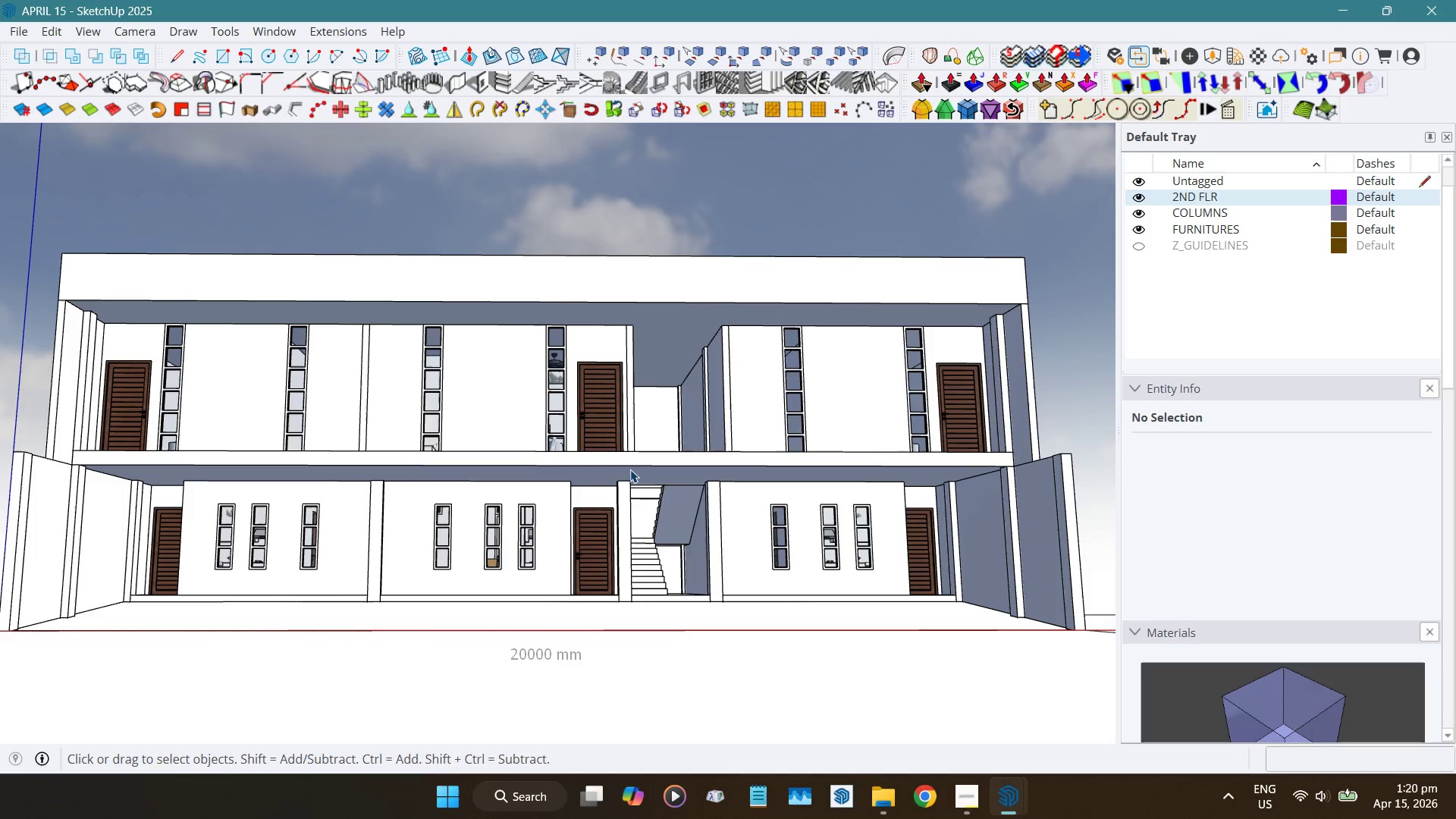 
wait(6.48)
 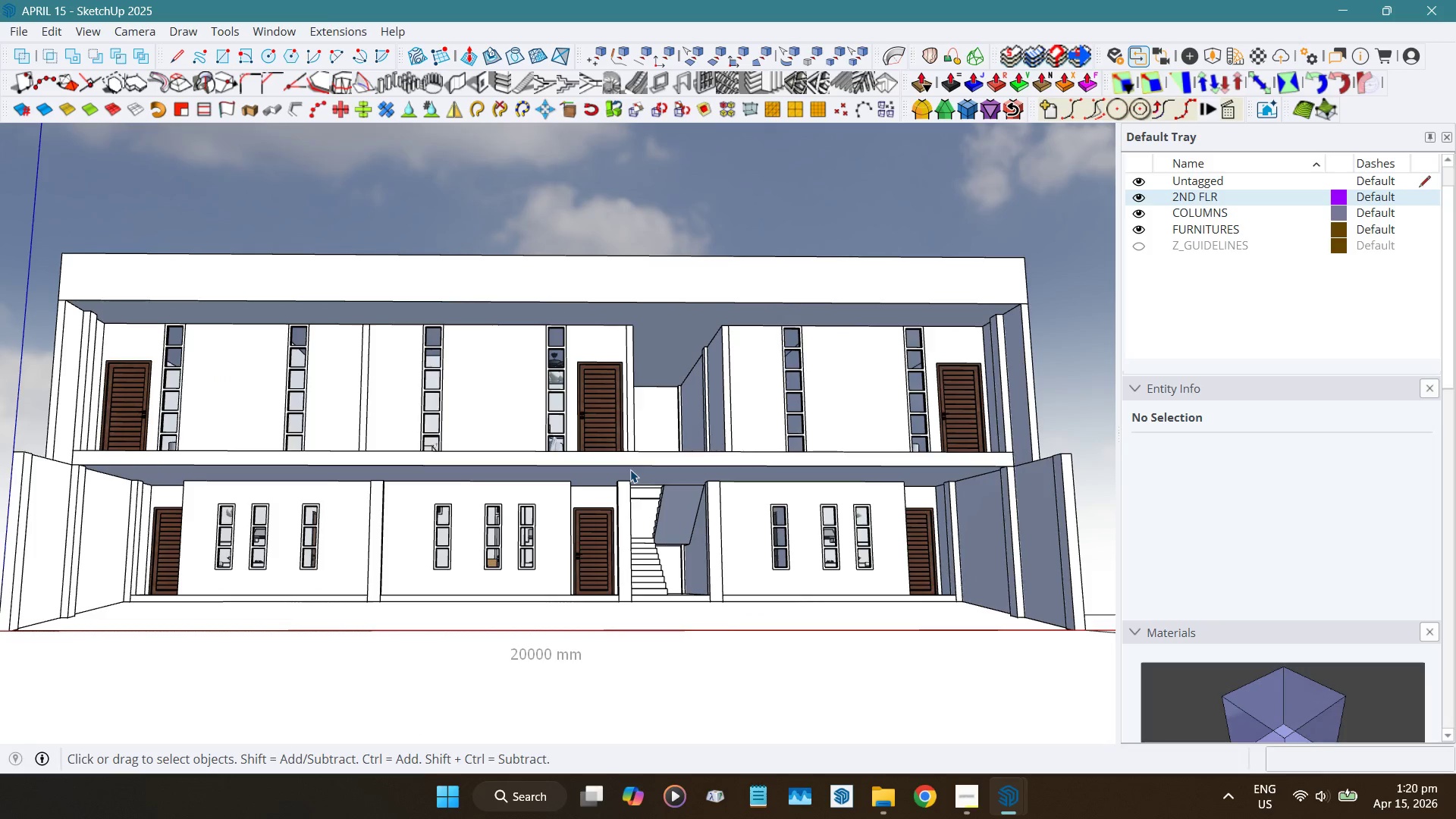 
left_click([561, 656])
 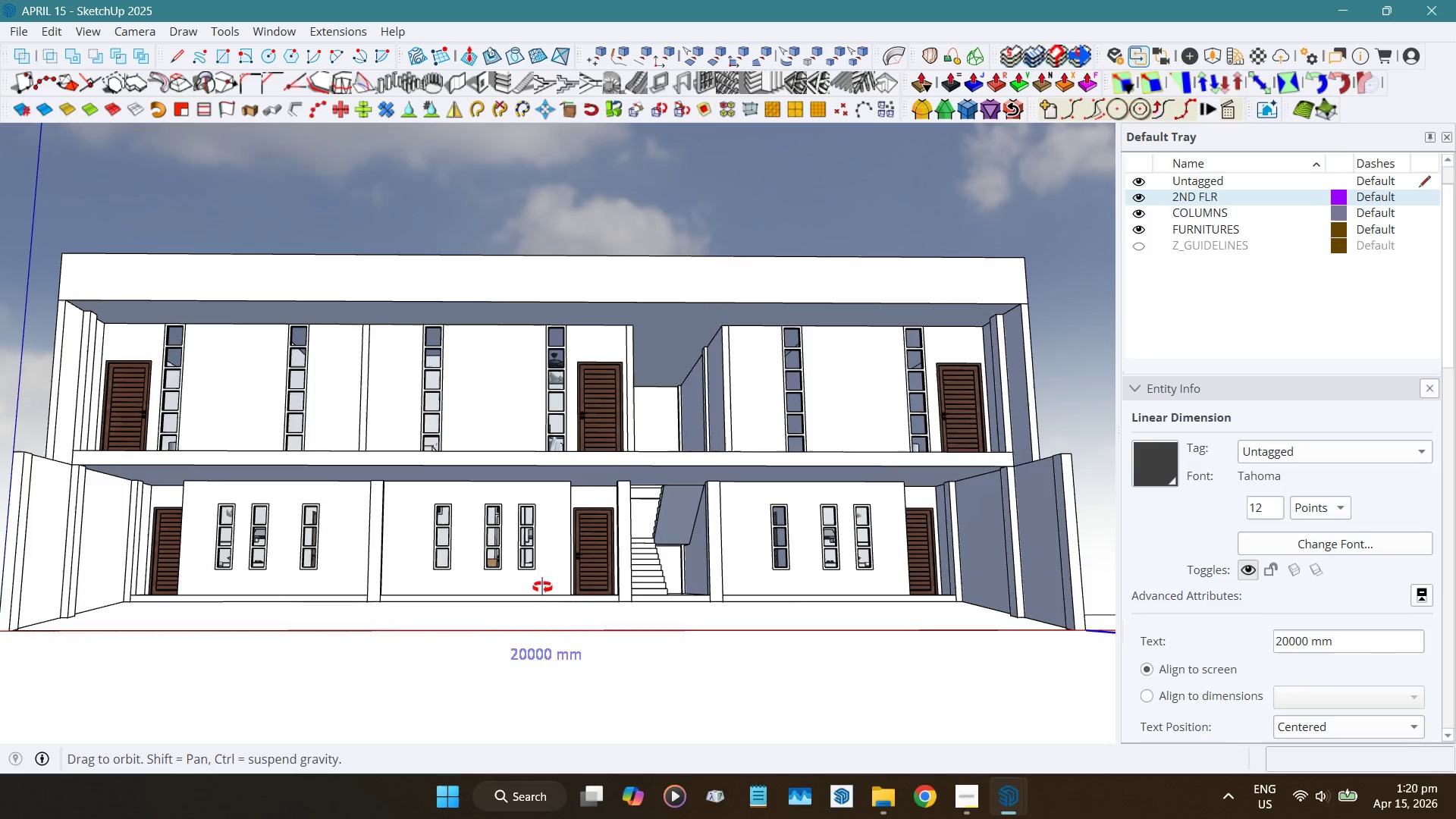 
scroll: coordinate [569, 455], scroll_direction: down, amount: 8.0
 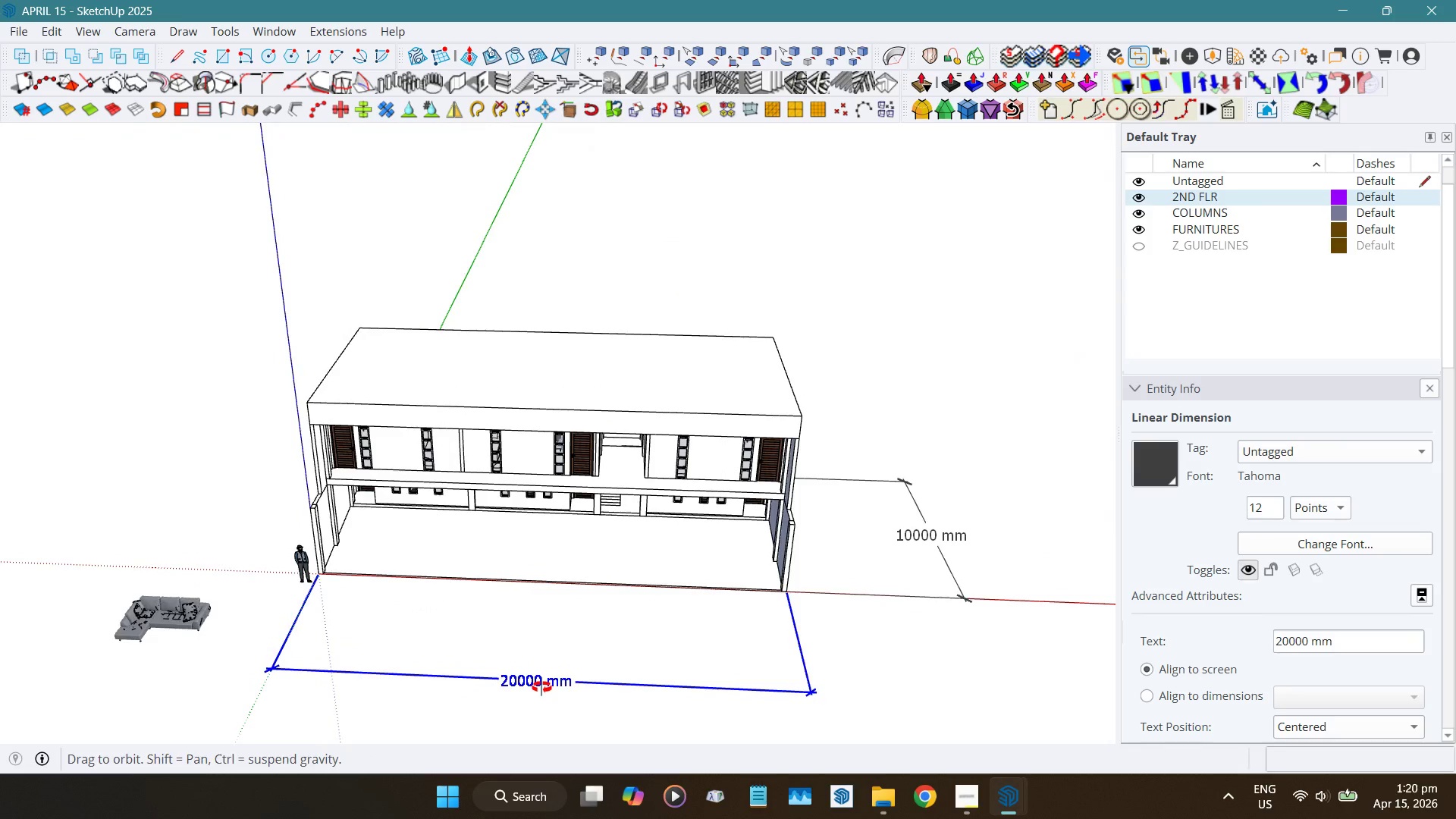 
left_click([145, 617])
 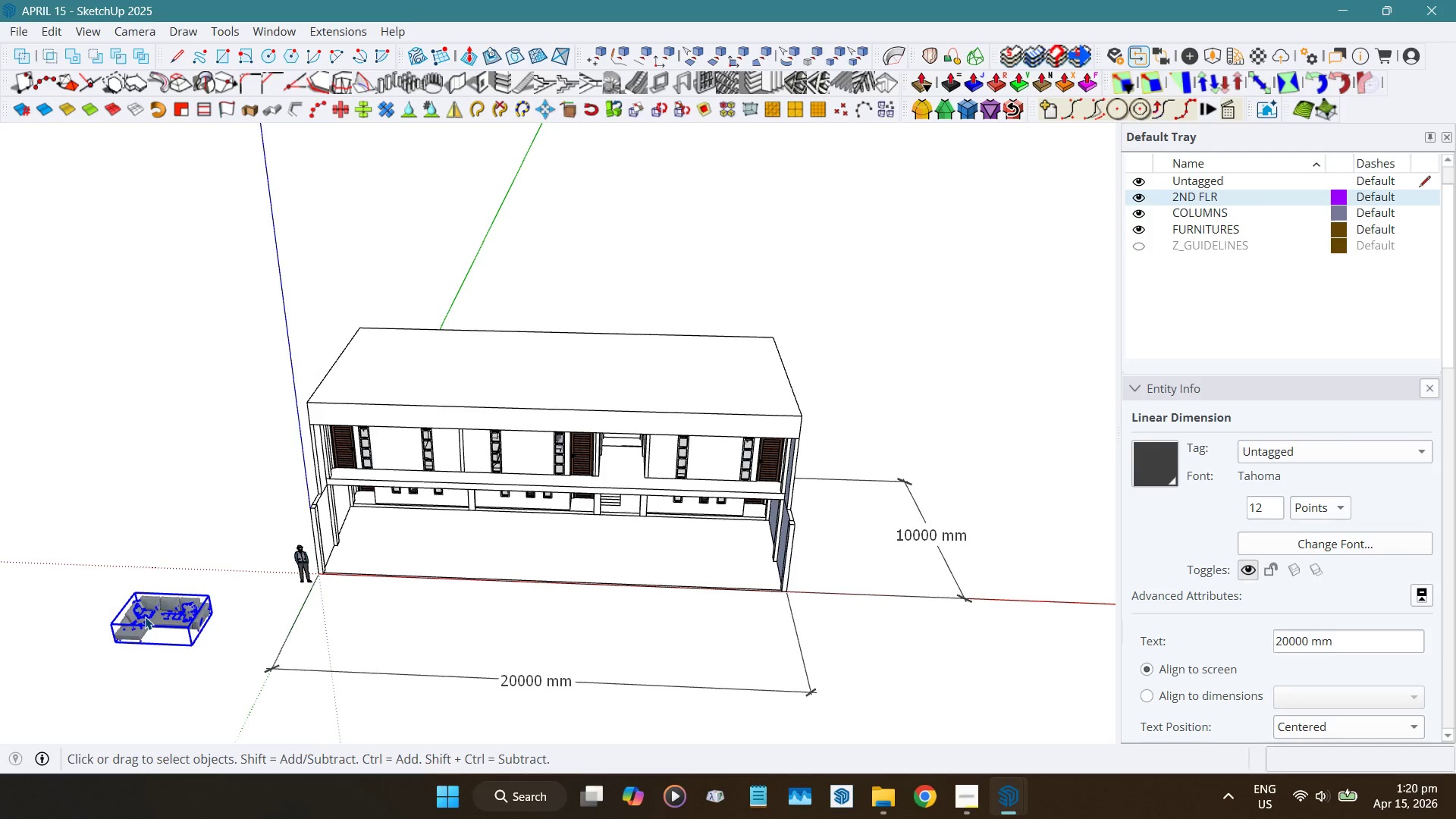 
key(Delete)
 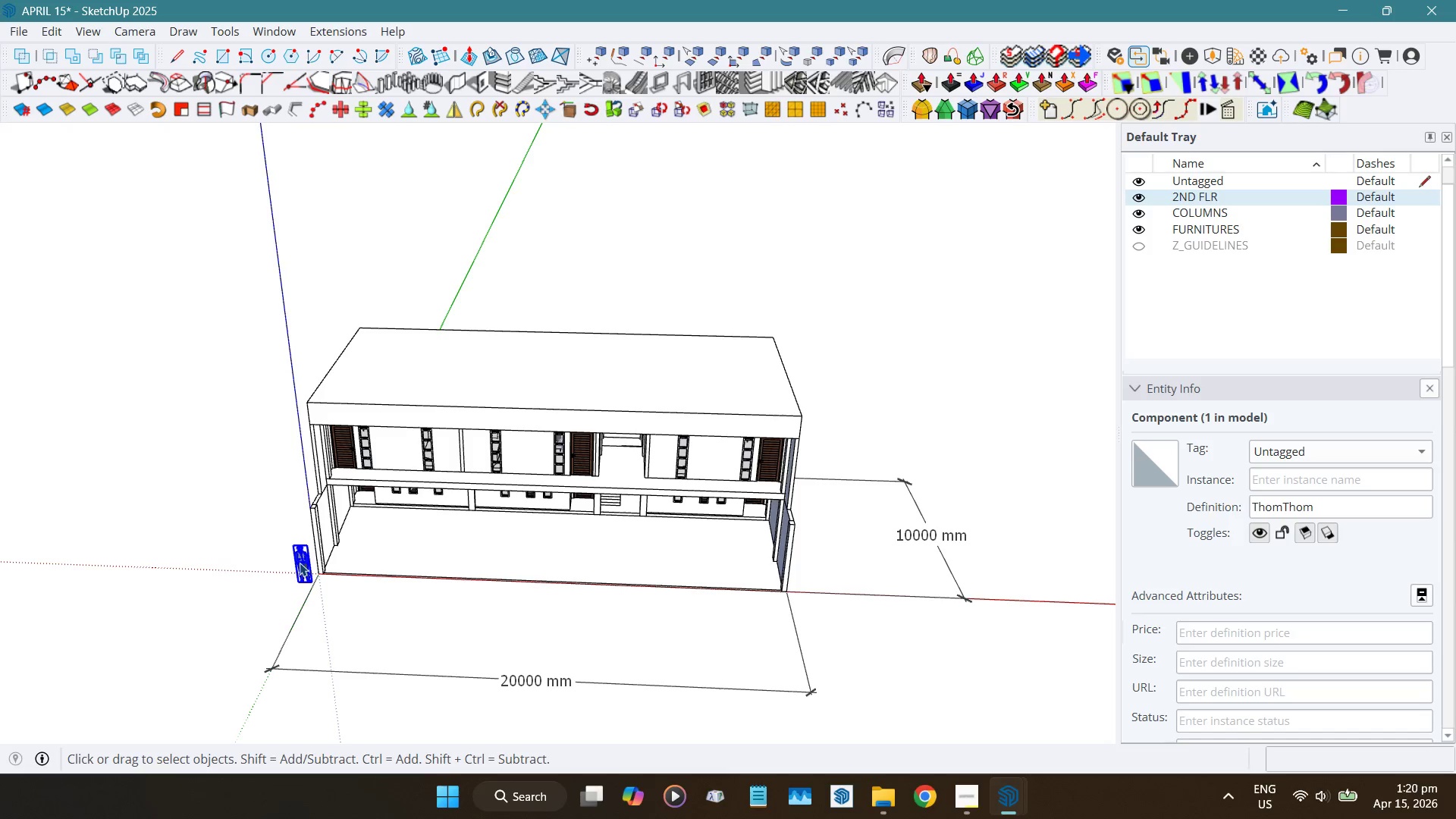 
key(Delete)
 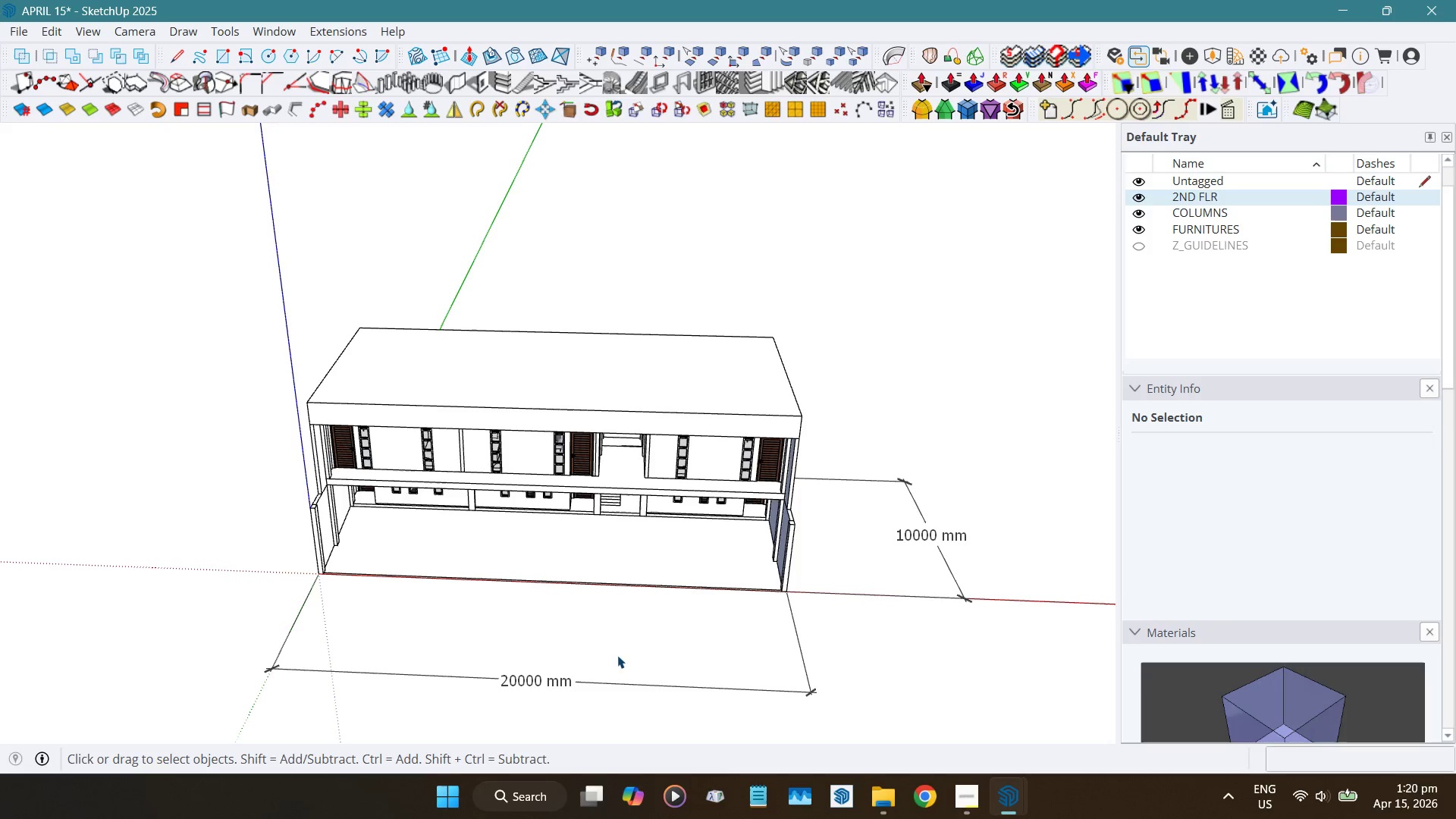 
scroll: coordinate [623, 656], scroll_direction: up, amount: 1.0
 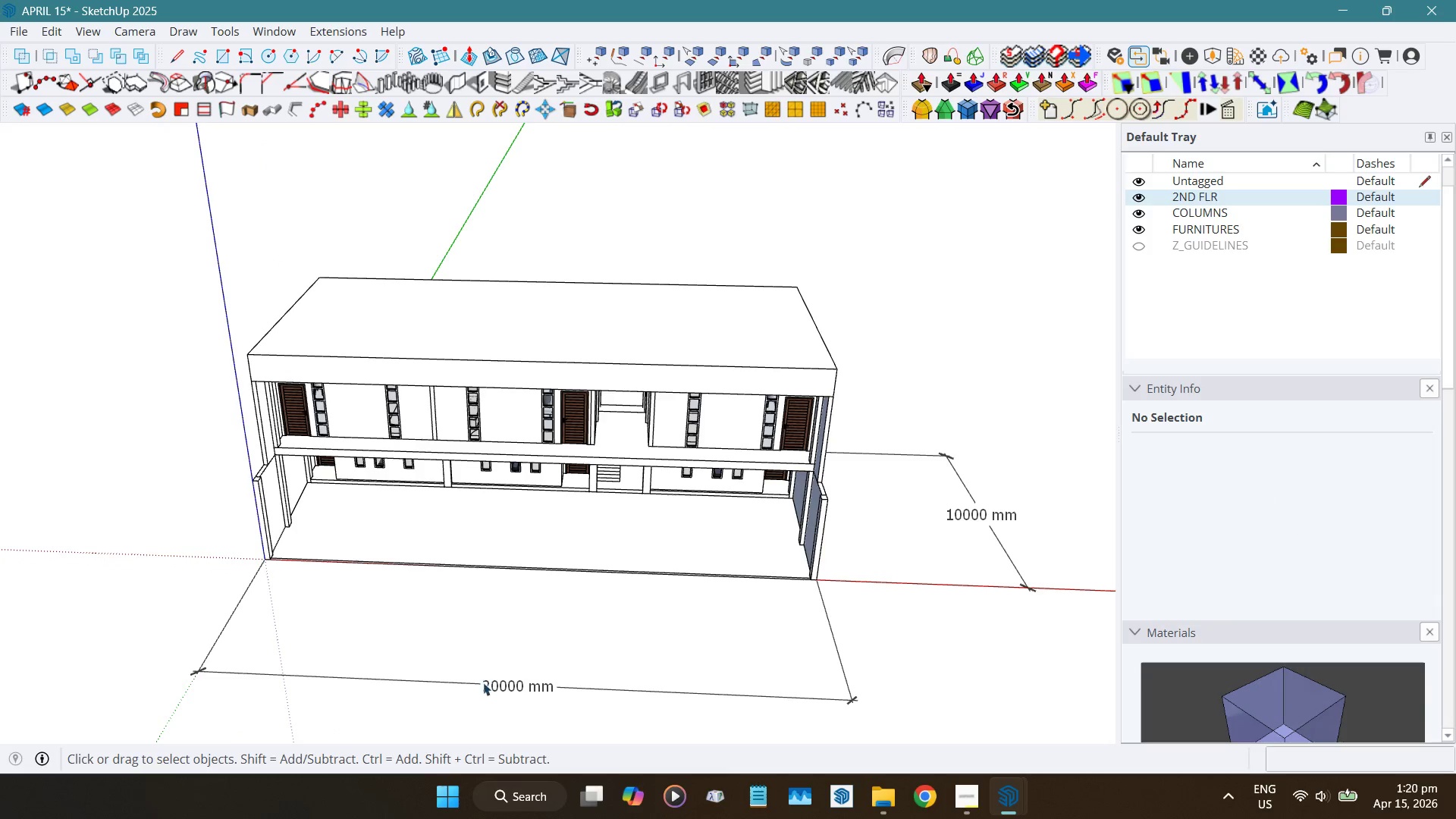 
left_click([483, 682])
 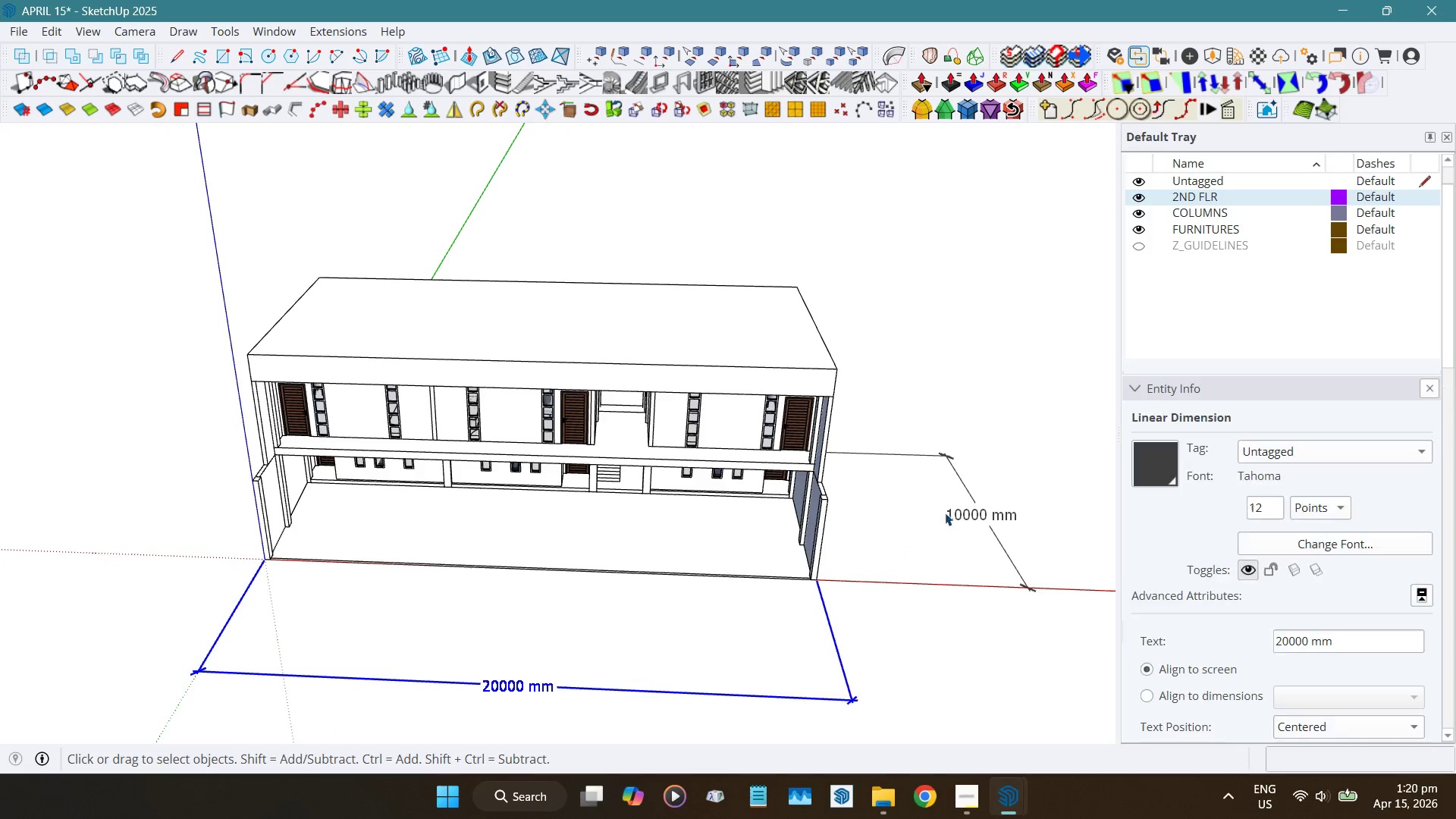 
key(Delete)
 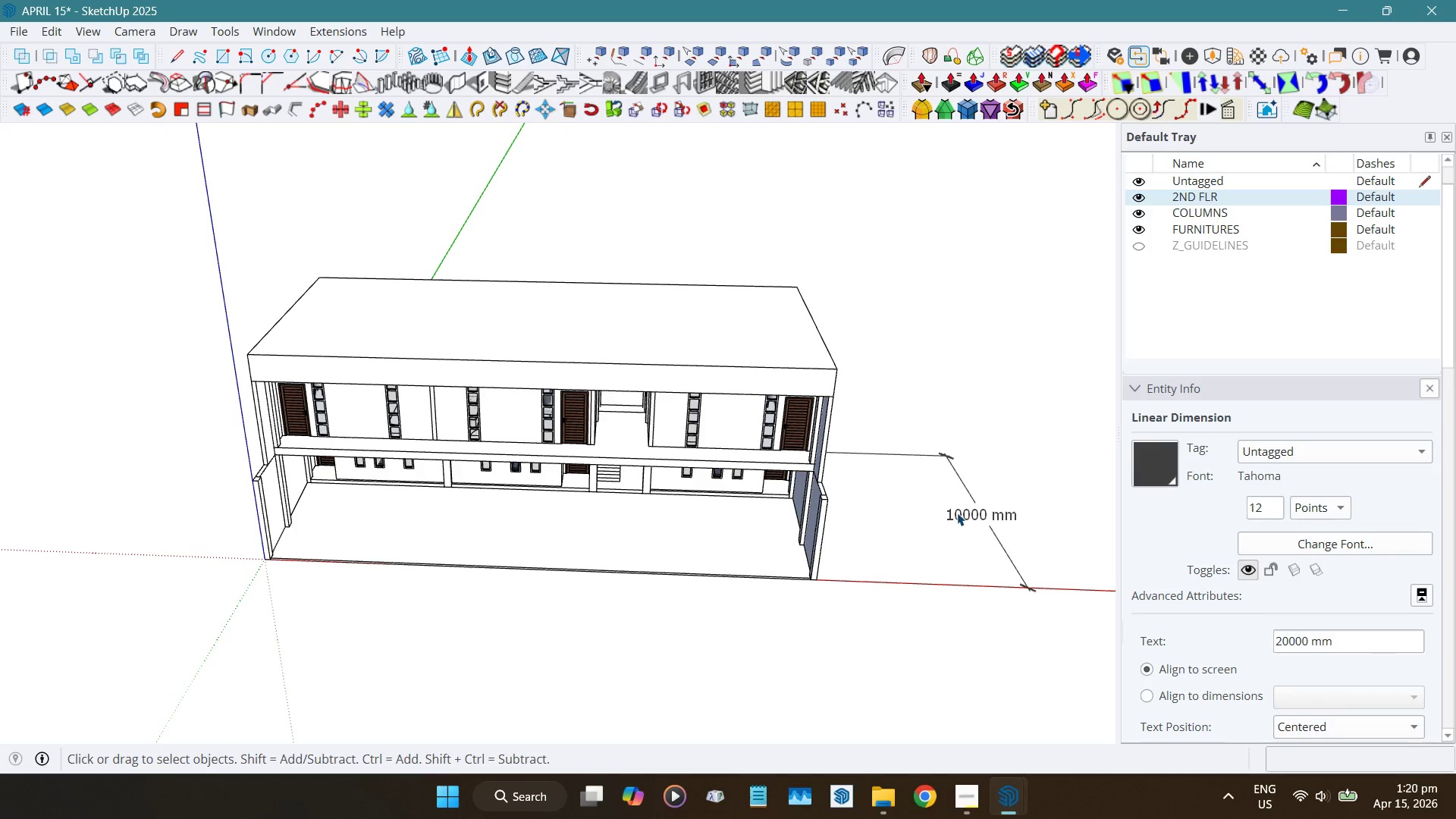 
left_click([957, 513])
 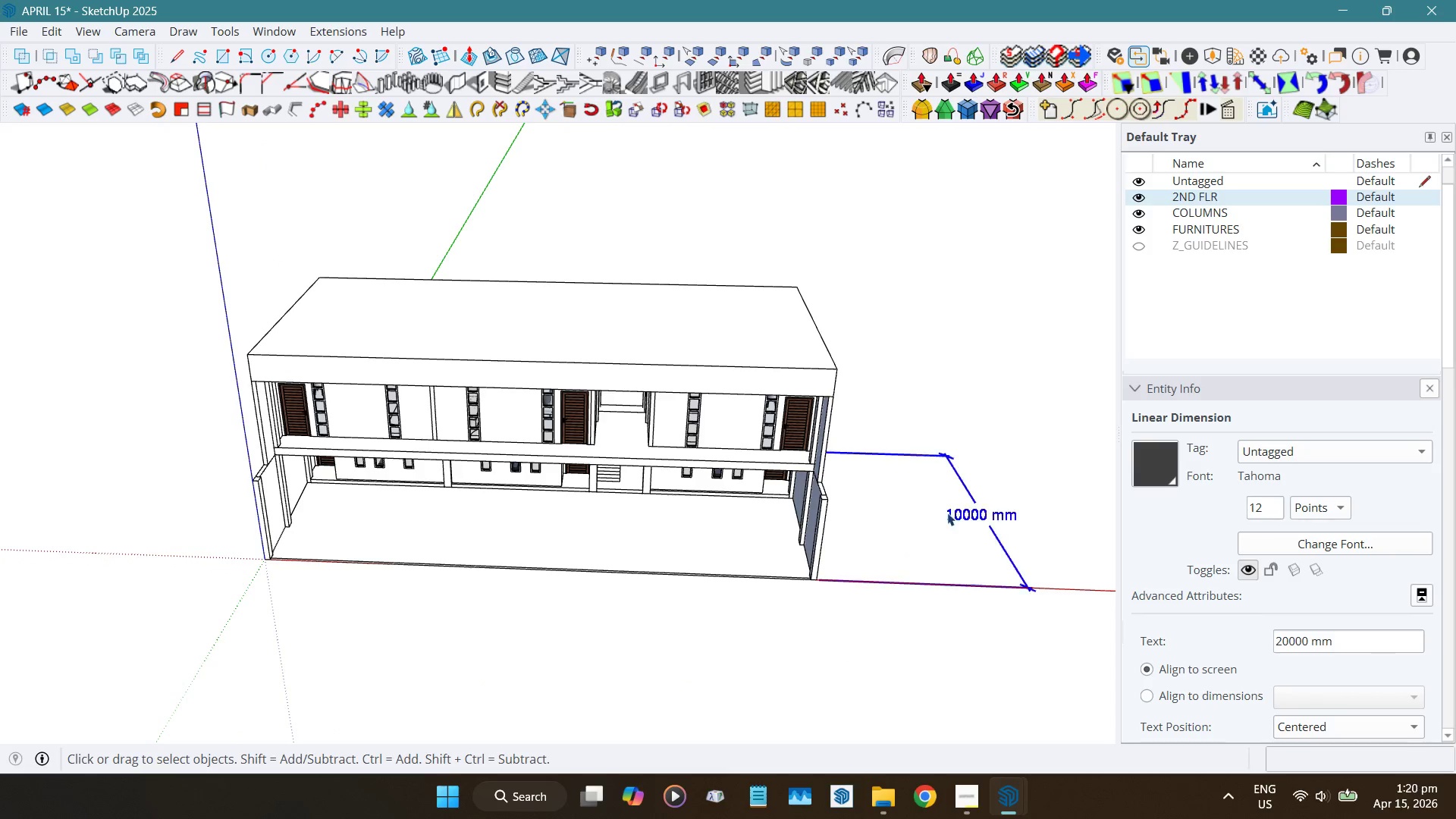 
key(Delete)
 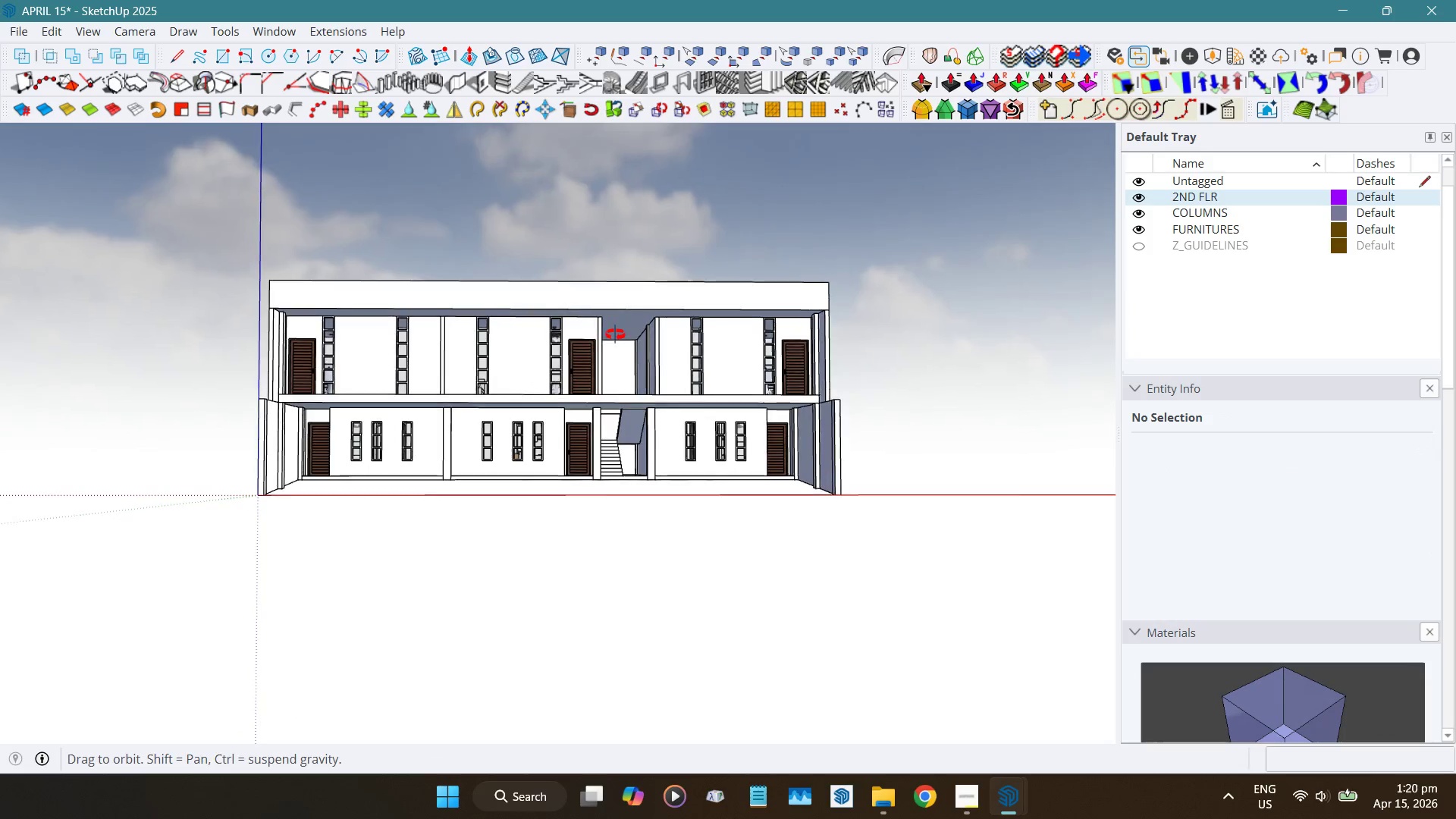 
scroll: coordinate [685, 306], scroll_direction: up, amount: 5.0
 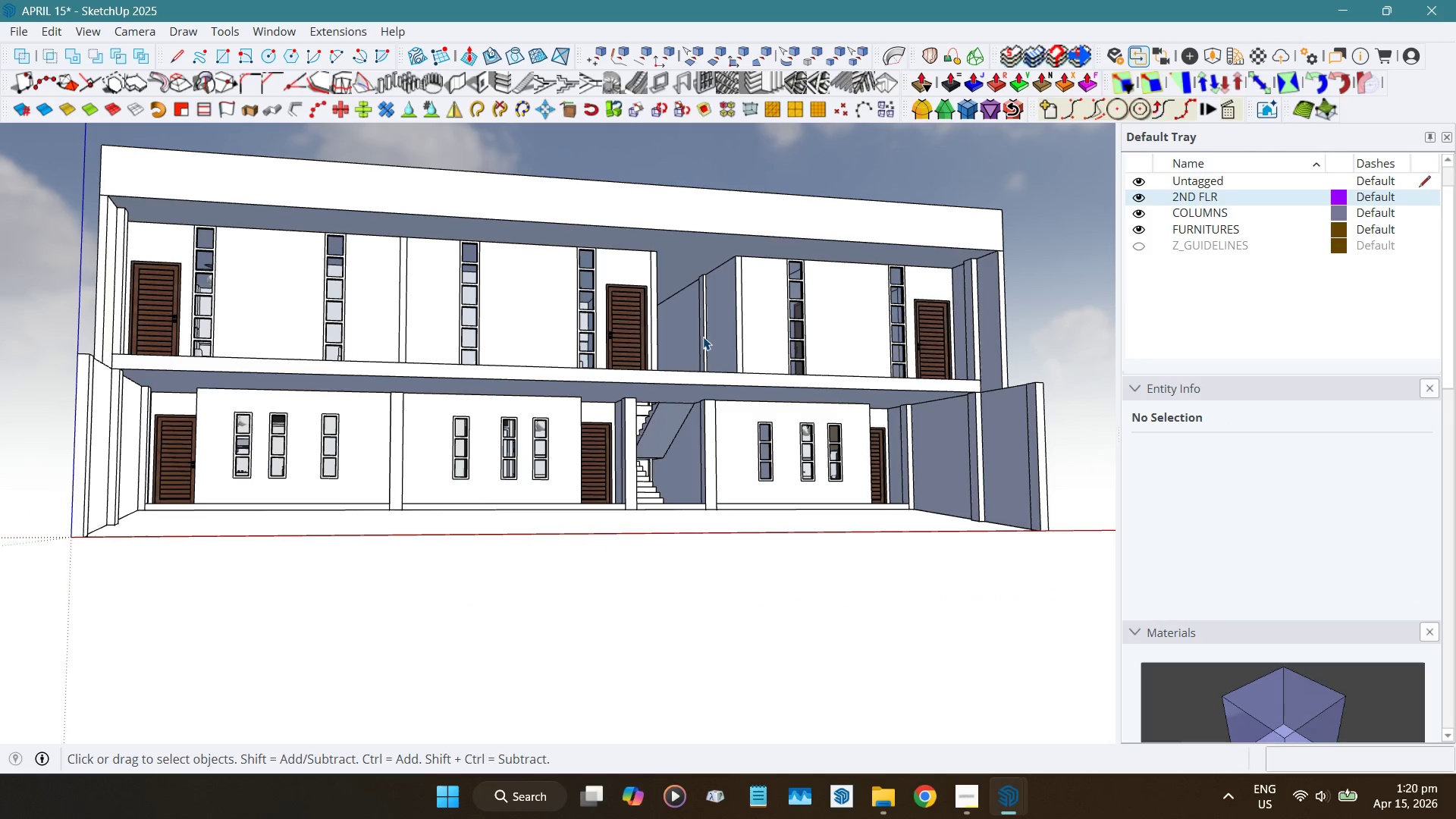 
key(Alt+W)
 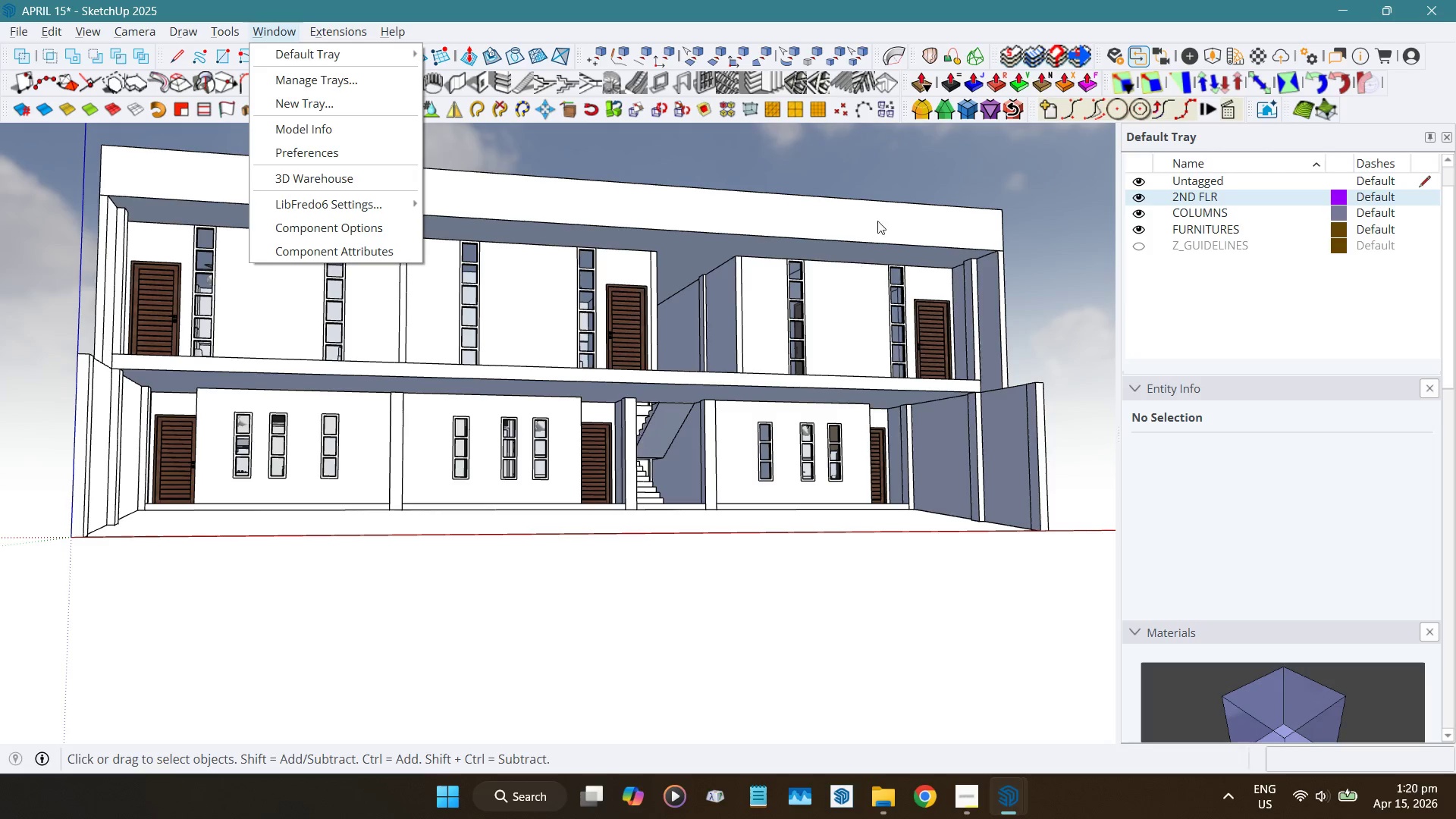 
left_click([897, 181])
 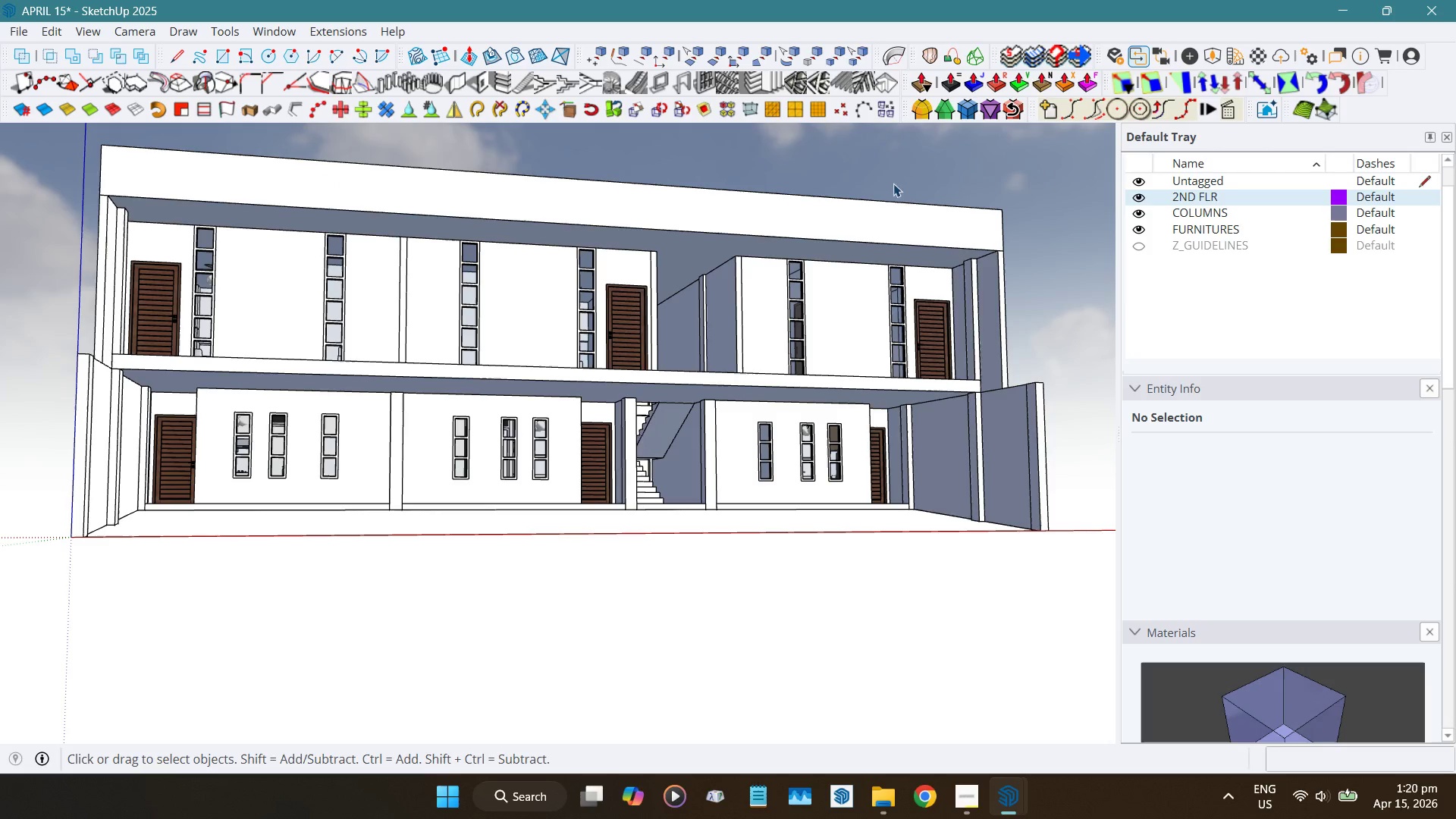 
hold_key(key=ShiftLeft, duration=1.03)
 